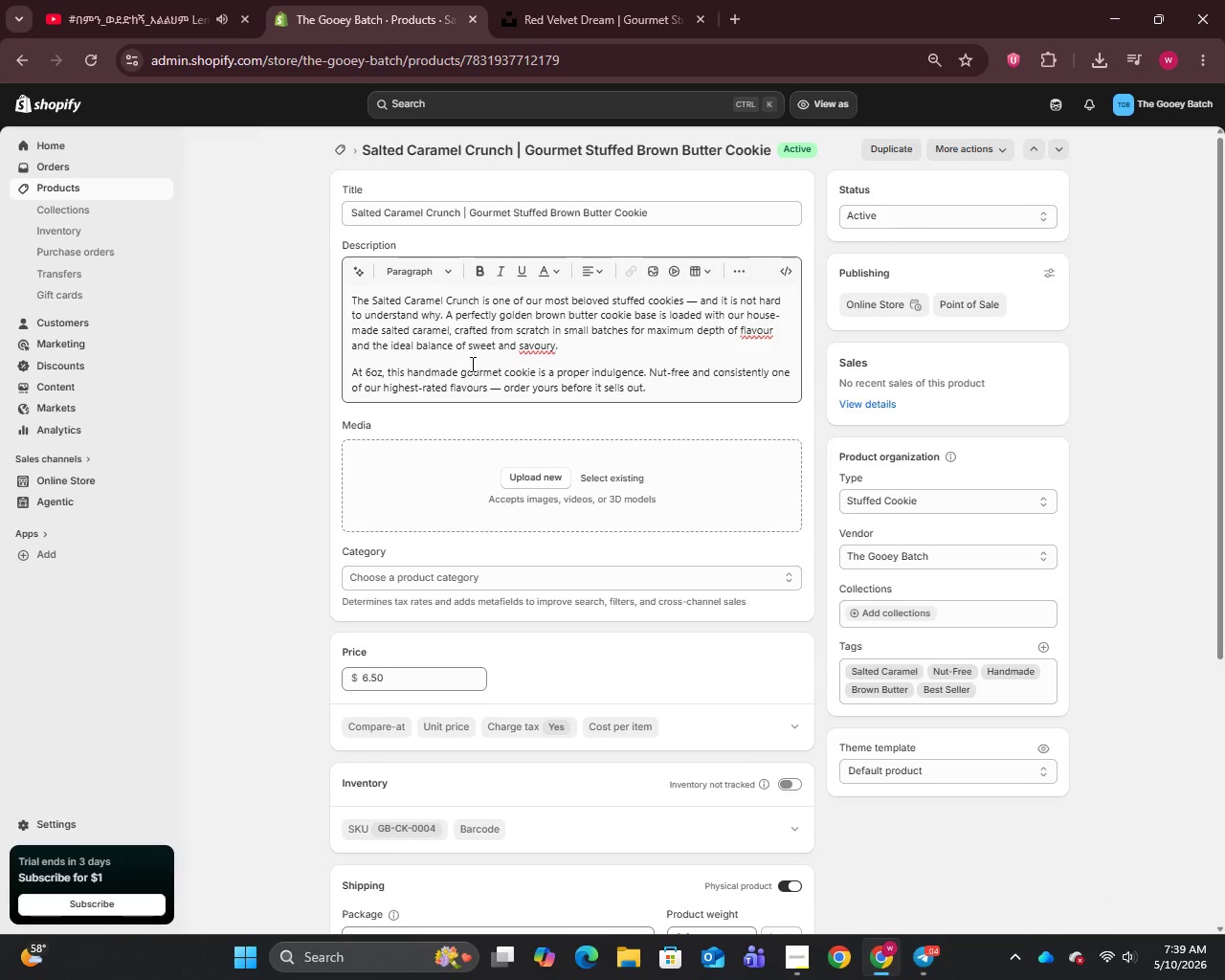 
left_click([500, 390])
 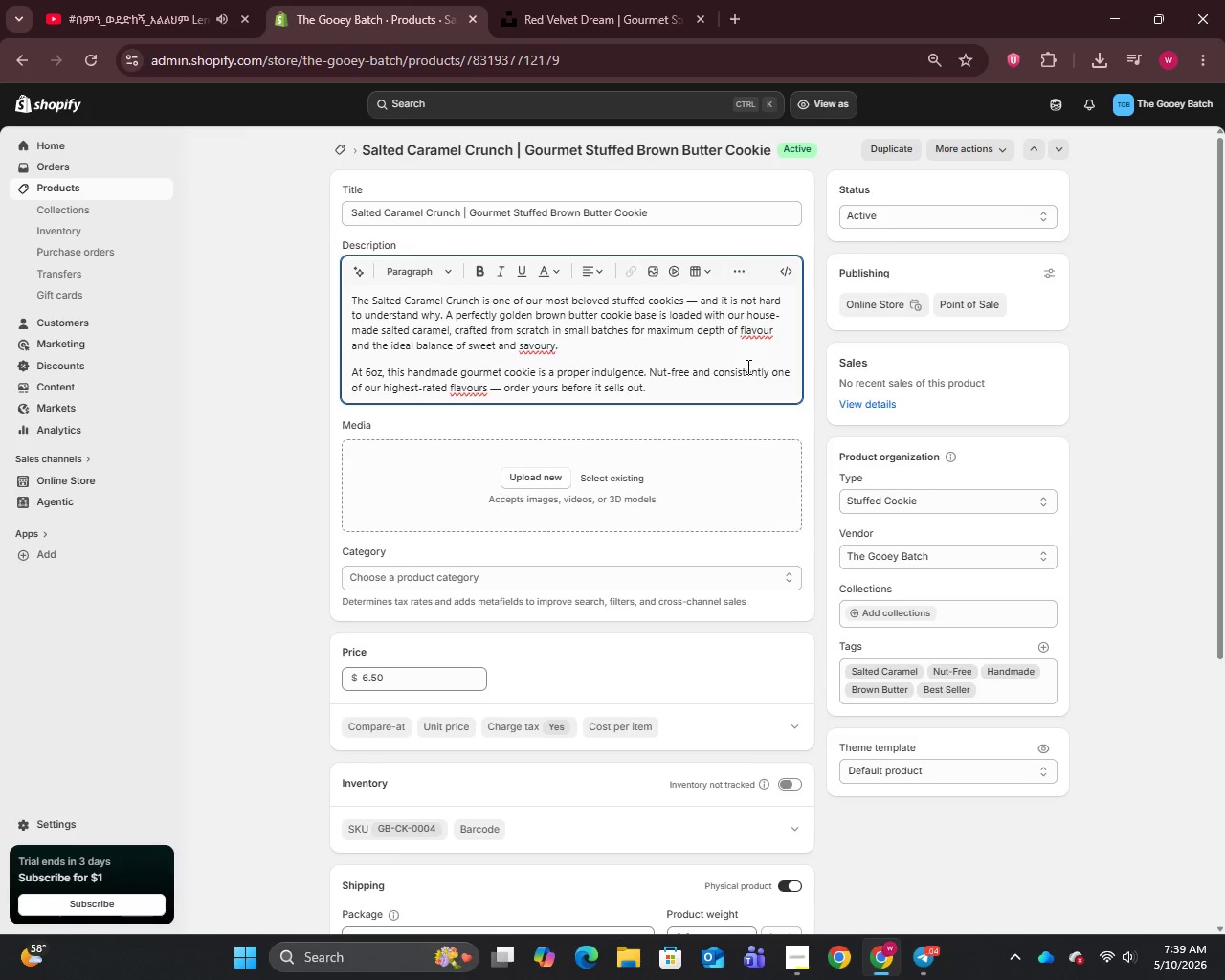 
key(Backspace)
 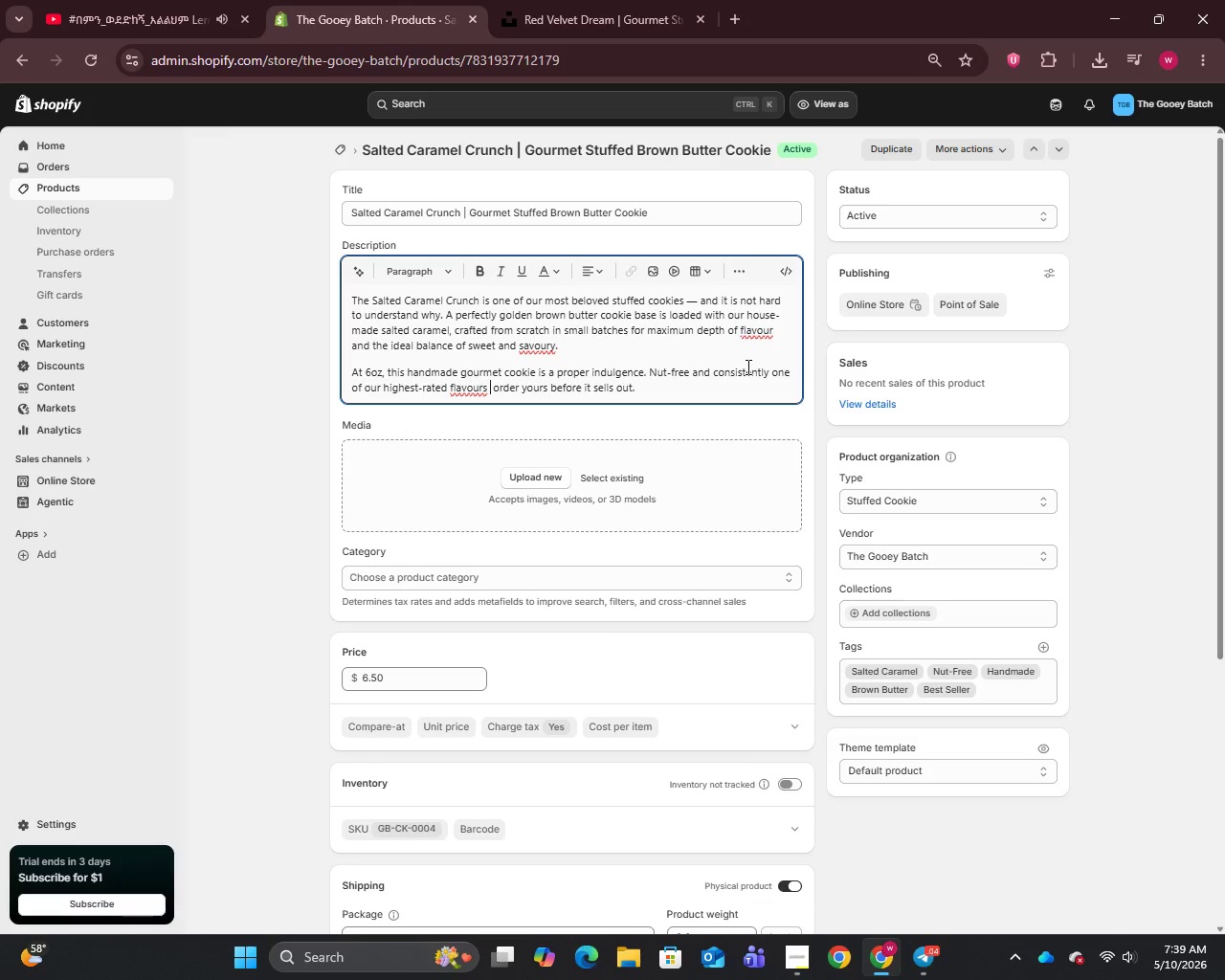 
key(Backspace)
 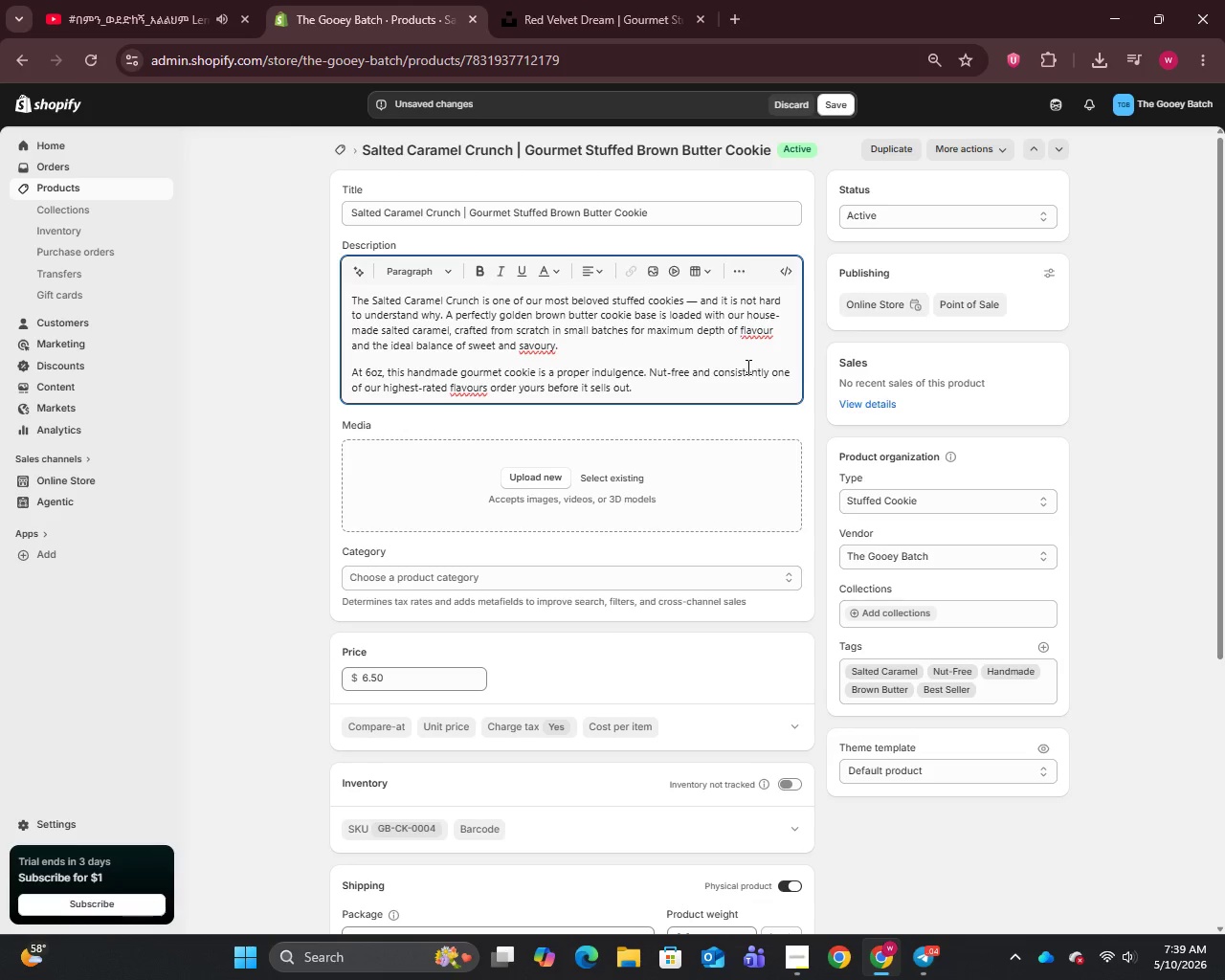 
key(Comma)
 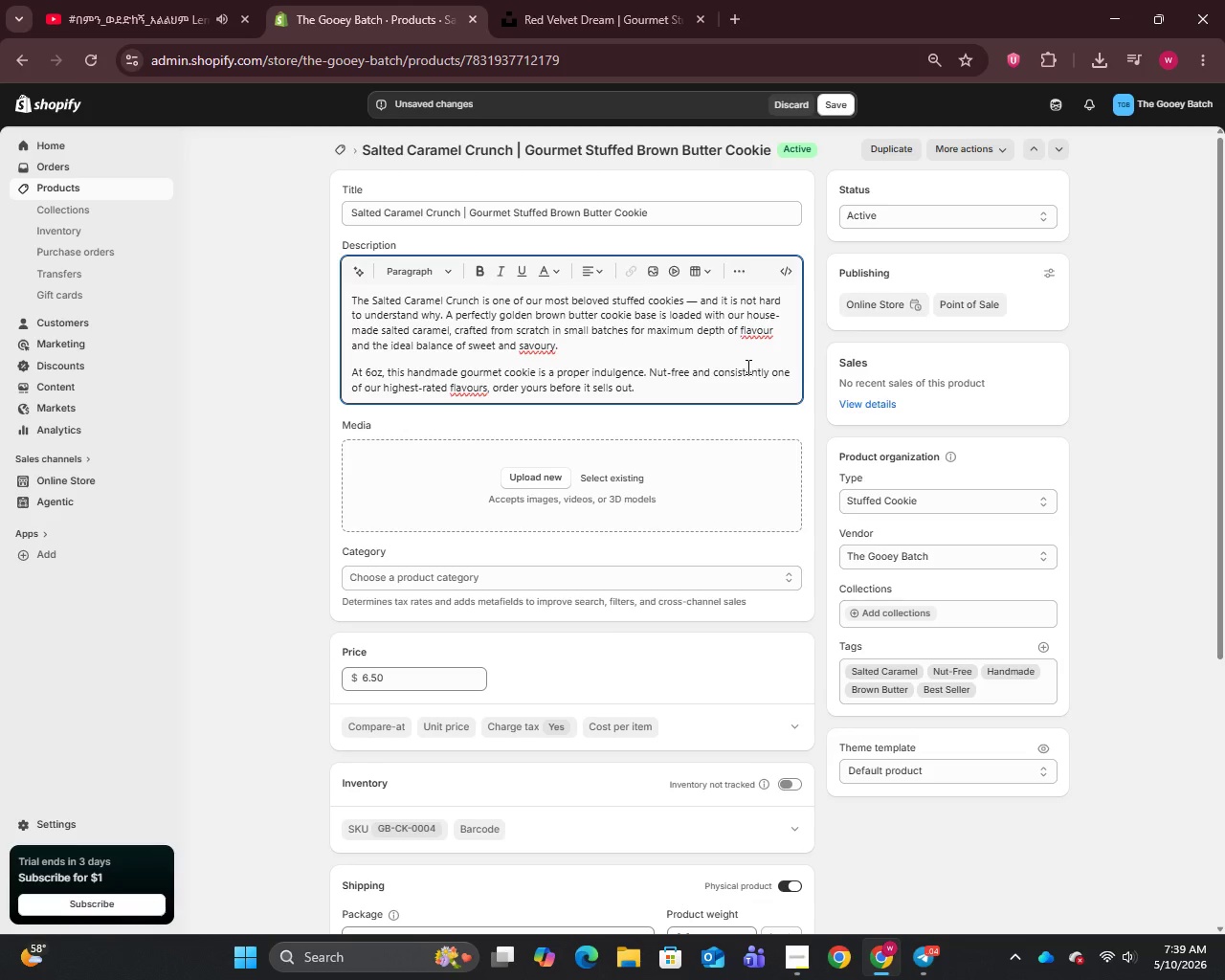 
key(Space)
 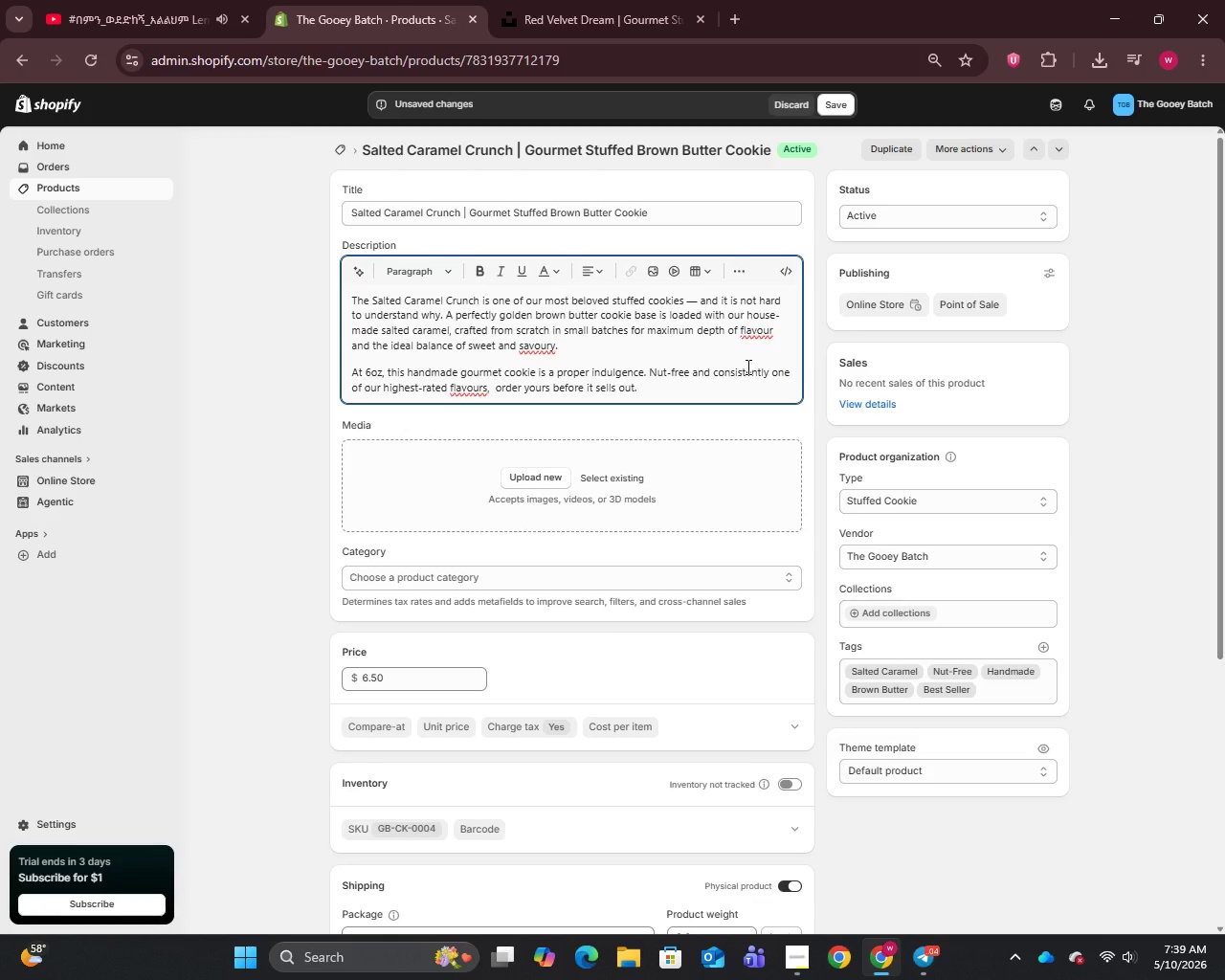 
key(Backspace)
 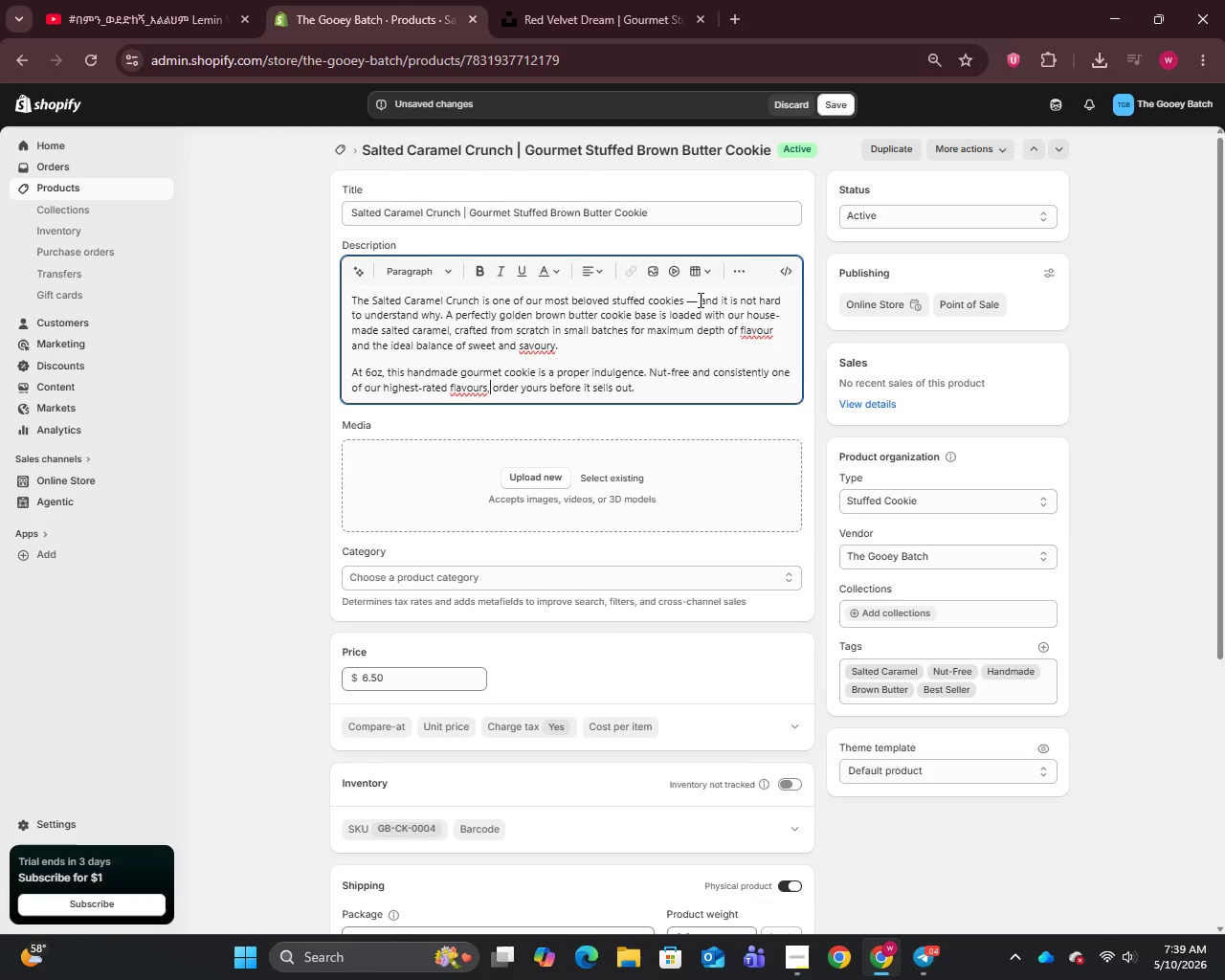 
left_click([693, 301])
 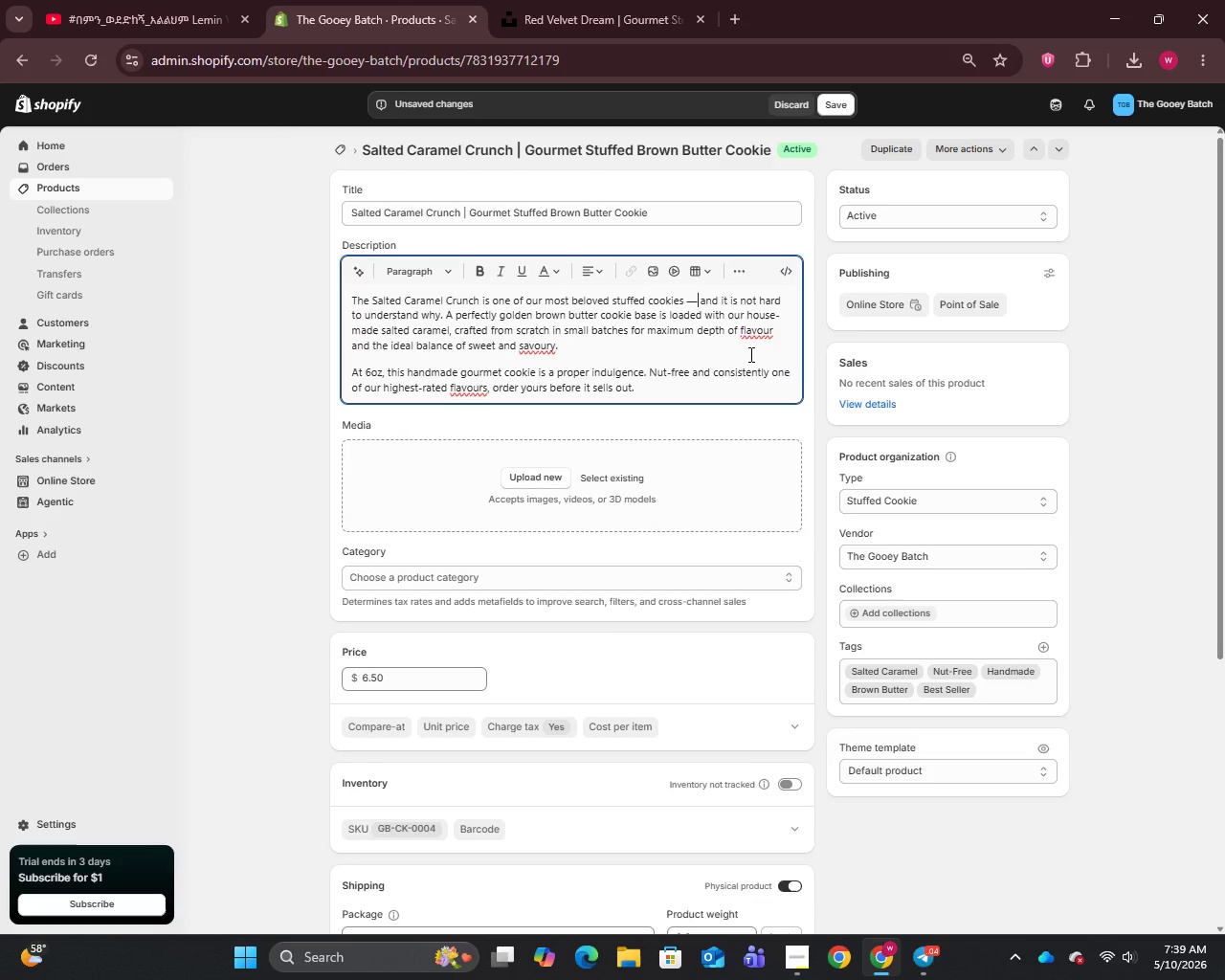 
key(Backspace)
 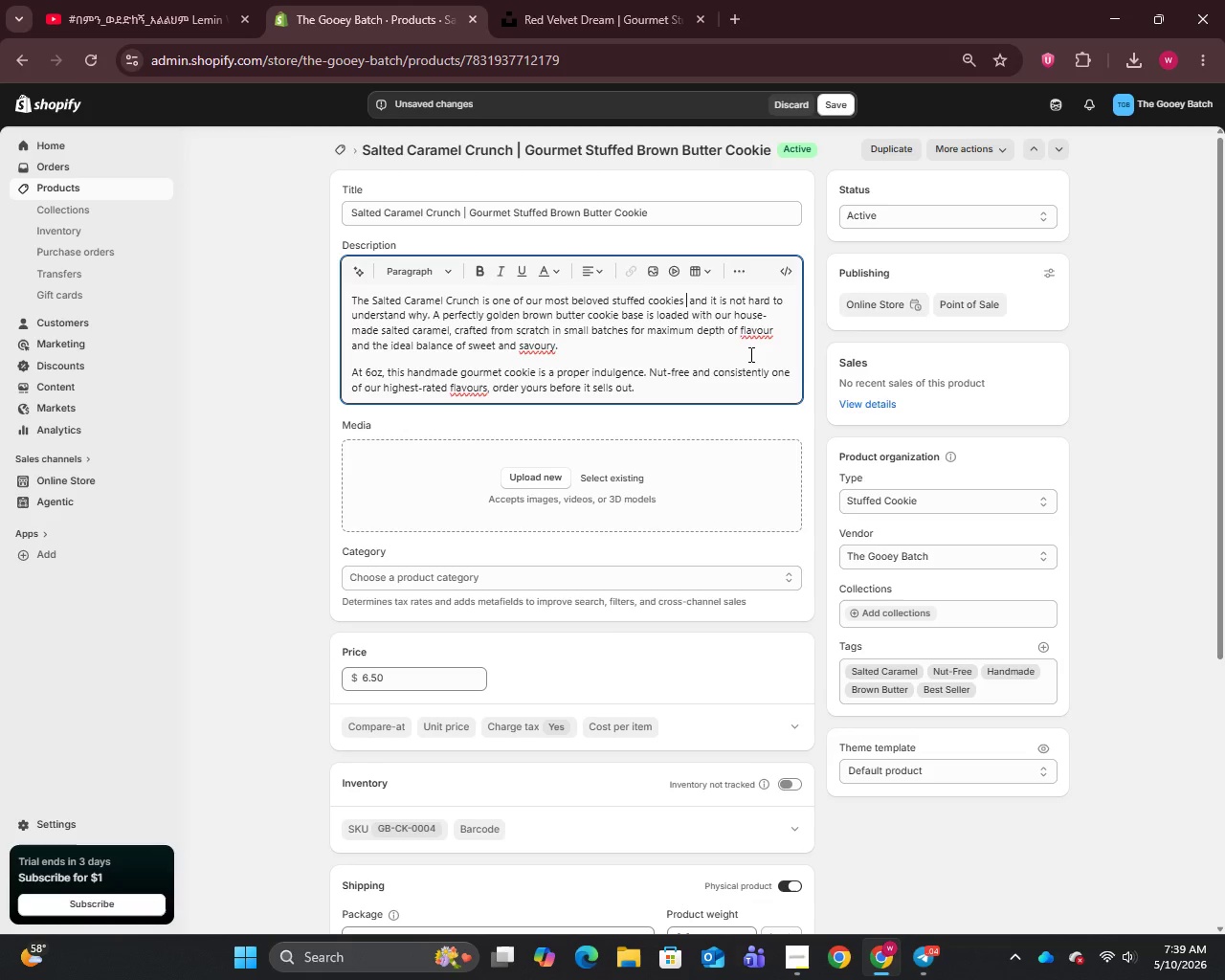 
key(Backspace)
 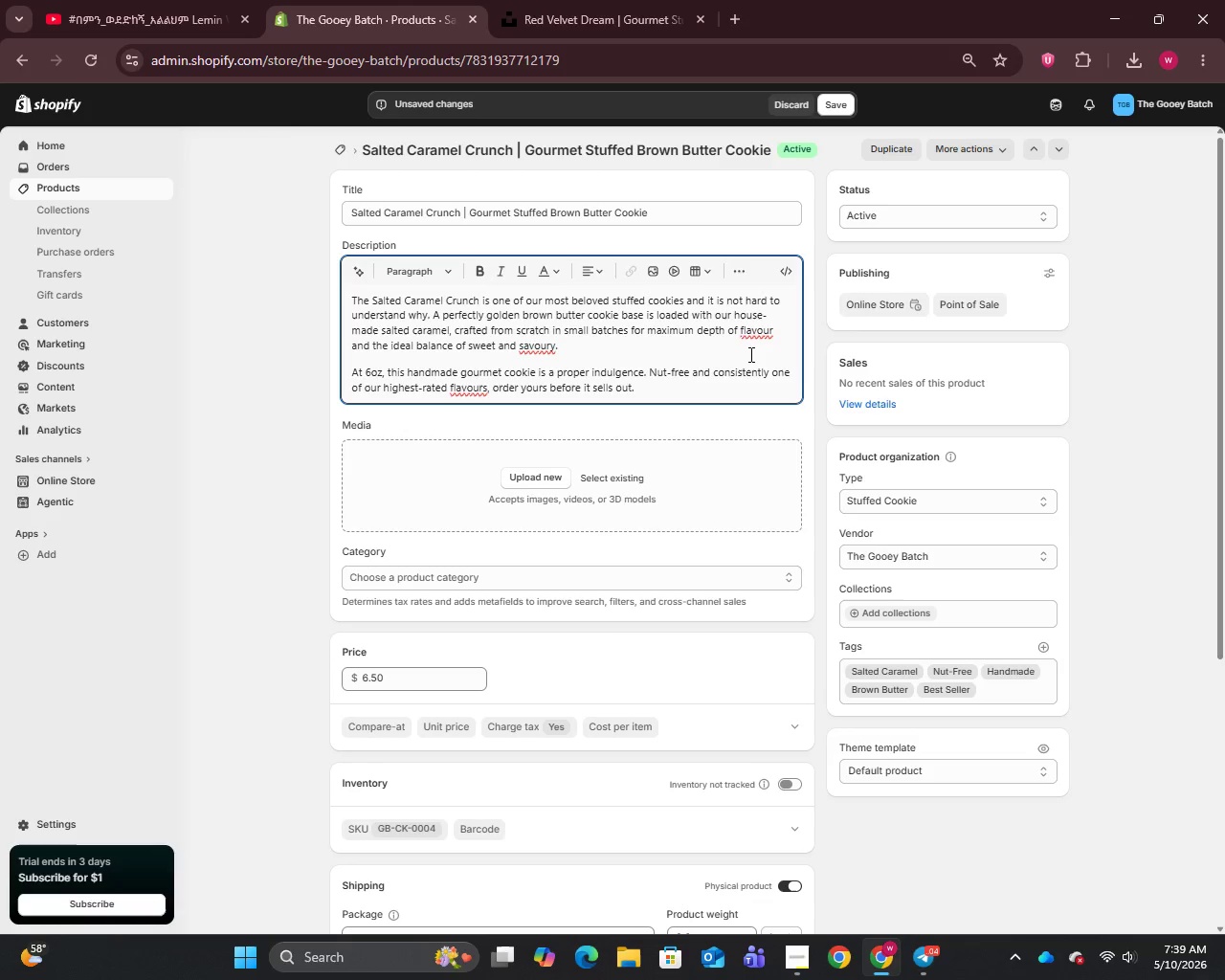 
key(Comma)
 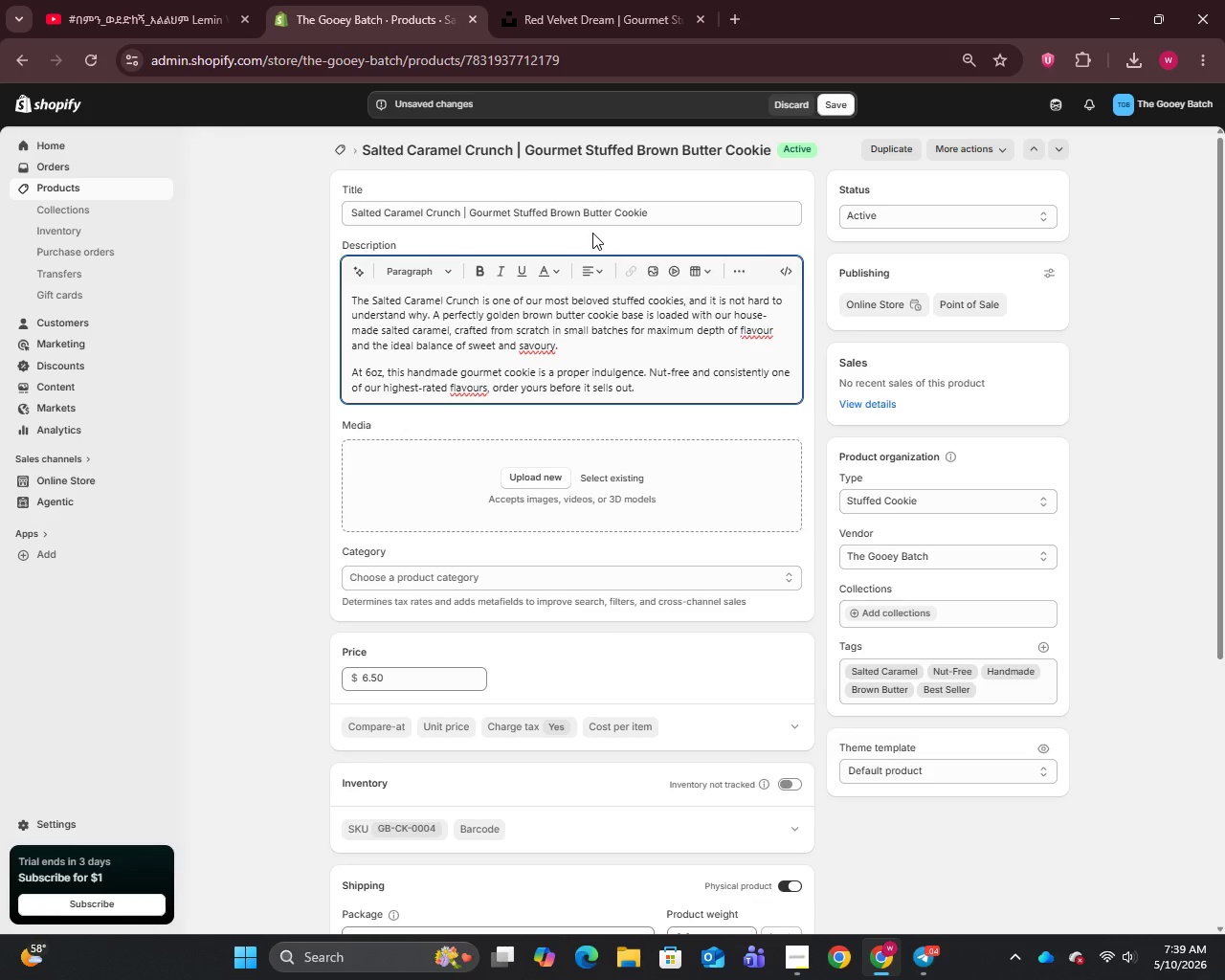 
left_click([531, 215])
 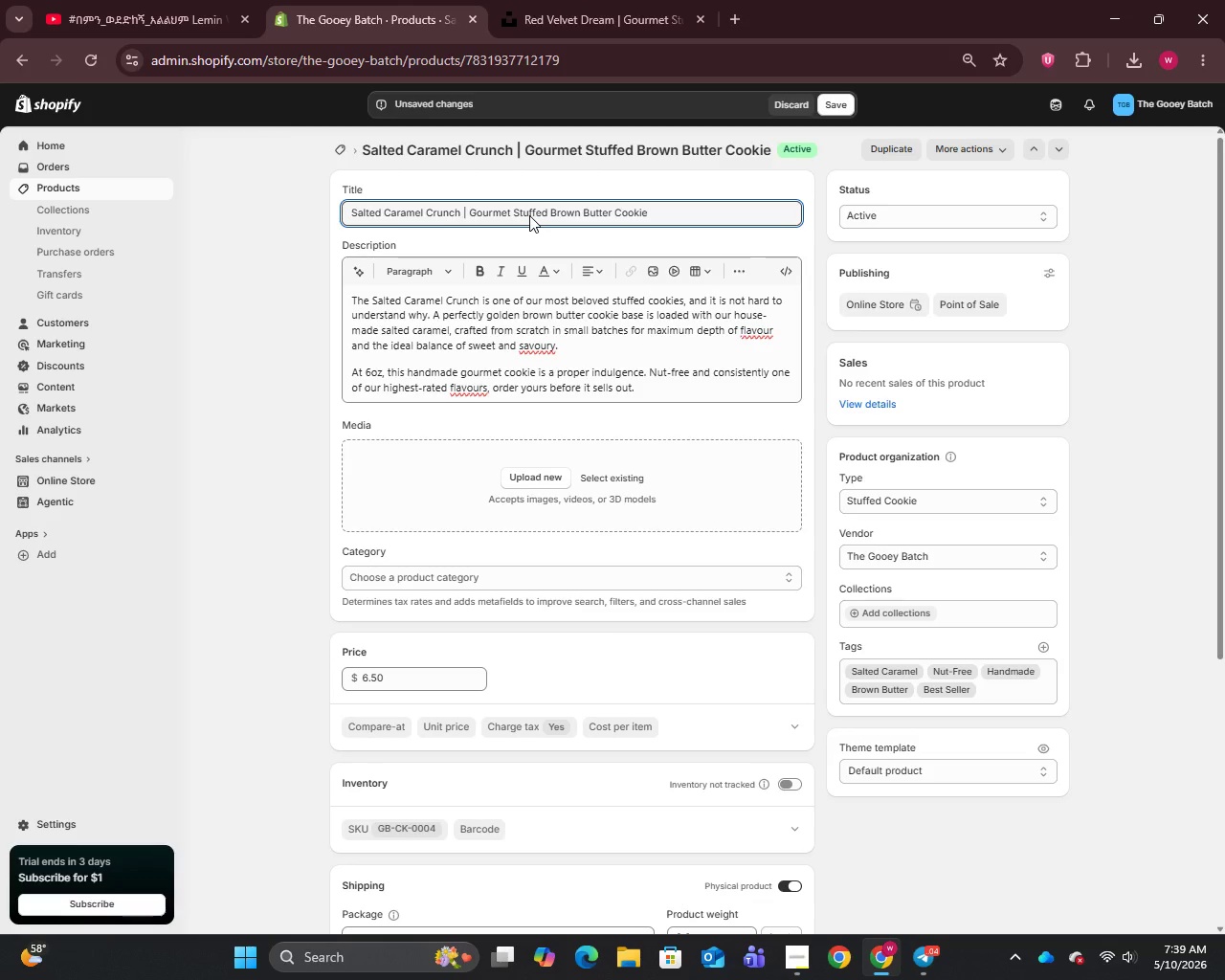 
key(Control+A)
 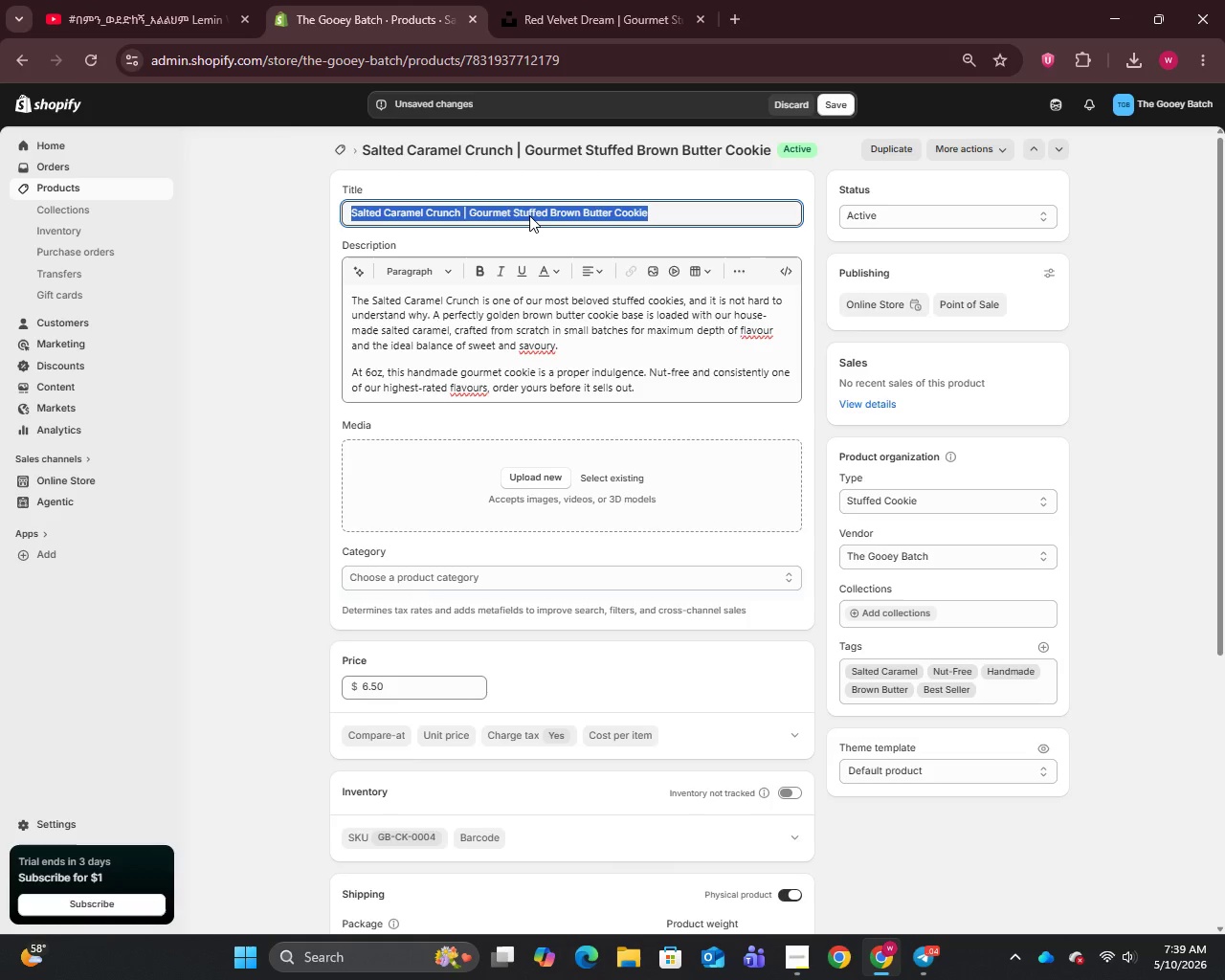 
key(Control+C)
 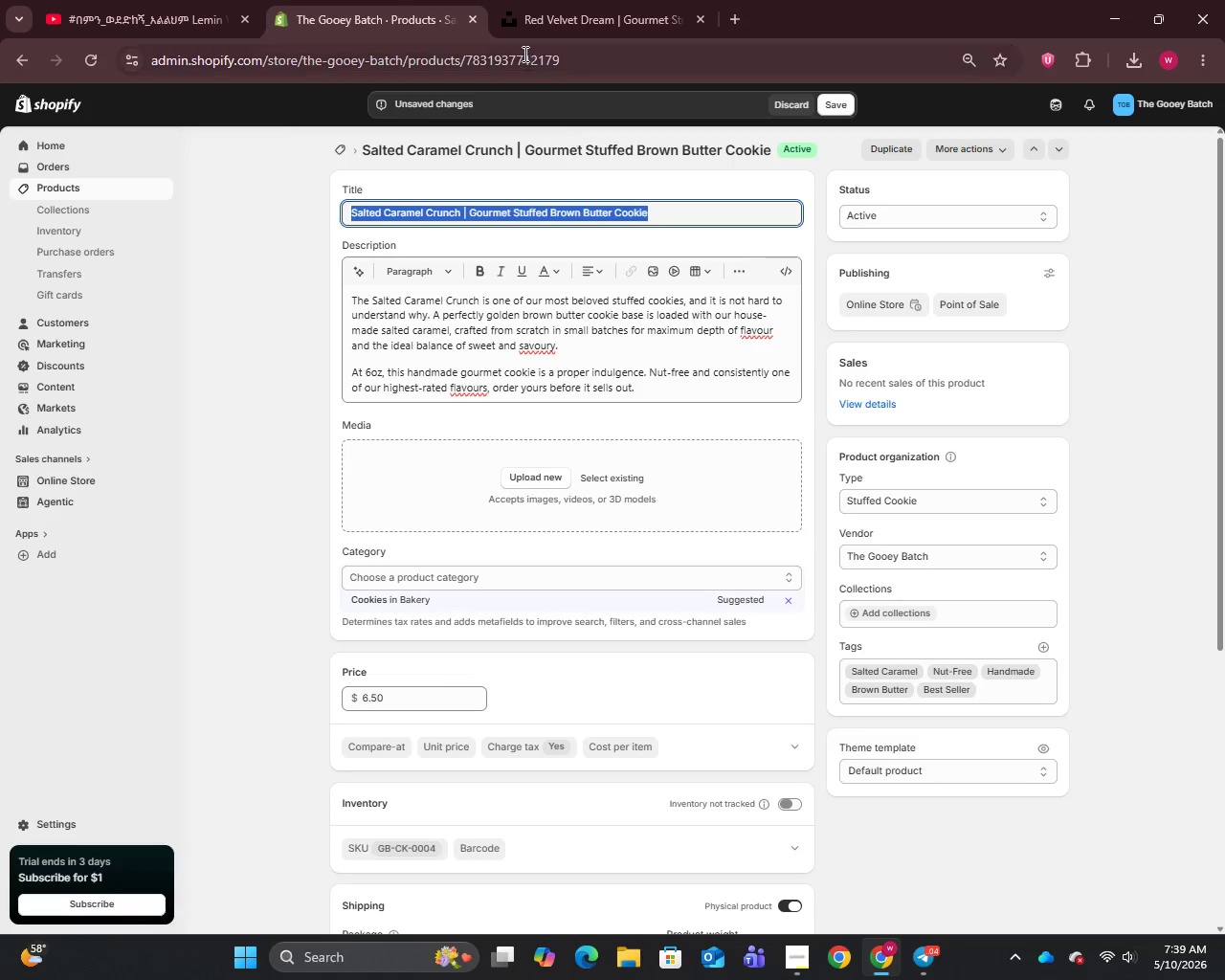 
left_click([556, 0])
 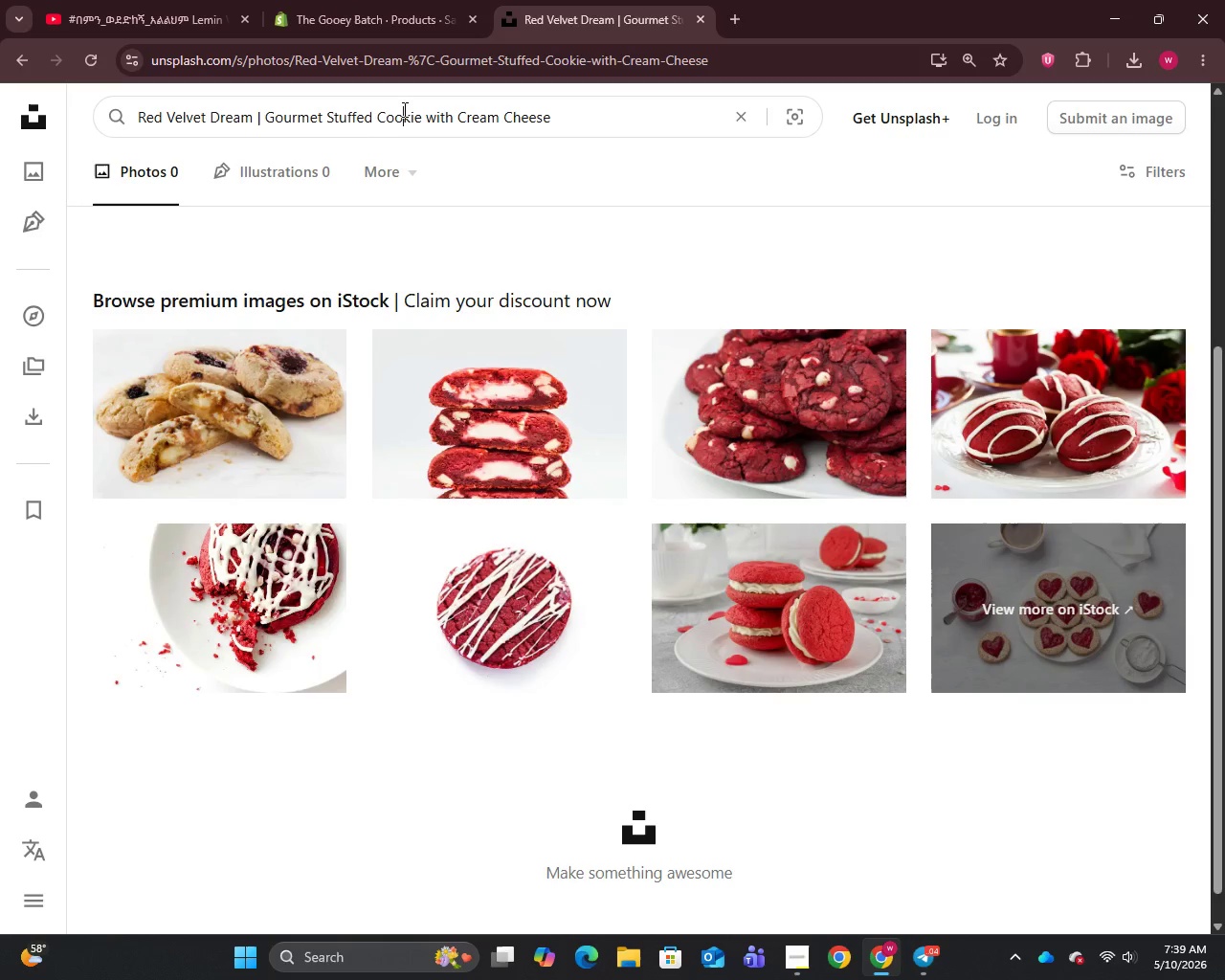 
key(Control+A)
 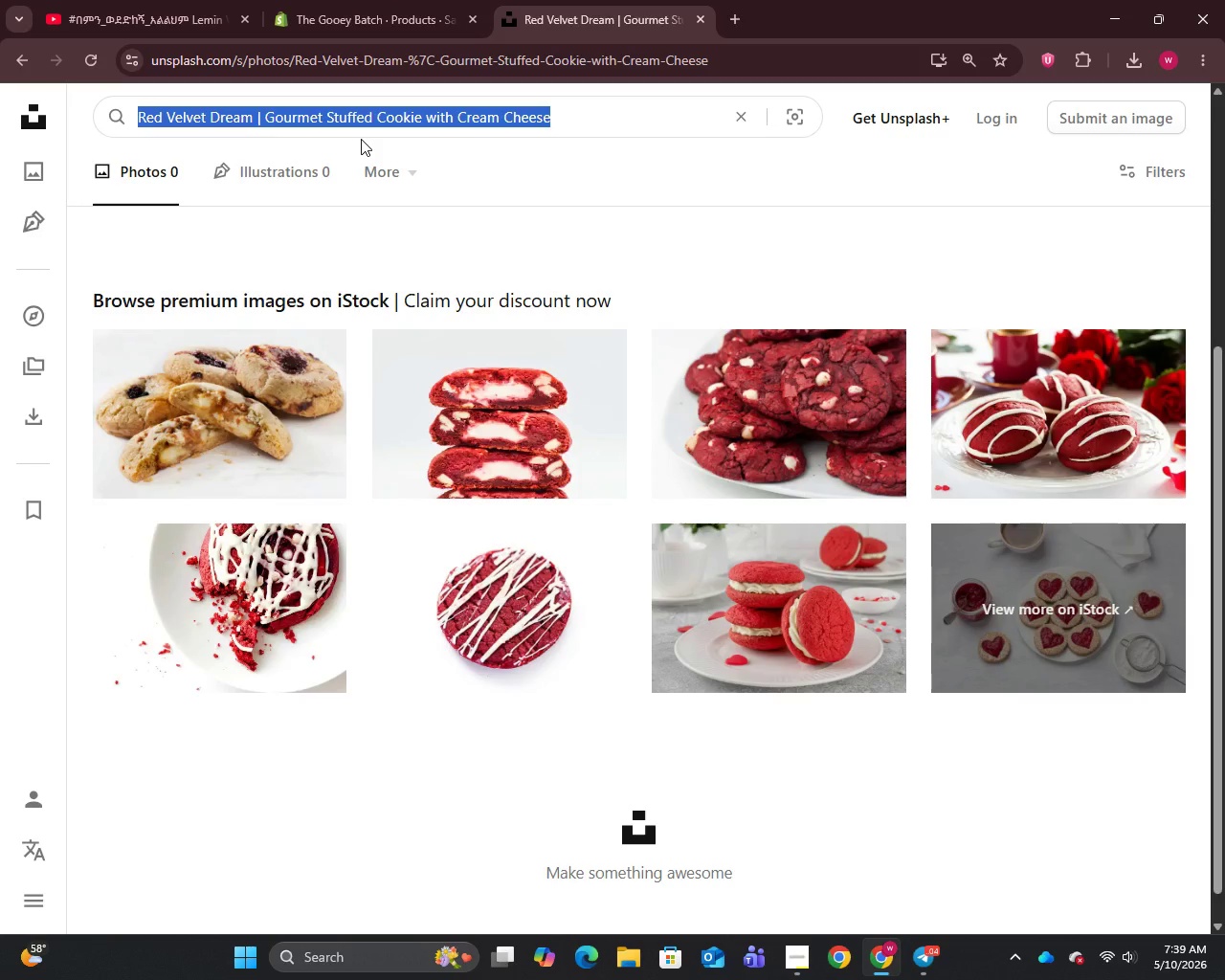 
key(Control+V)
 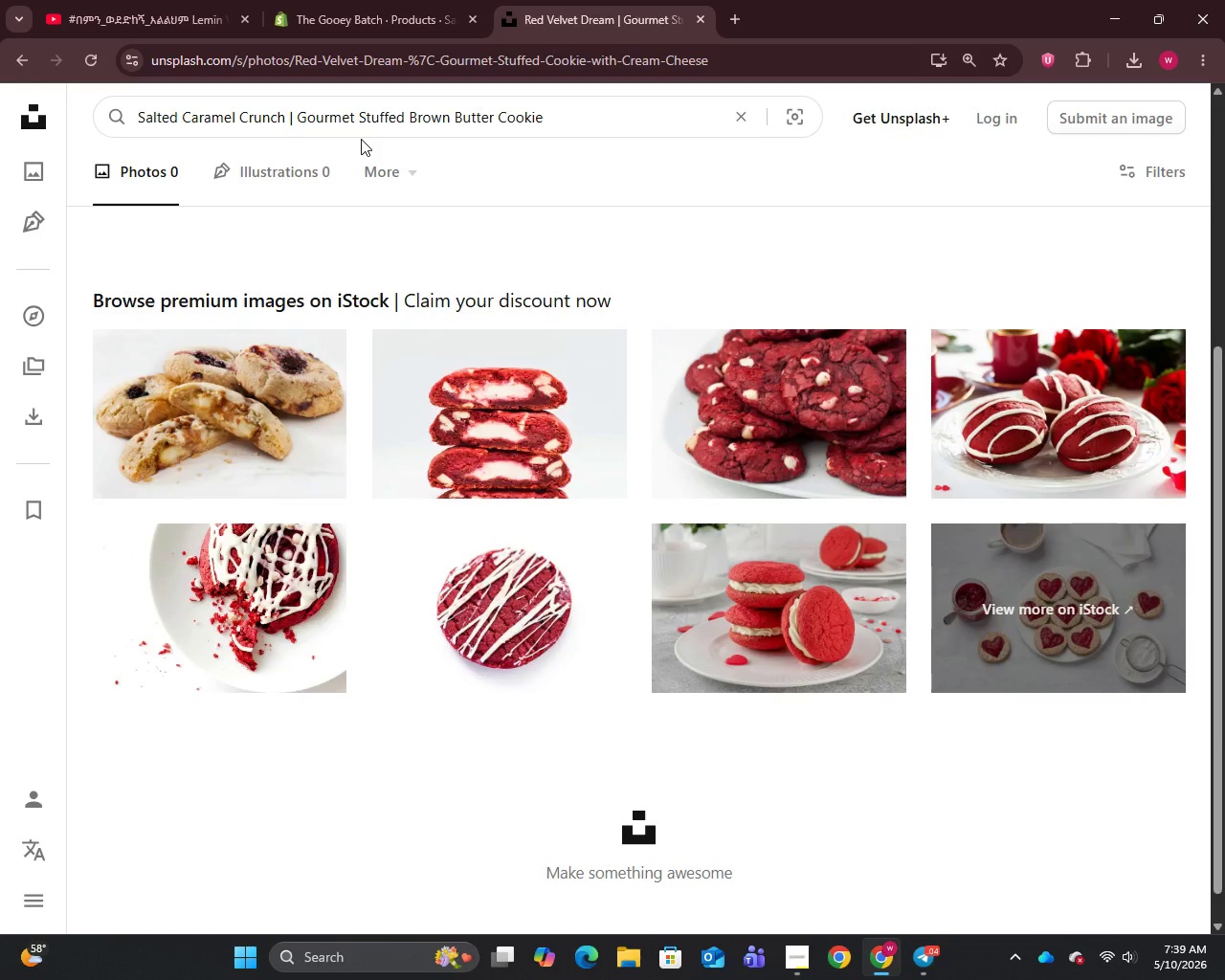 
key(Enter)
 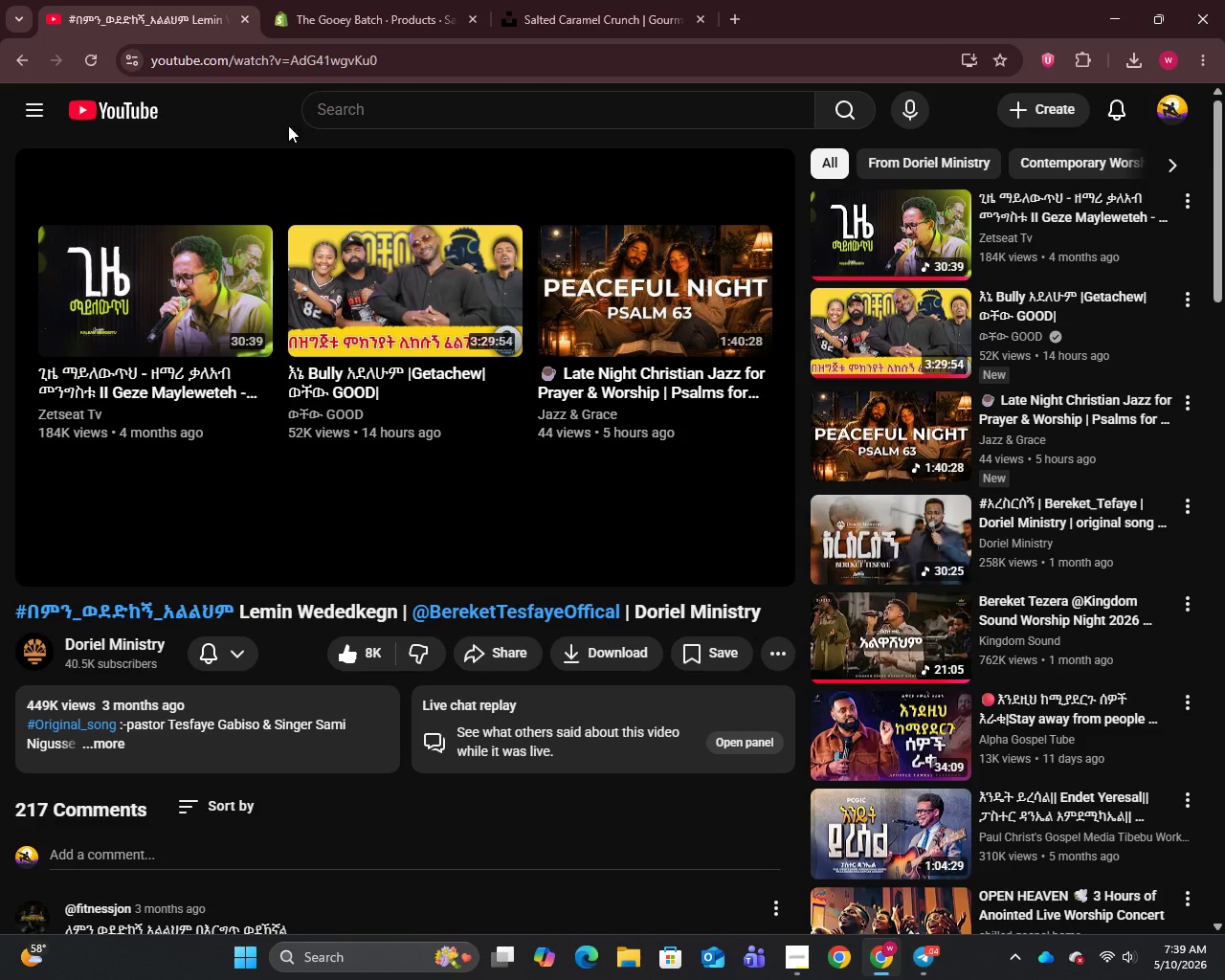 
wait(7.2)
 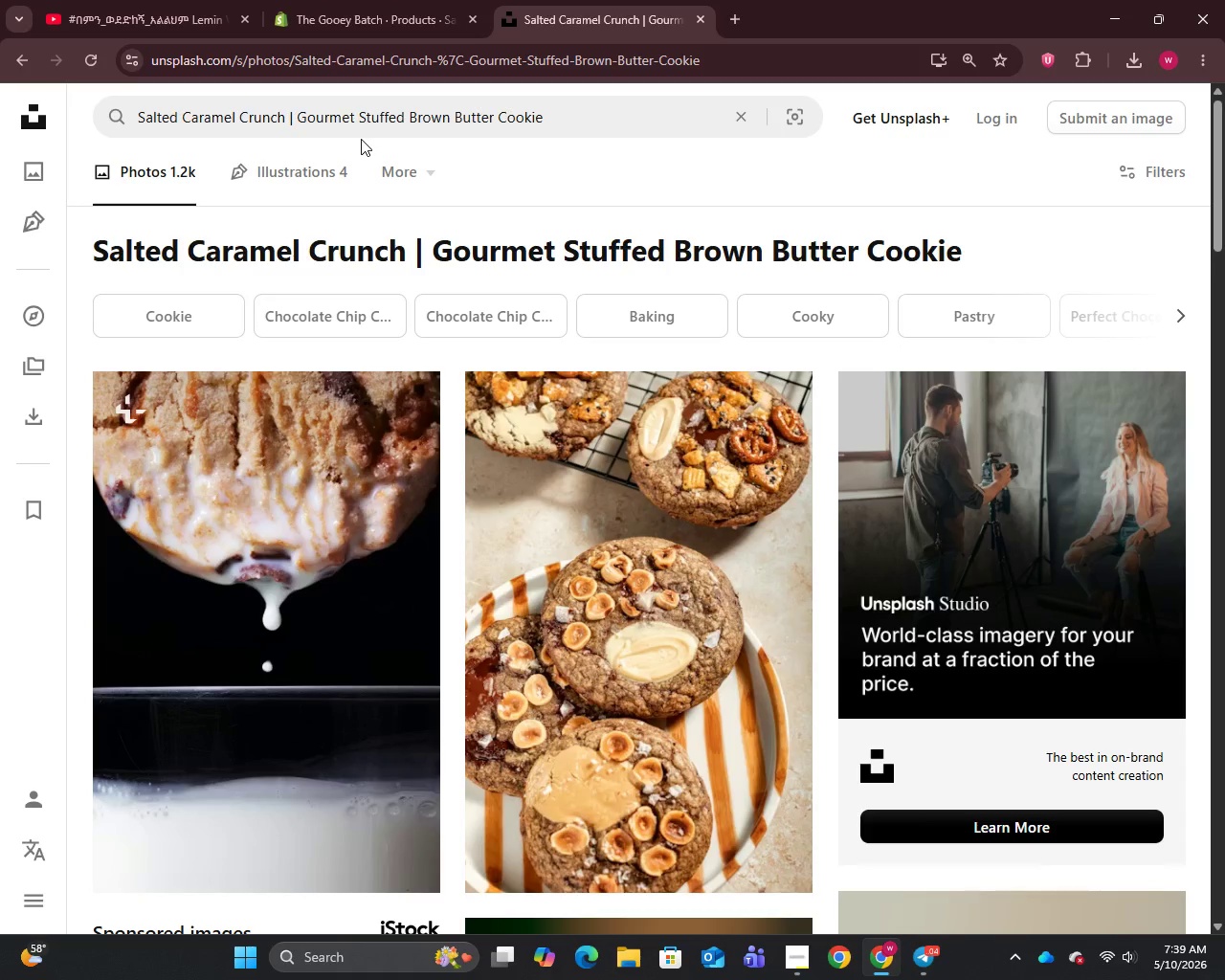 
left_click([148, 300])
 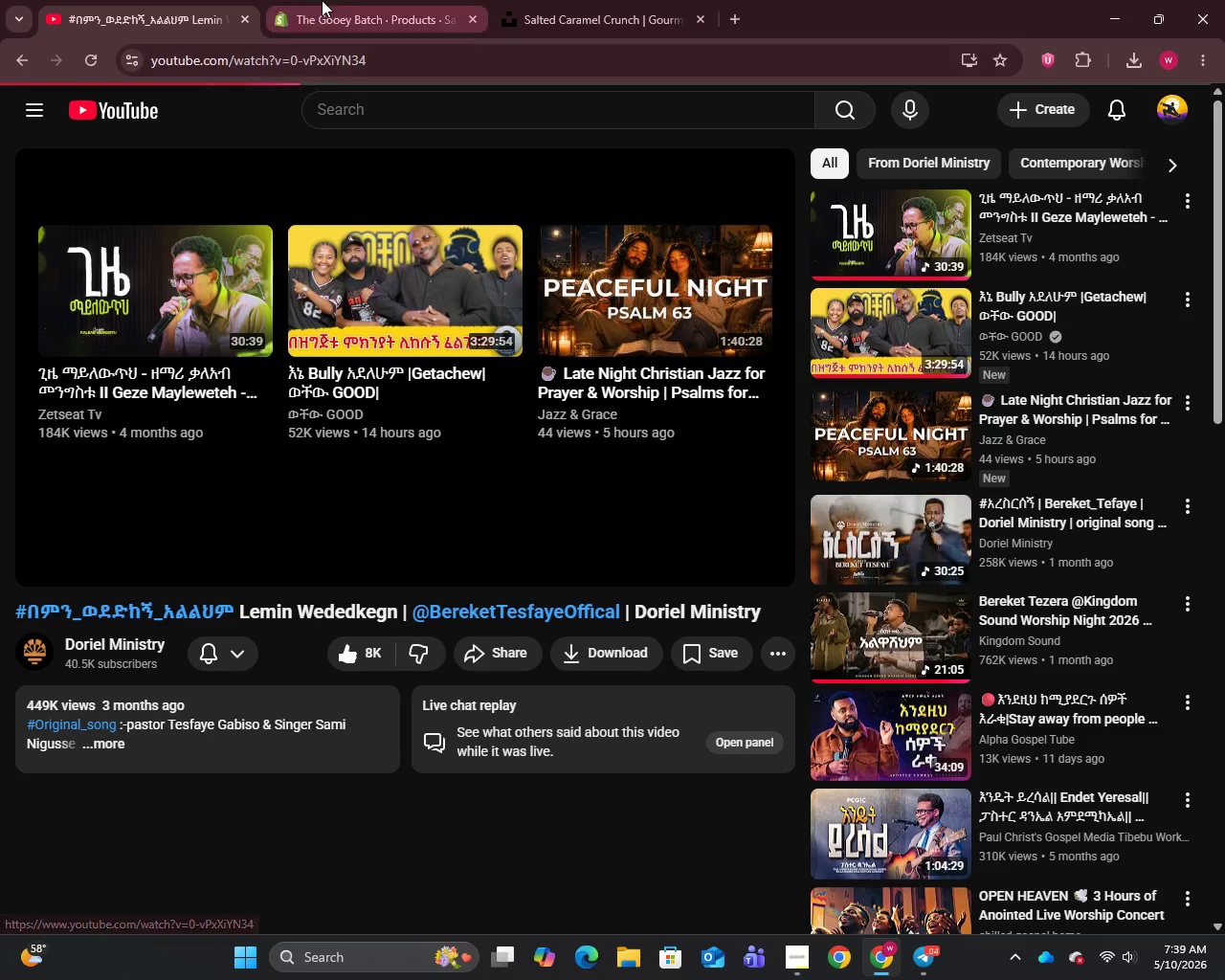 
left_click([343, 0])
 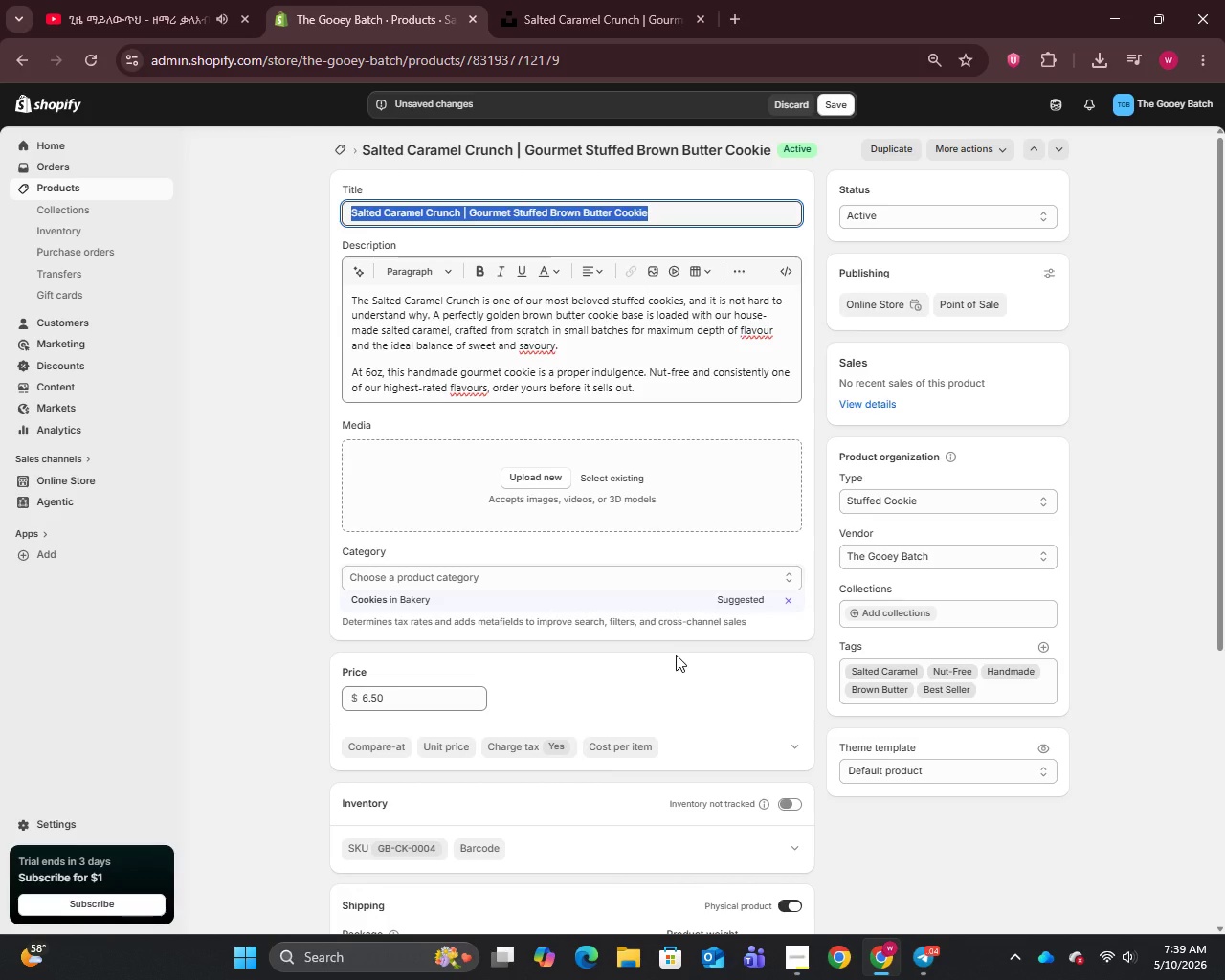 
wait(7.16)
 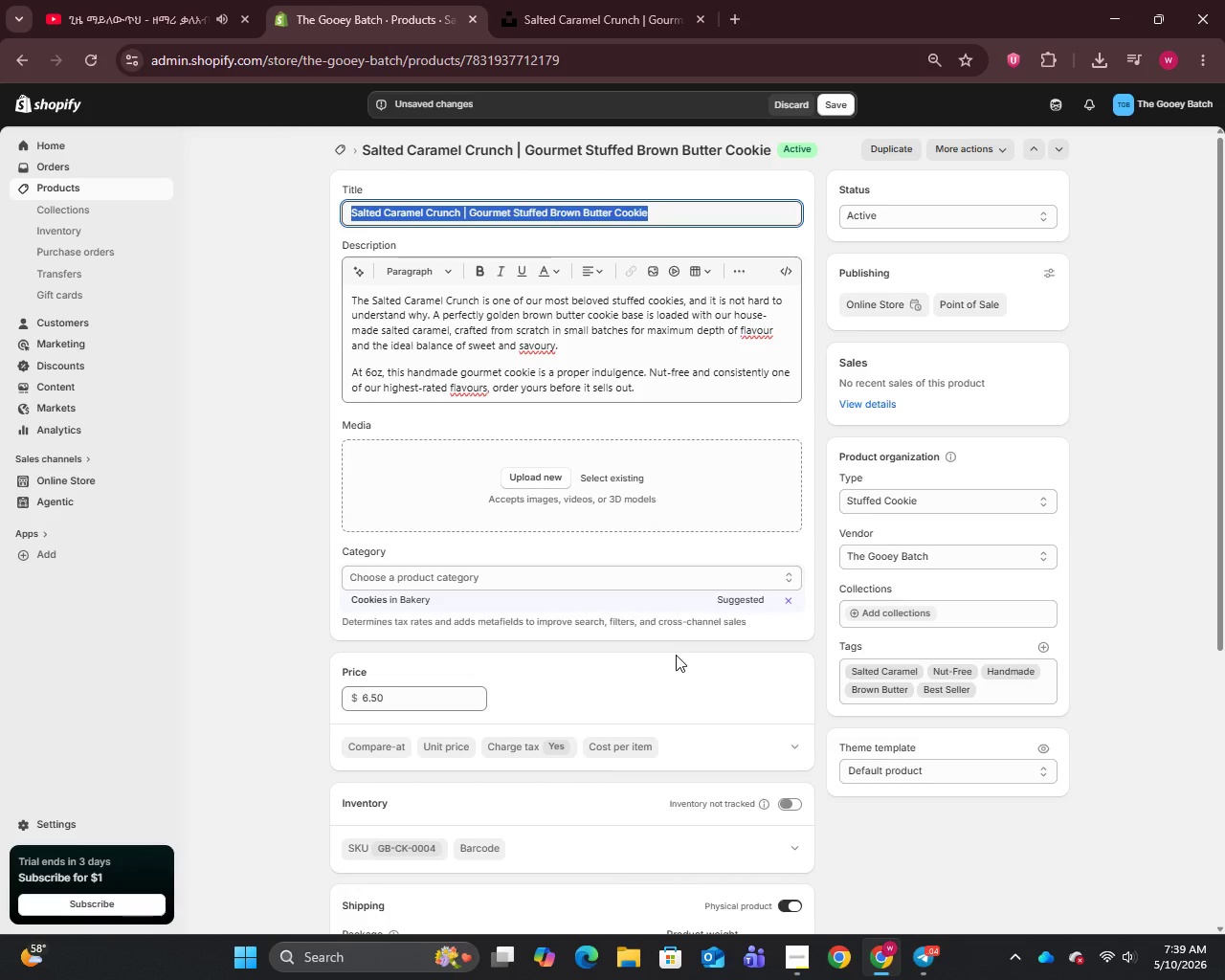 
scroll: coordinate [691, 536], scroll_direction: down, amount: 7.0
 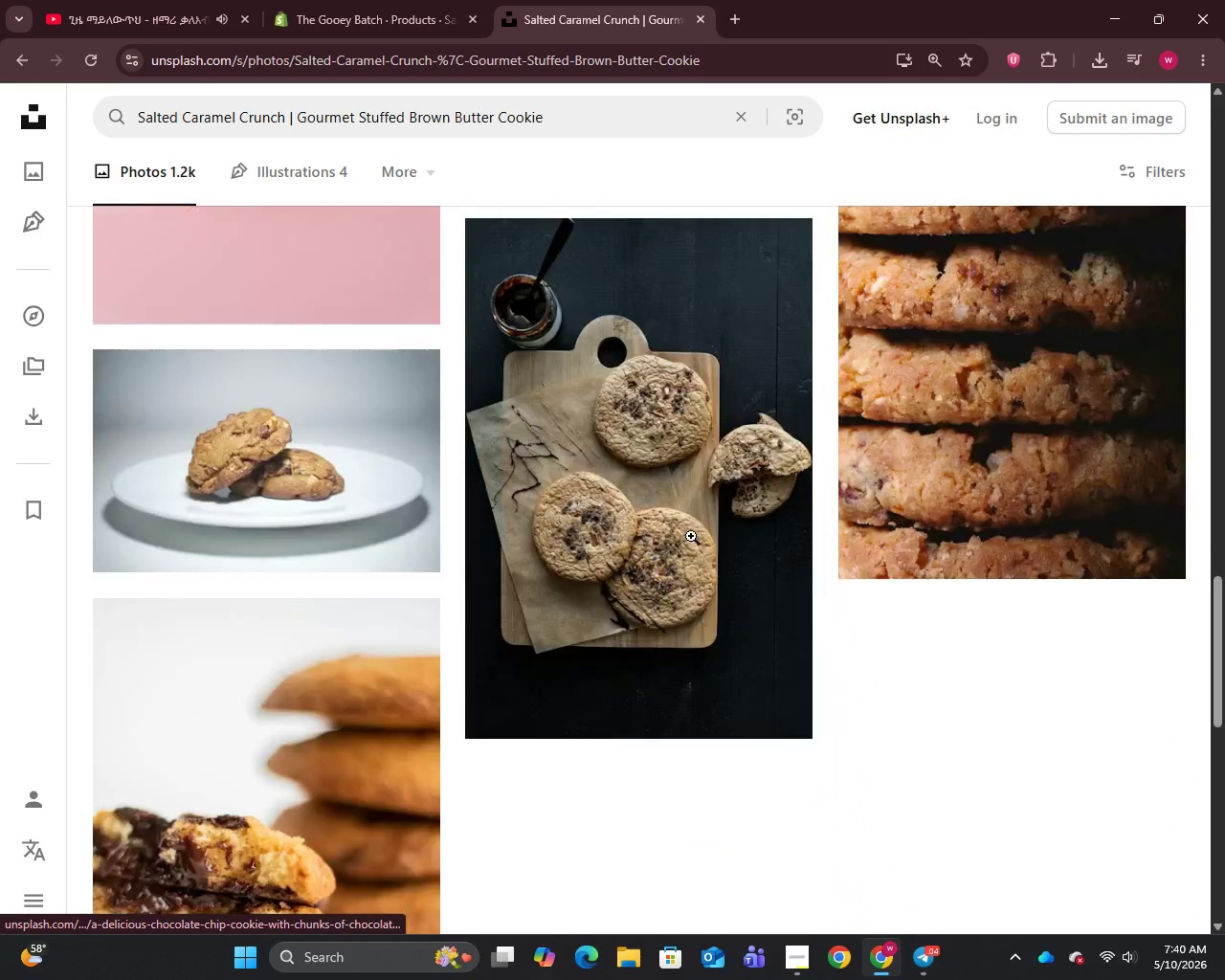 
scroll: coordinate [683, 531], scroll_direction: up, amount: 29.0
 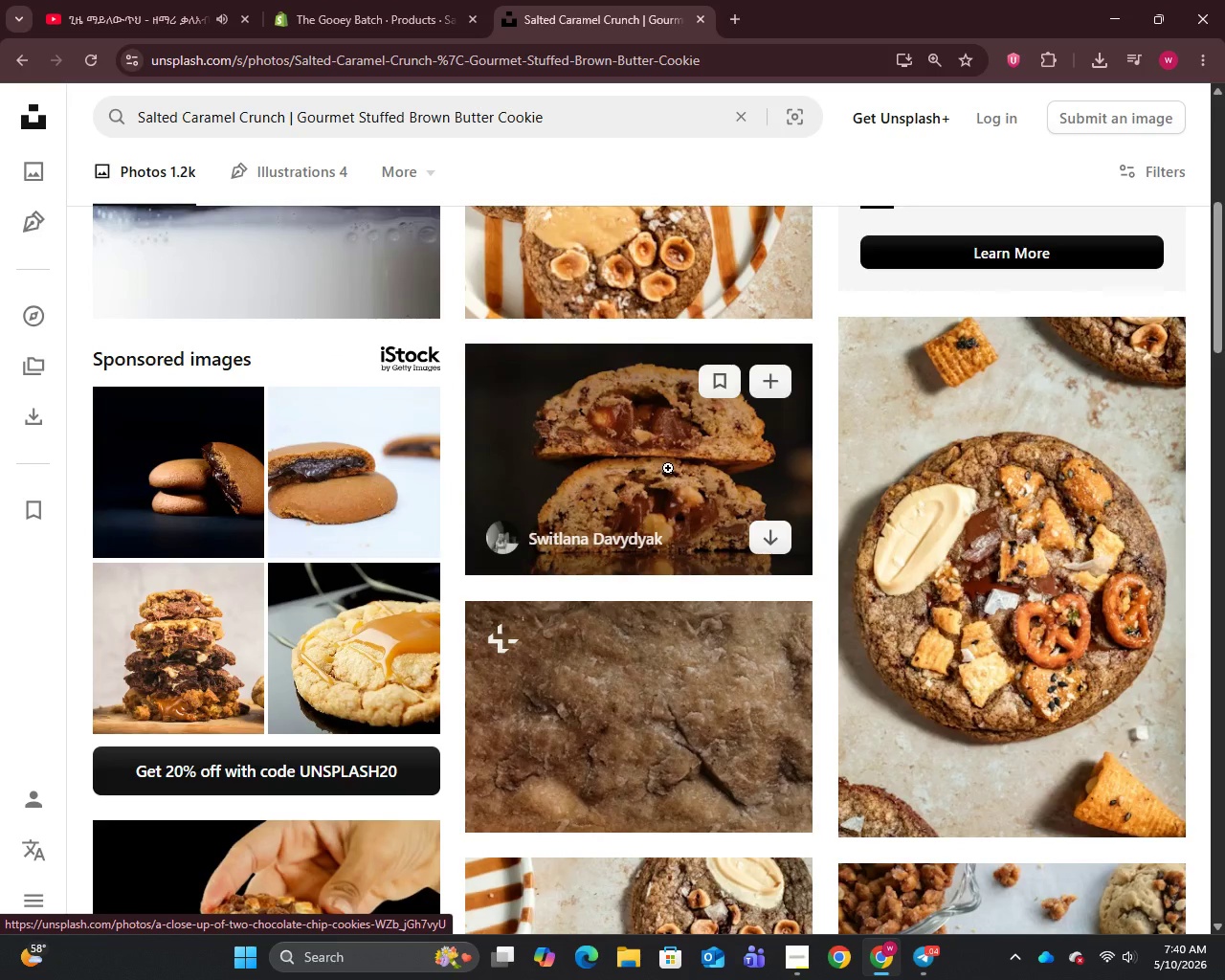 
right_click([668, 467])
 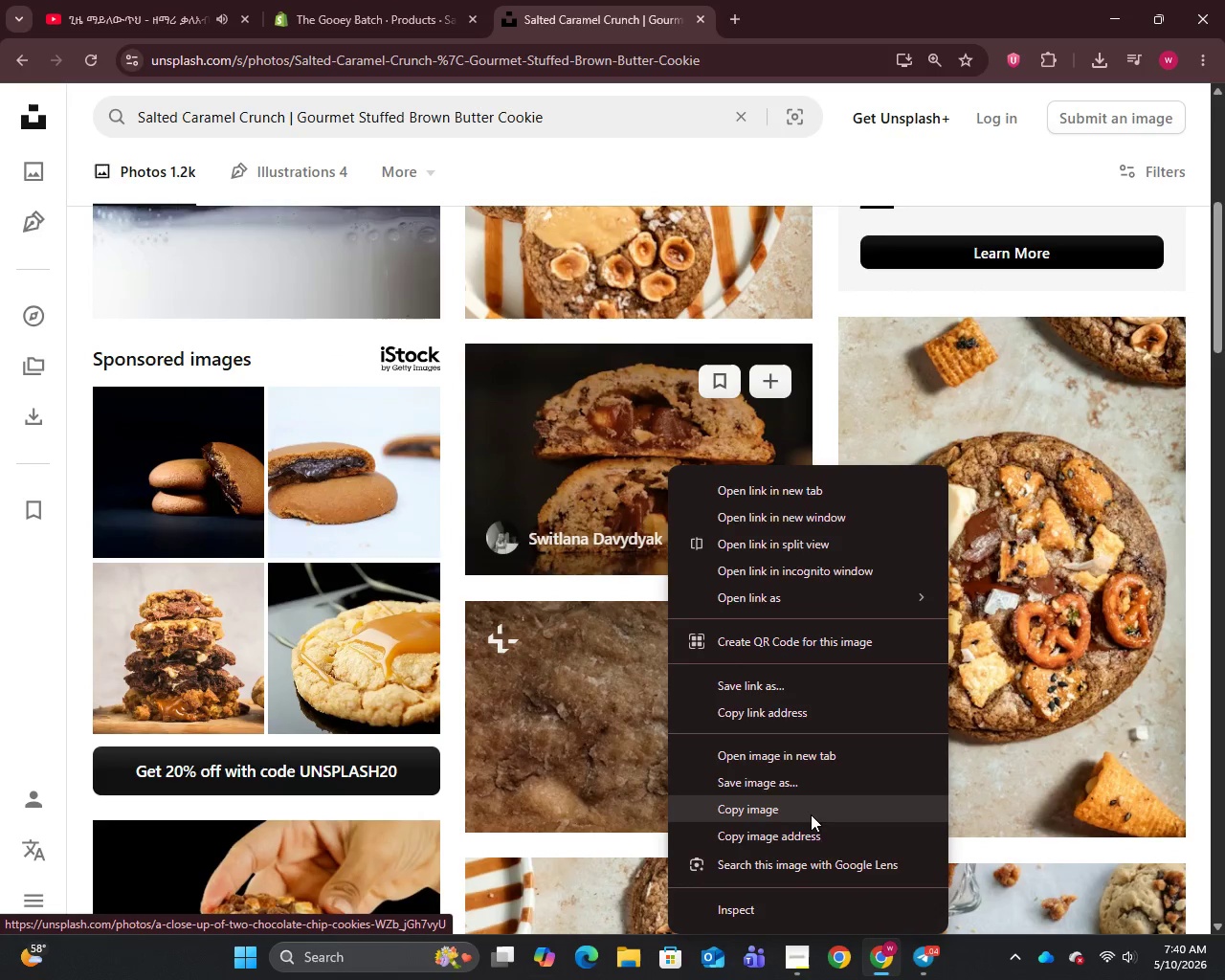 
left_click([767, 776])
 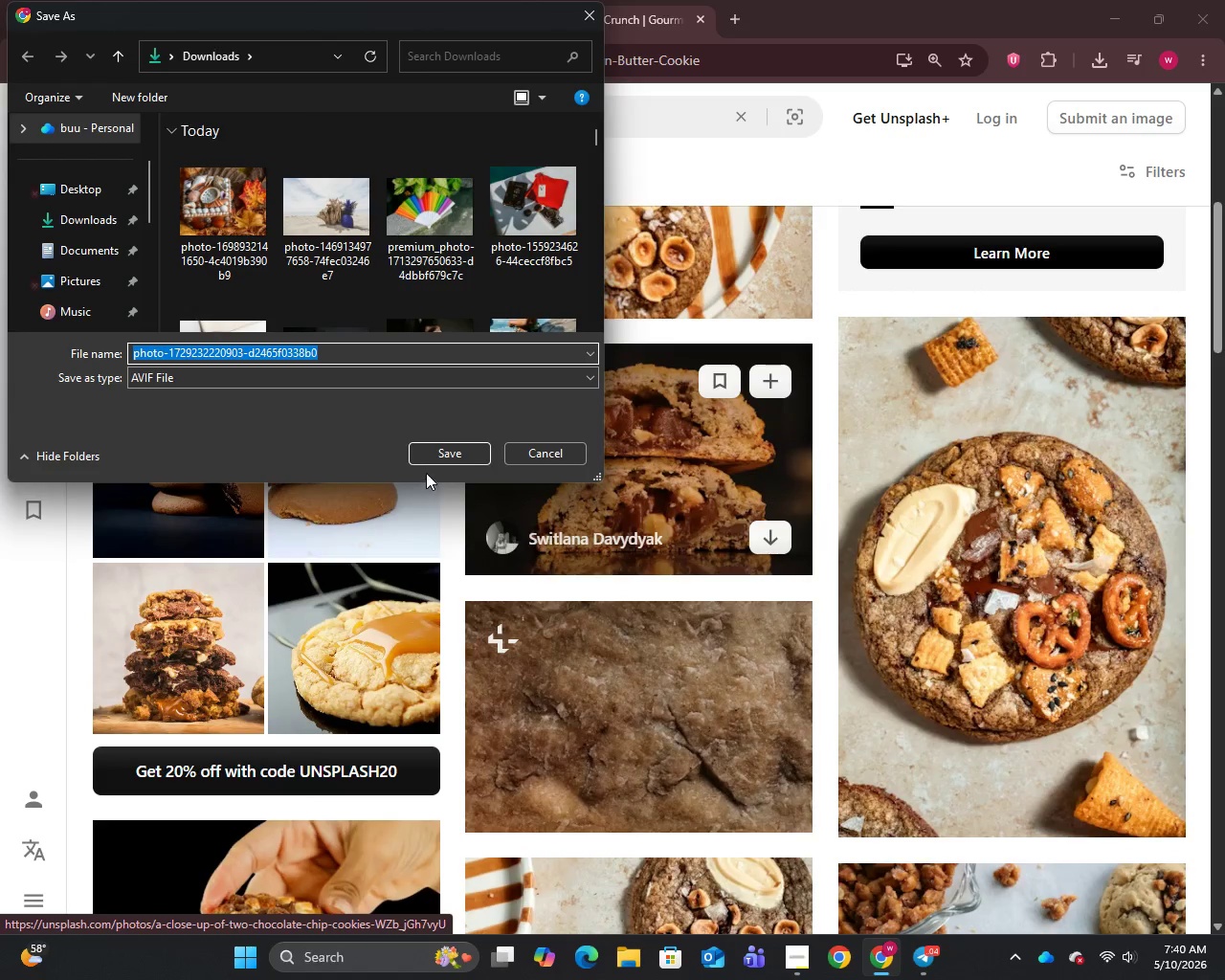 
left_click([441, 451])
 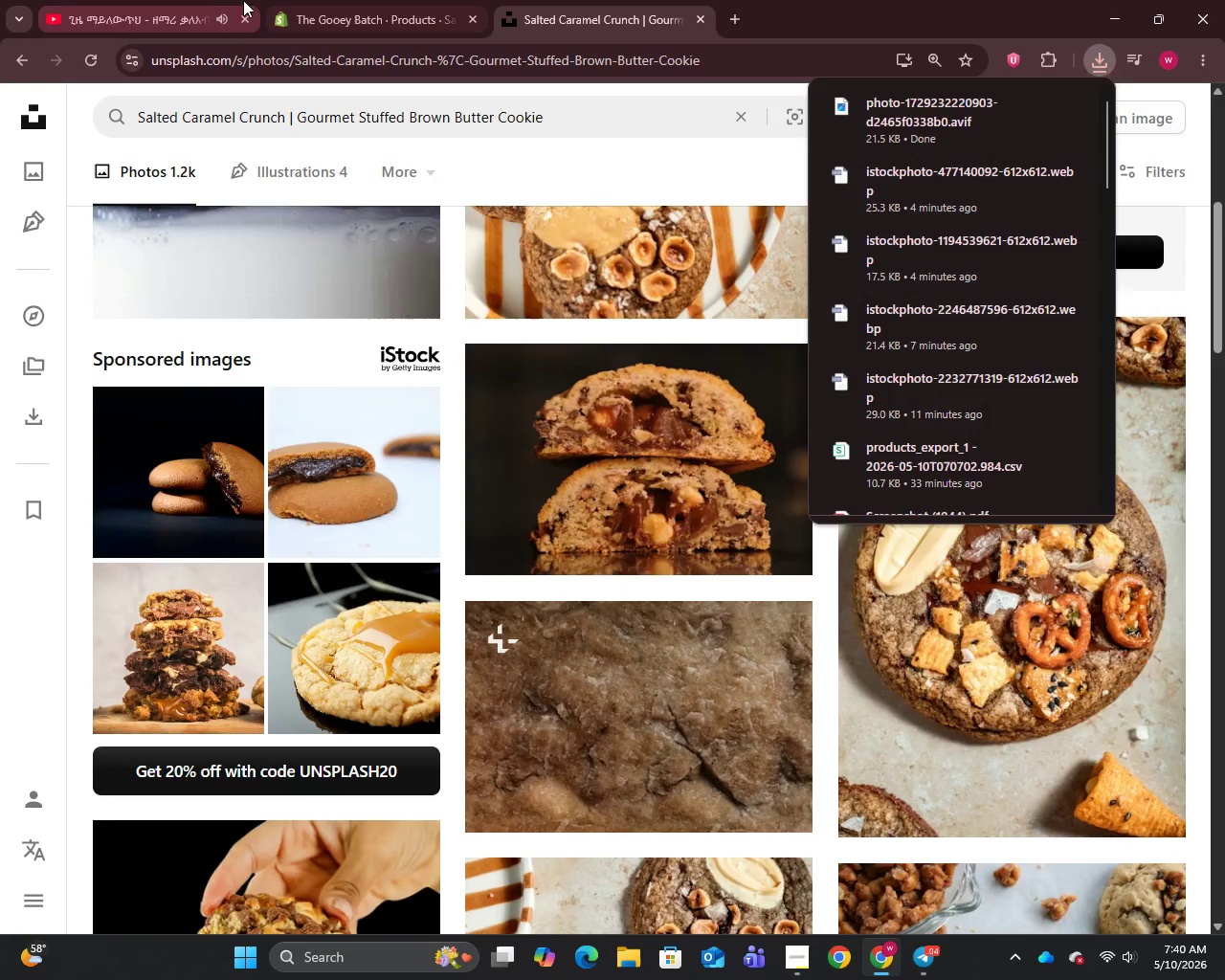 
left_click([317, 2])
 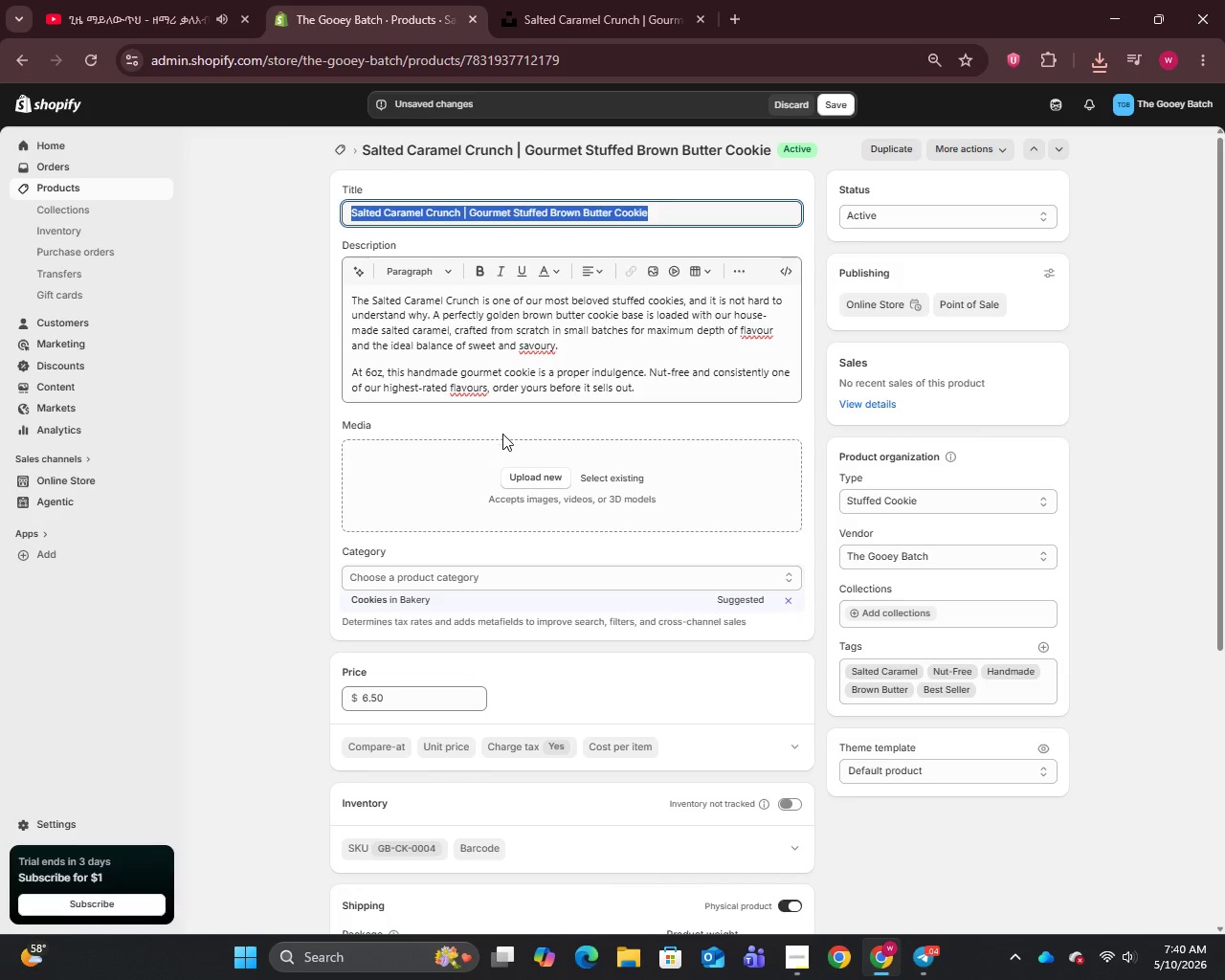 
left_click([529, 482])
 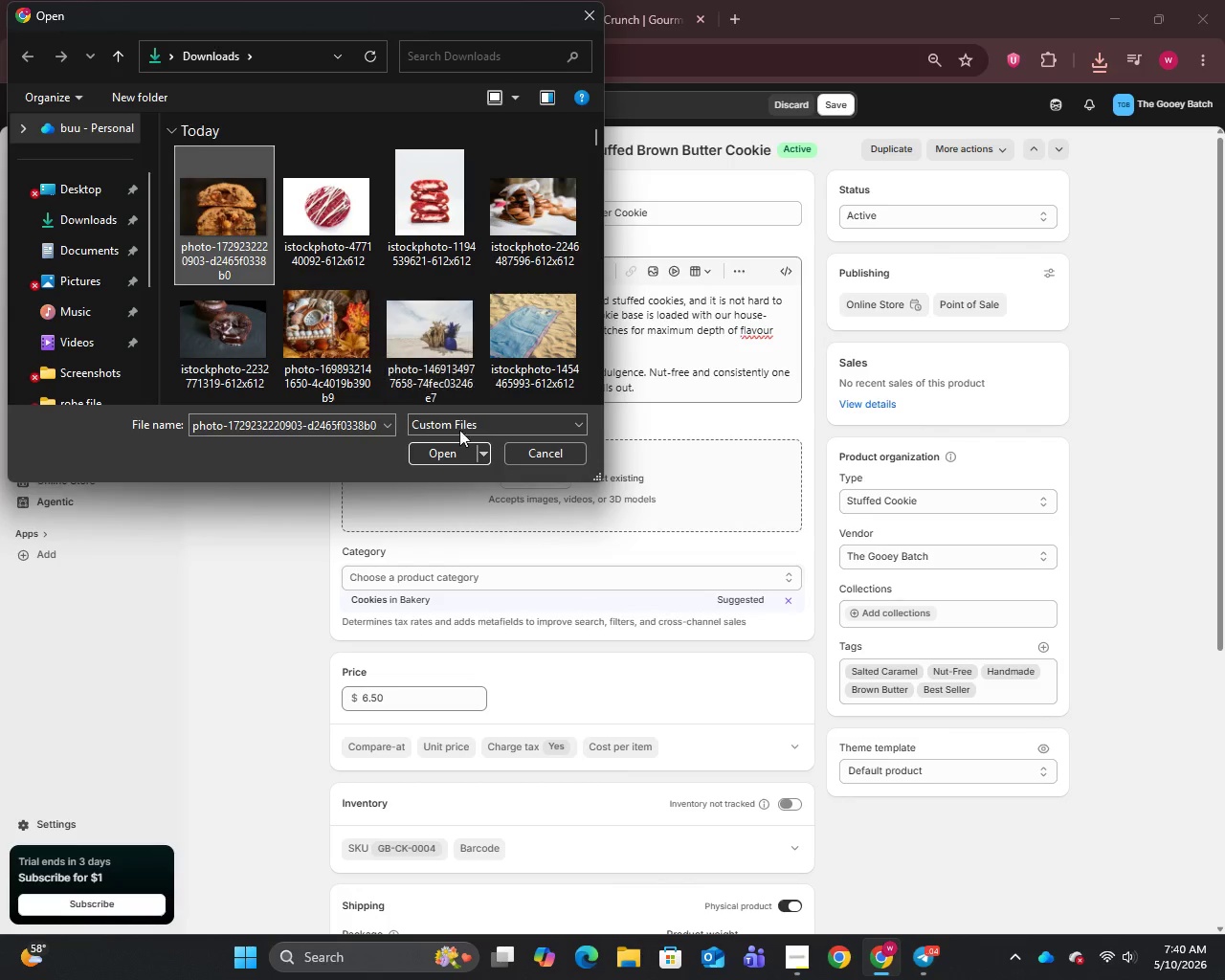 
left_click([431, 449])
 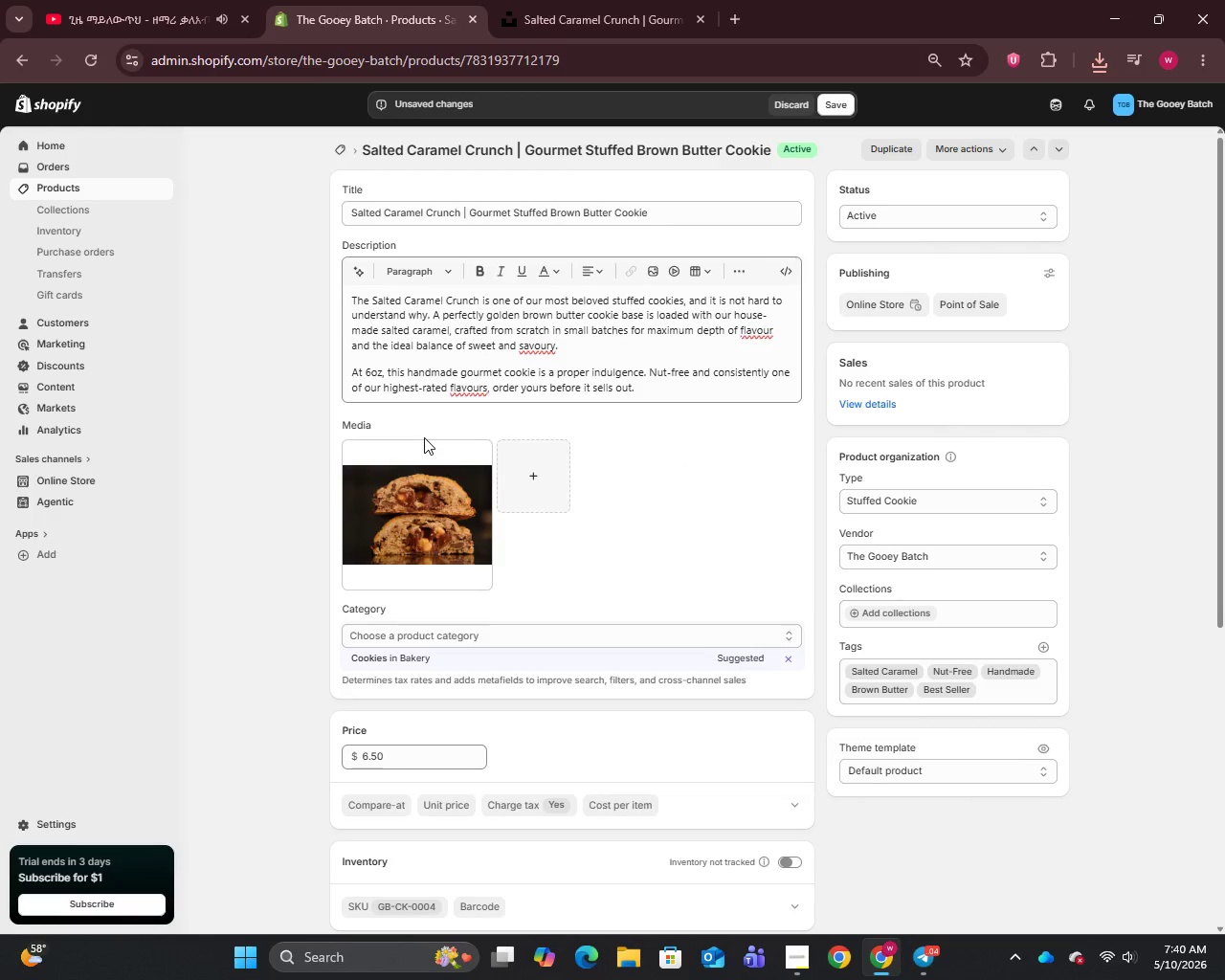 
wait(10.56)
 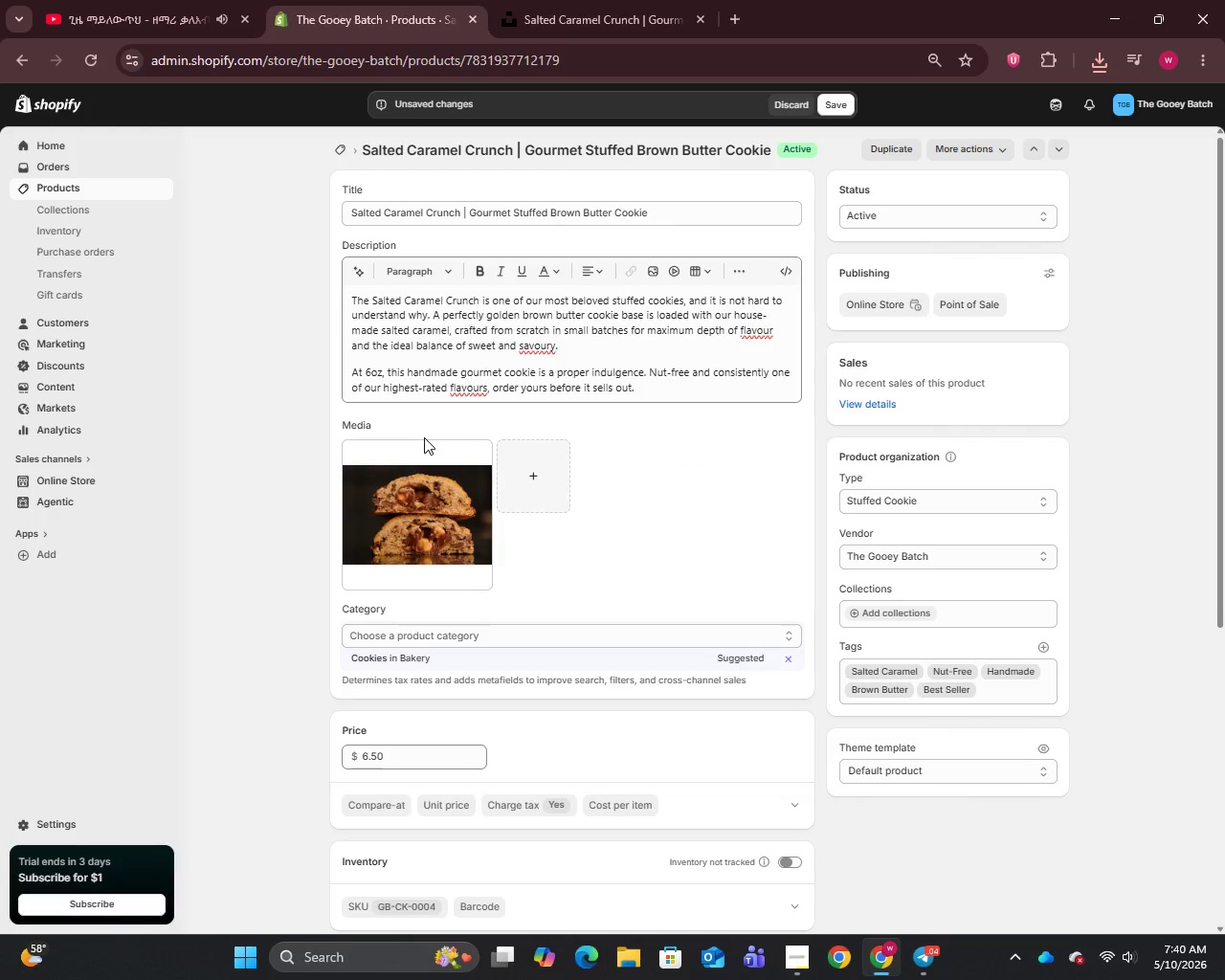 
left_click([435, 525])
 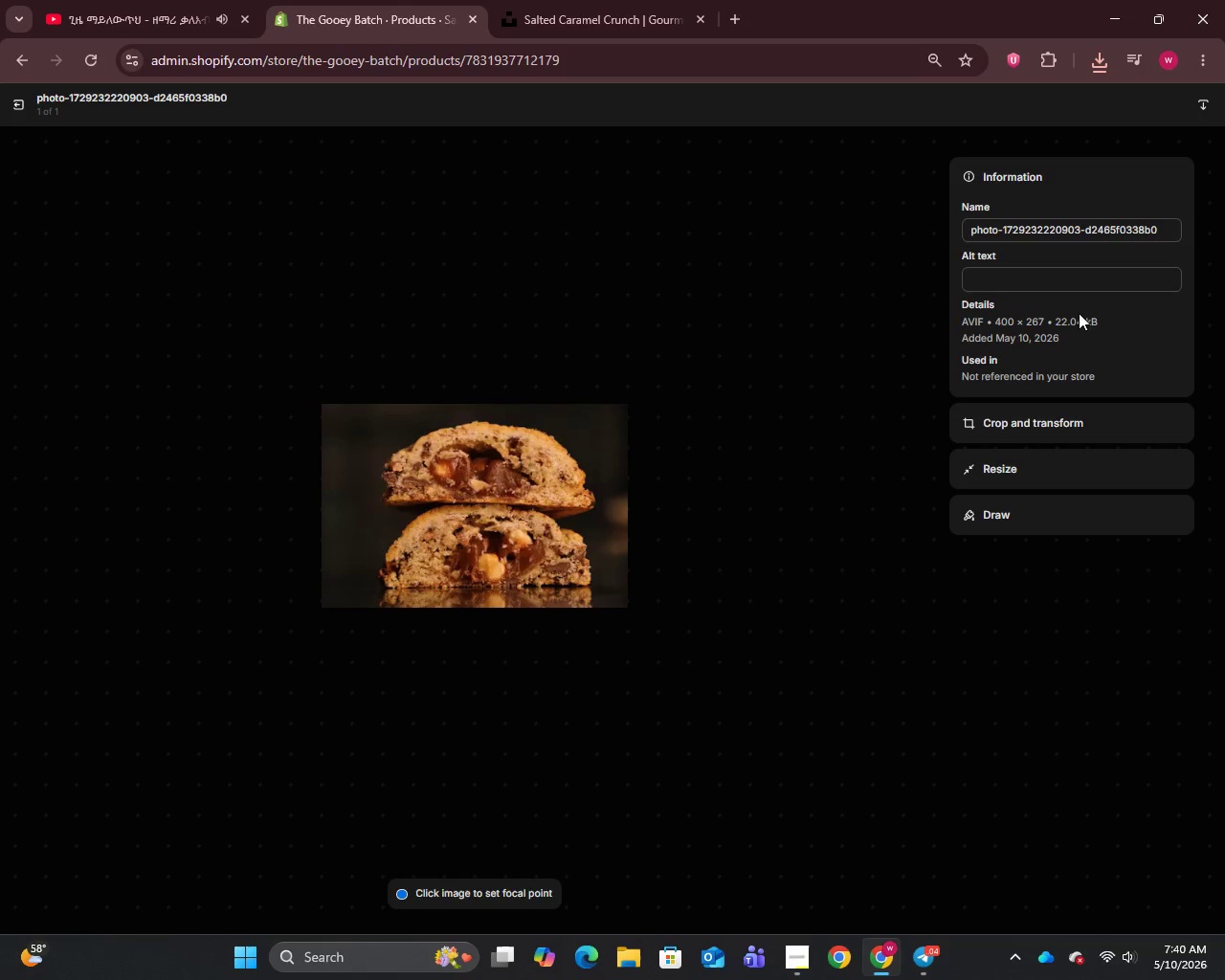 
left_click([1071, 232])
 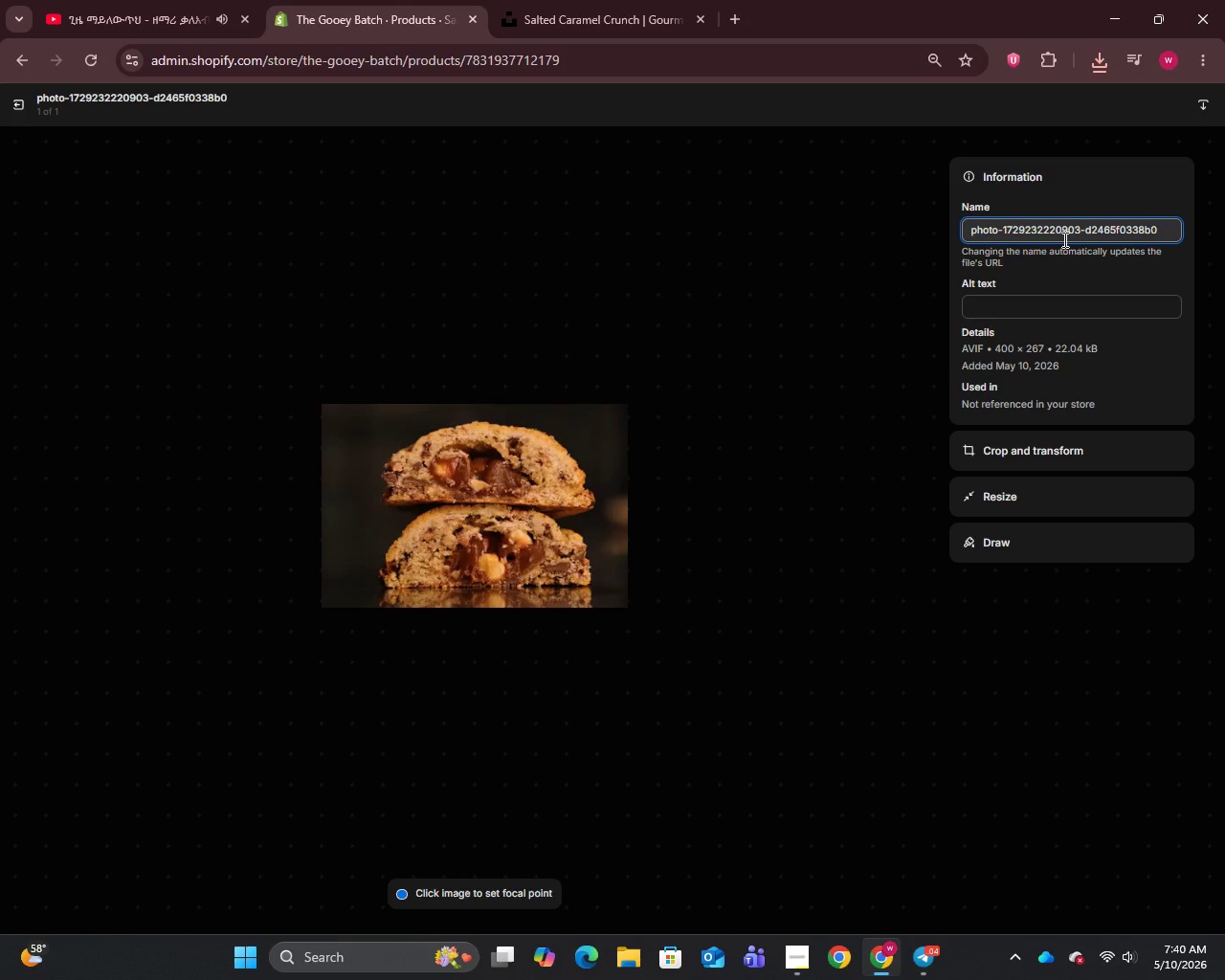 
key(Control+A)
 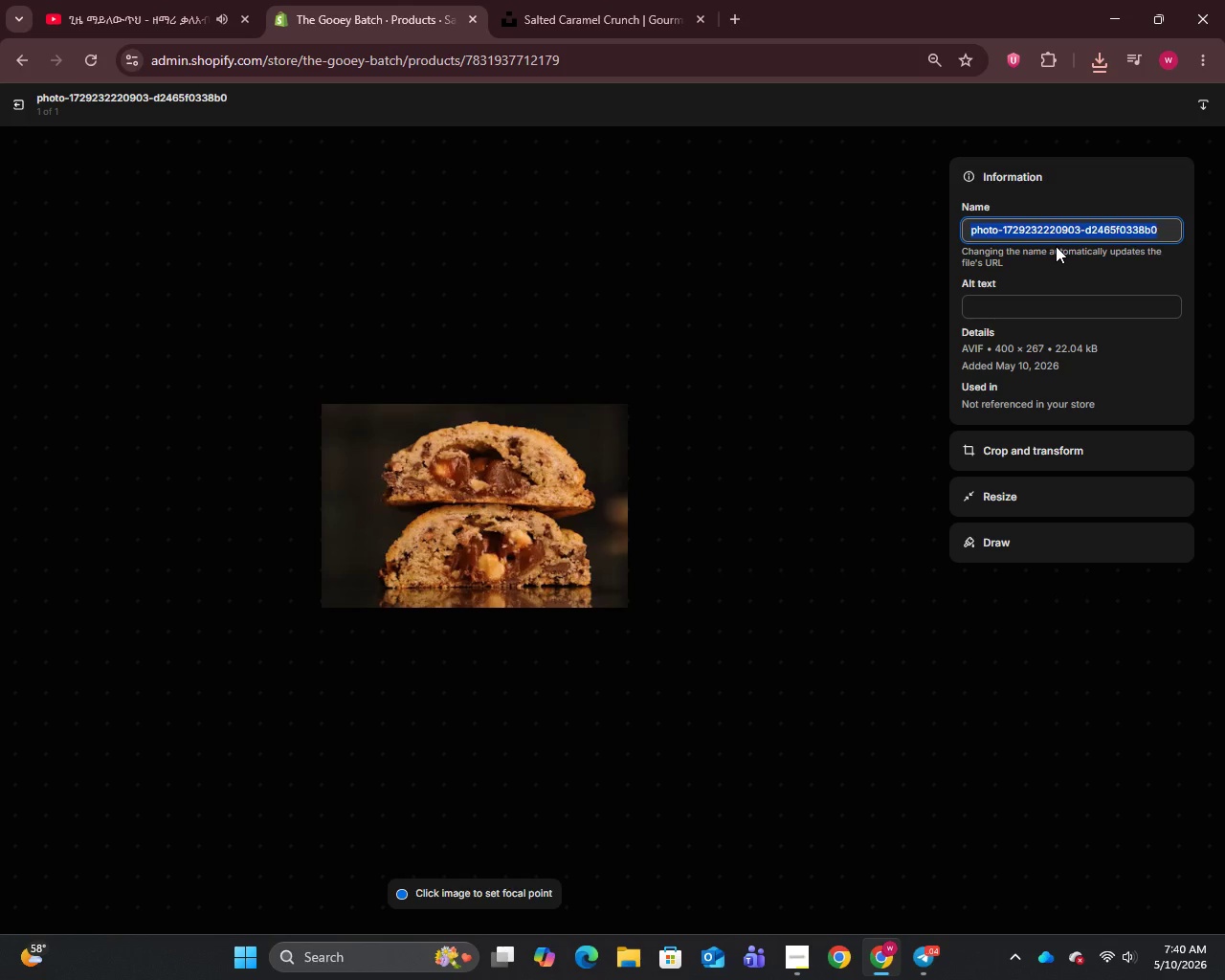 
key(Control+V)
 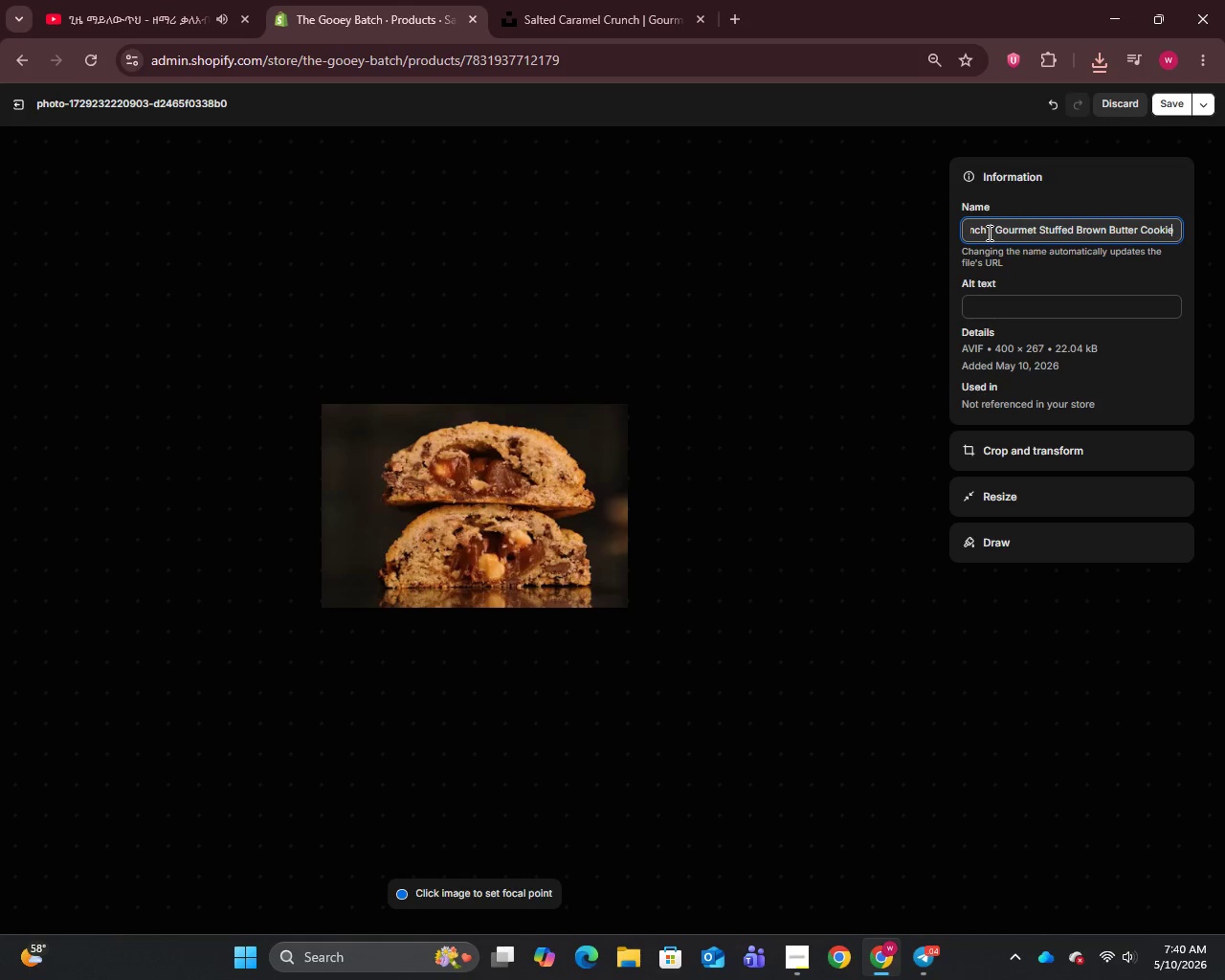 
left_click_drag(start_coordinate=[988, 230], to_coordinate=[1224, 229])
 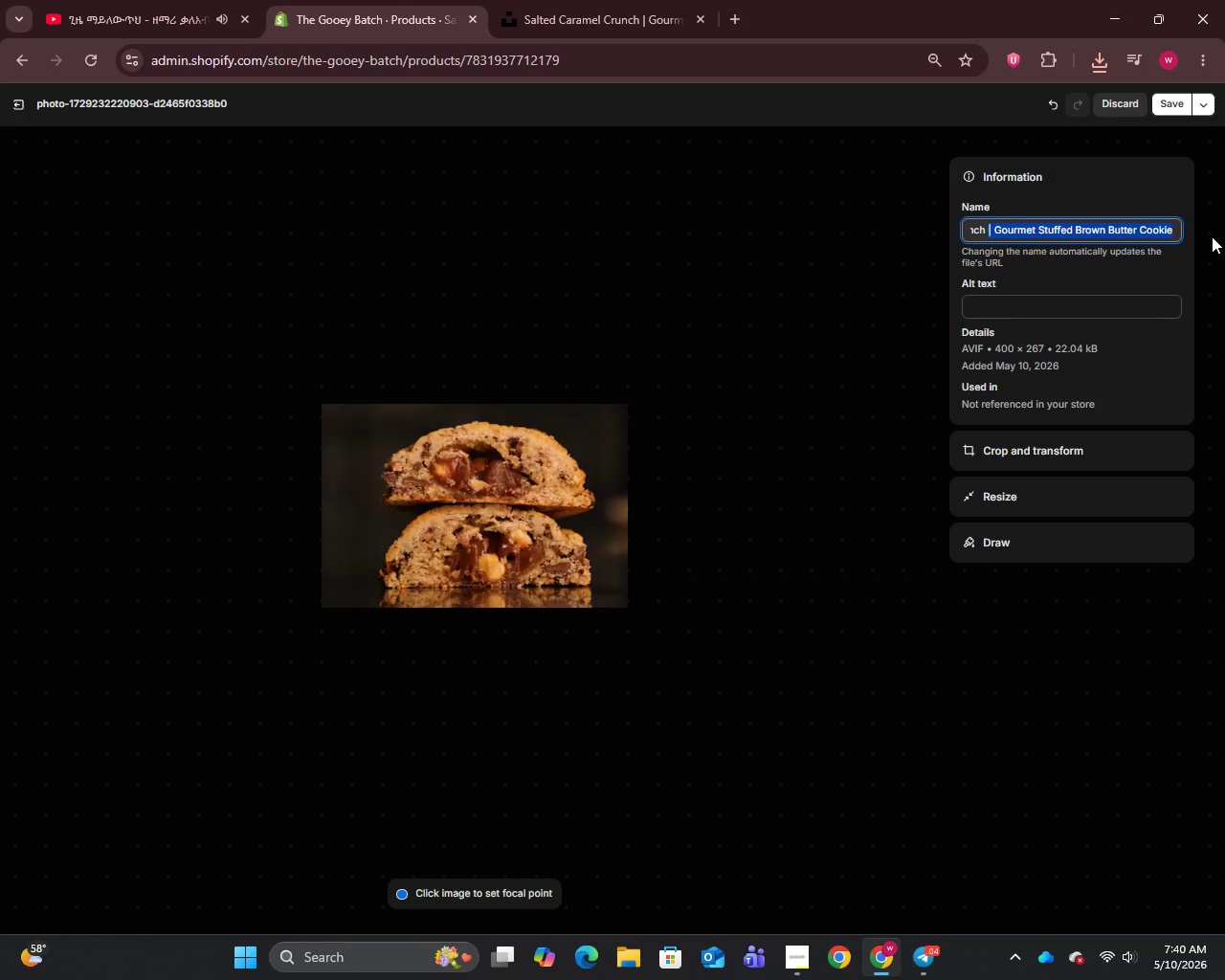 
key(Backspace)
 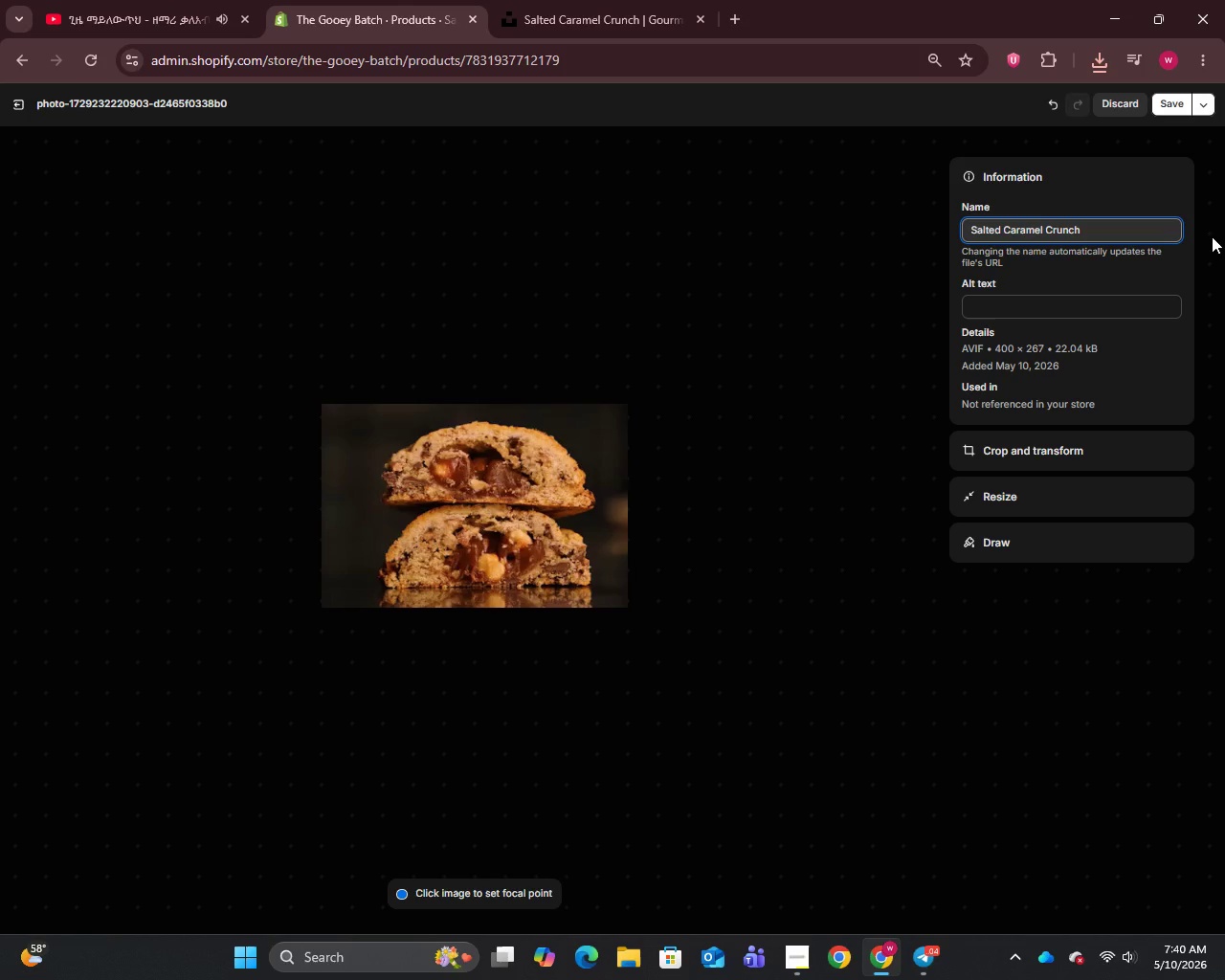 
key(Backspace)
 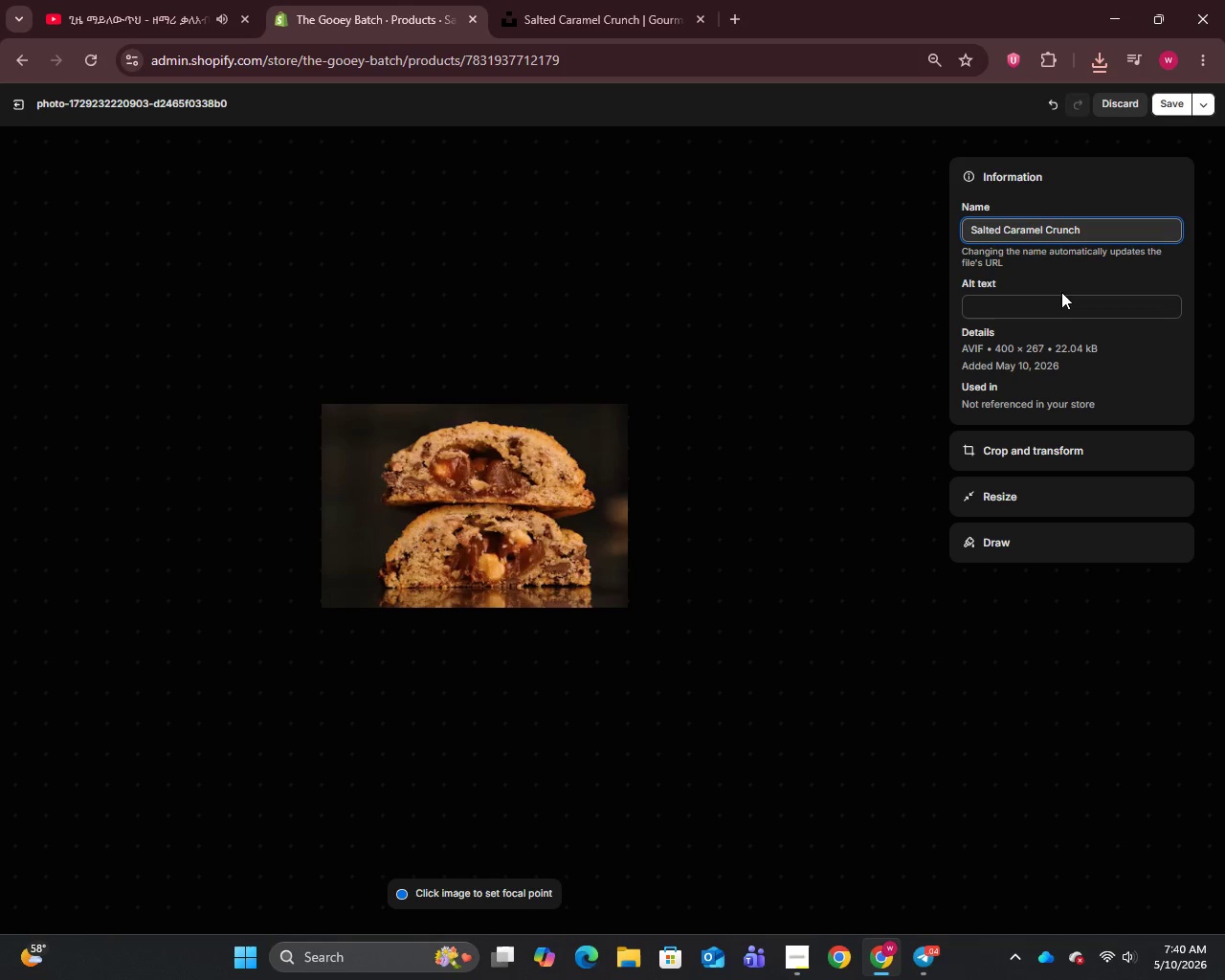 
left_click([1042, 292])
 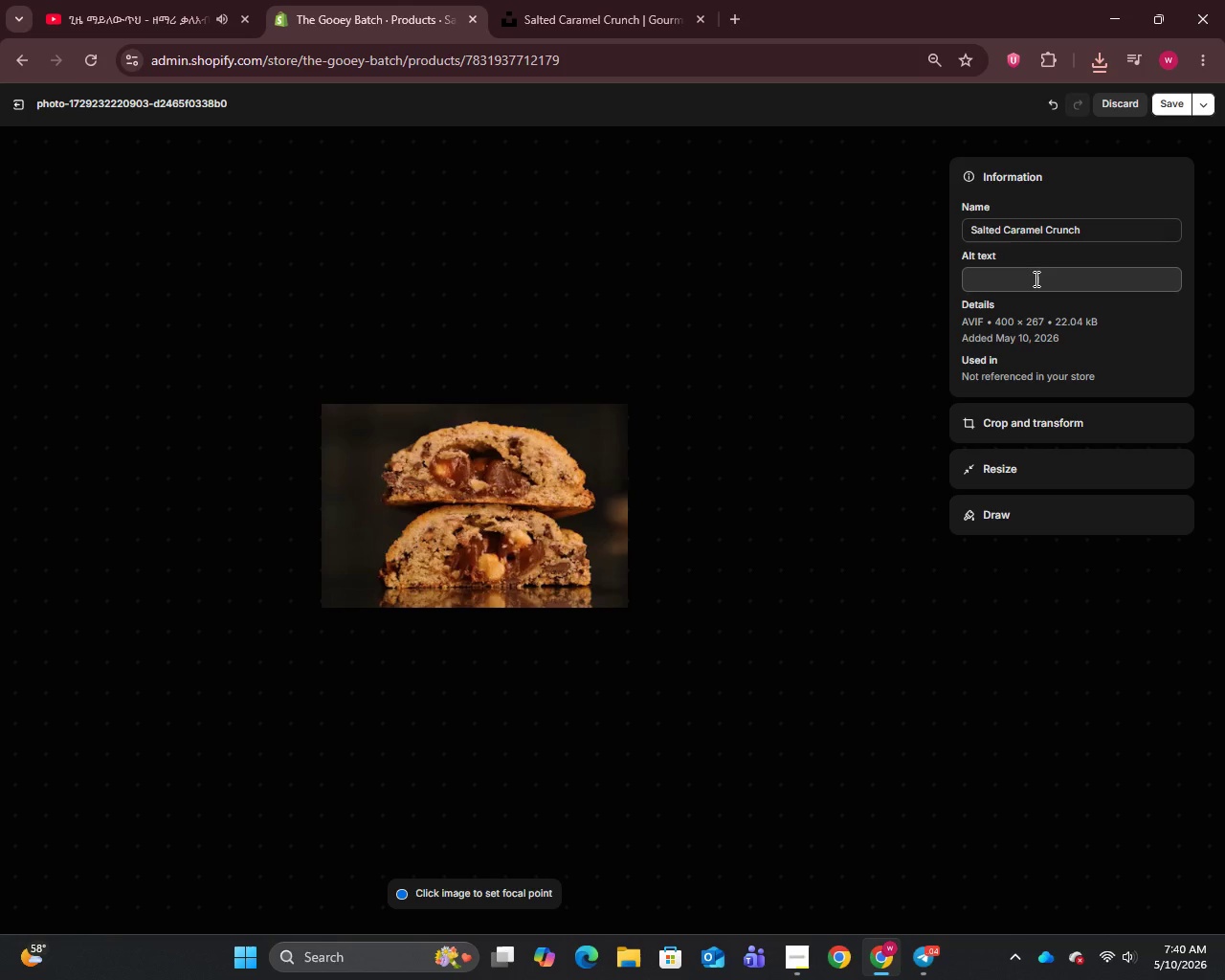 
left_click([1035, 278])
 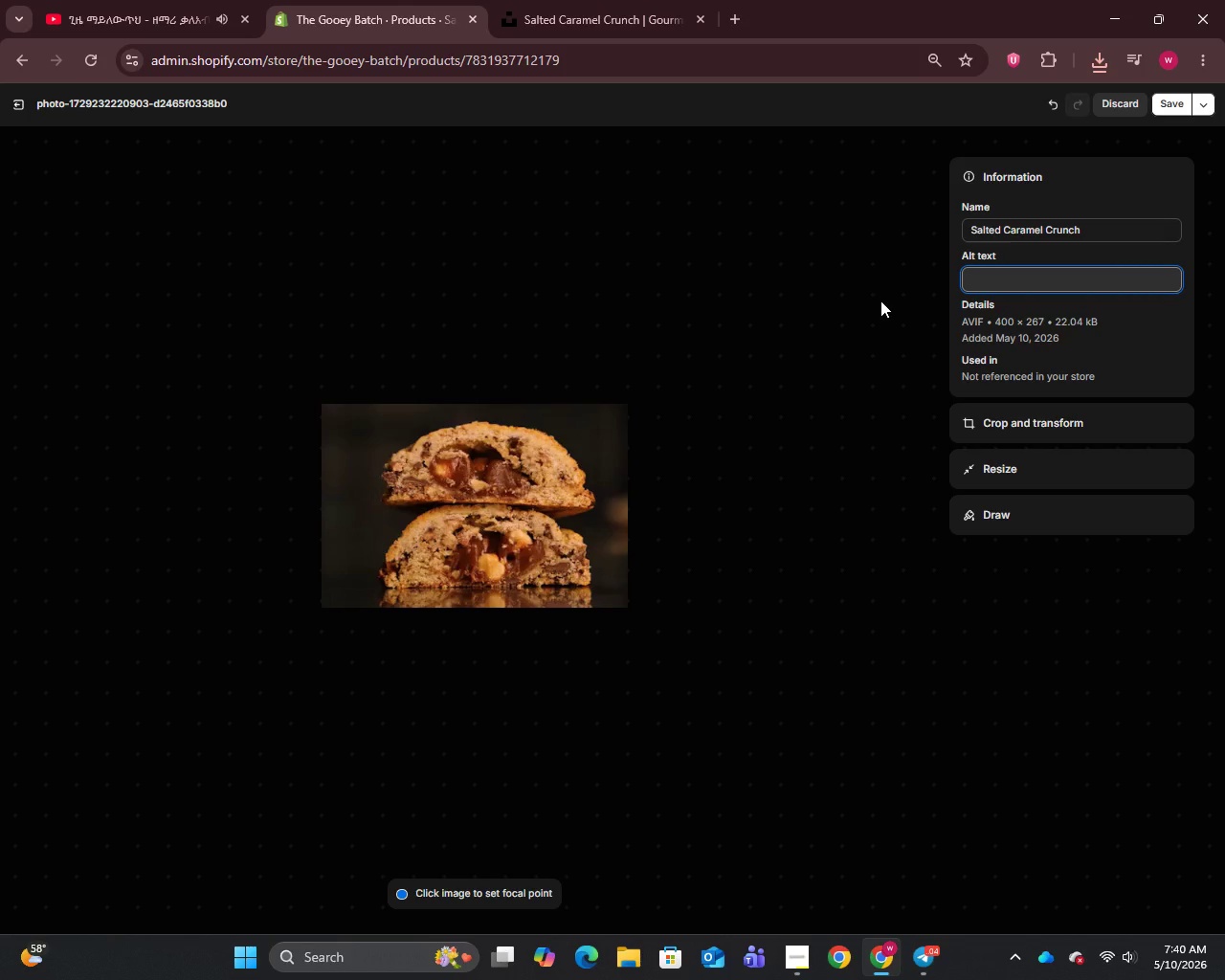 
wait(5.17)
 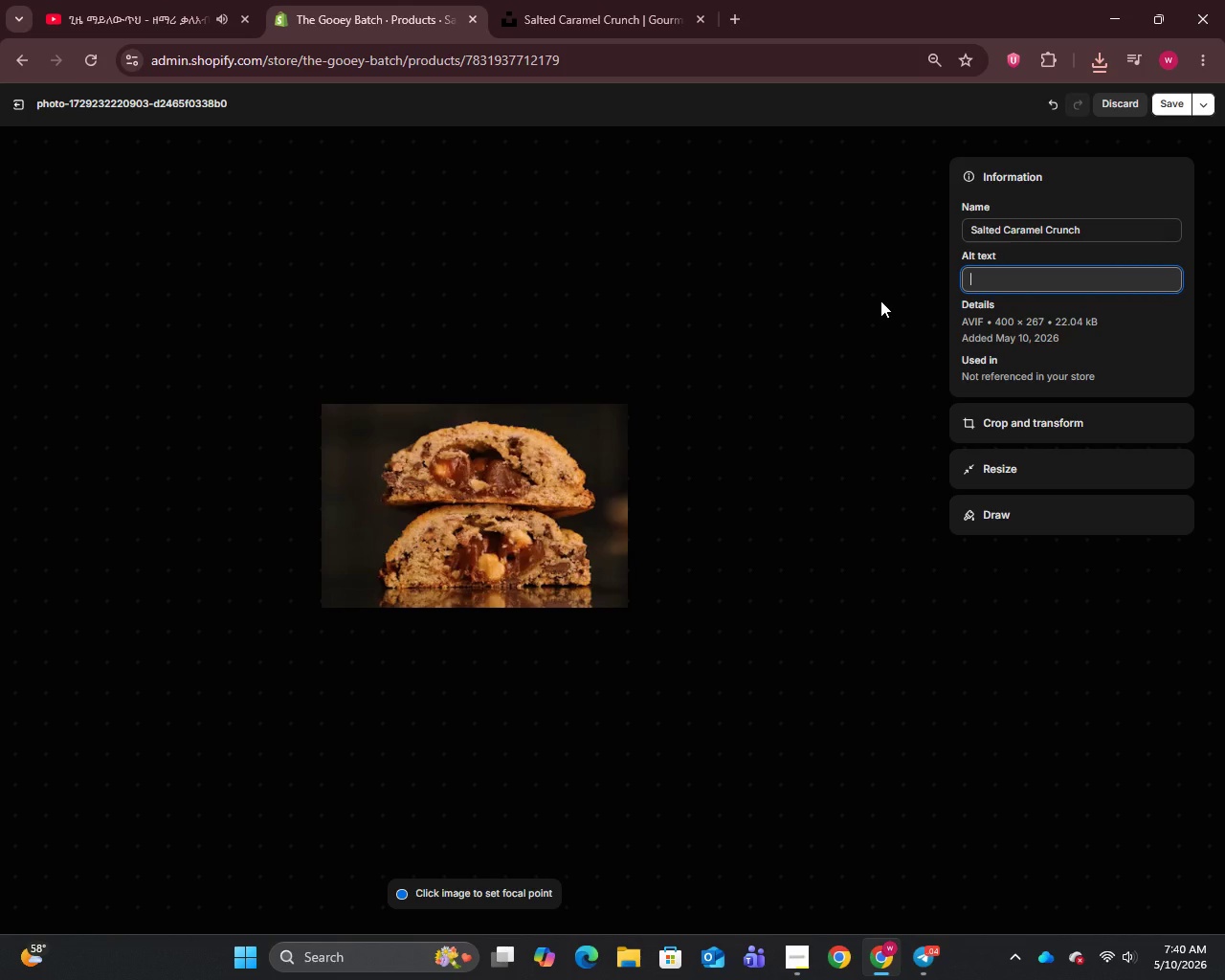 
type(Salted Caramel Crush)
 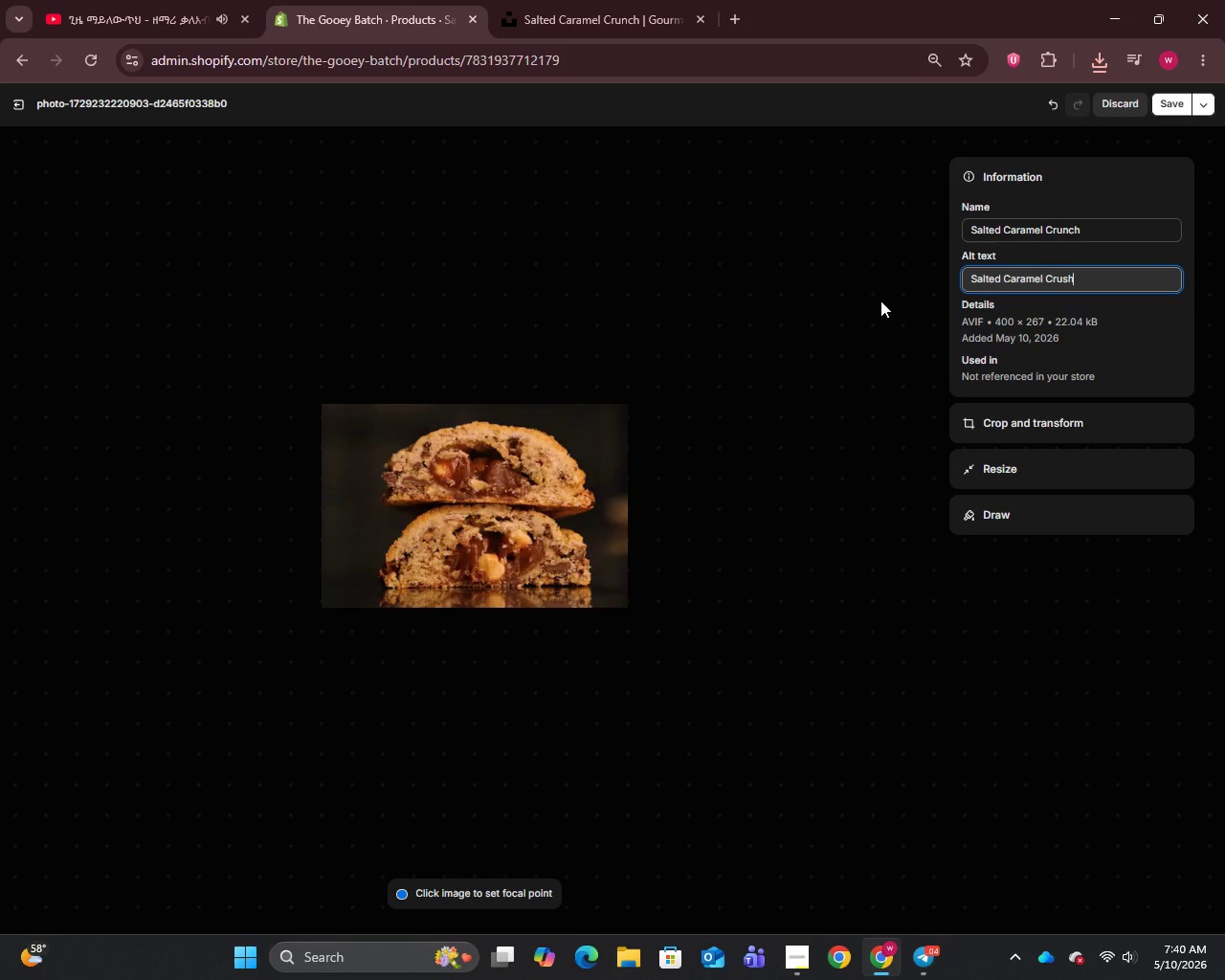 
key(Backspace)
key(Backspace)
key(Backspace)
type(unch gourmet stuffed brown butter cookie with house-made salted caramel filling)
 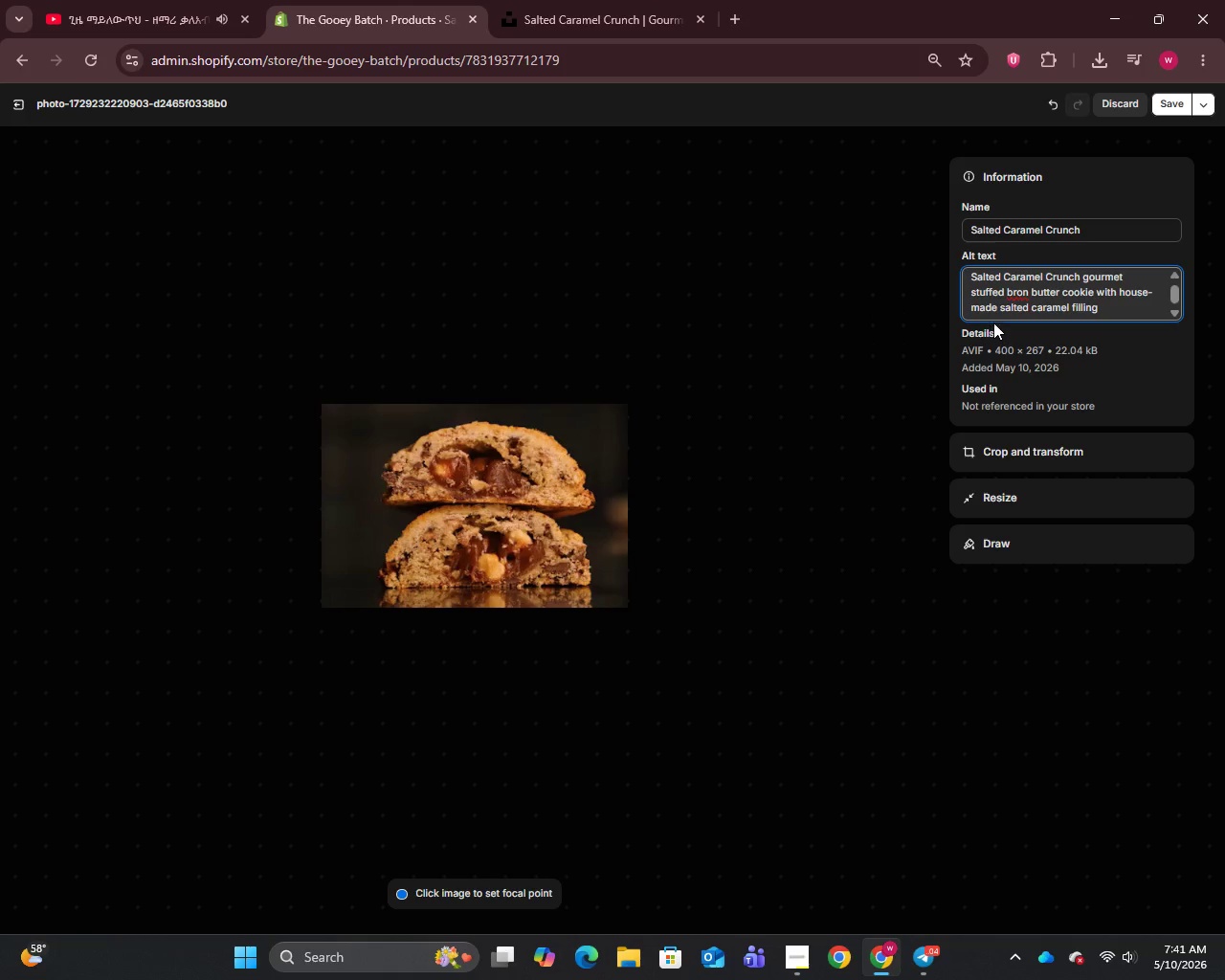 
wait(5.47)
 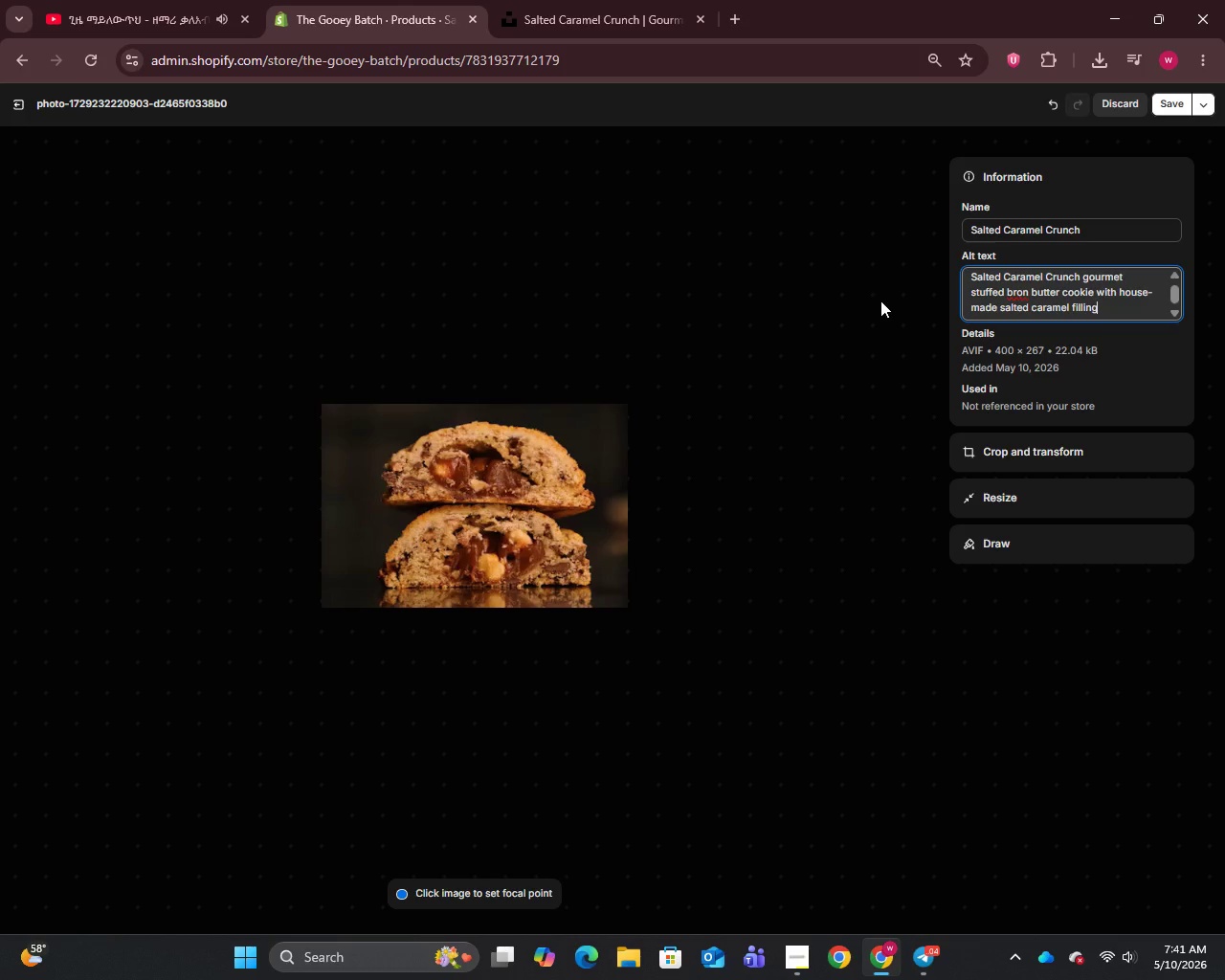 
left_click([1021, 290])
 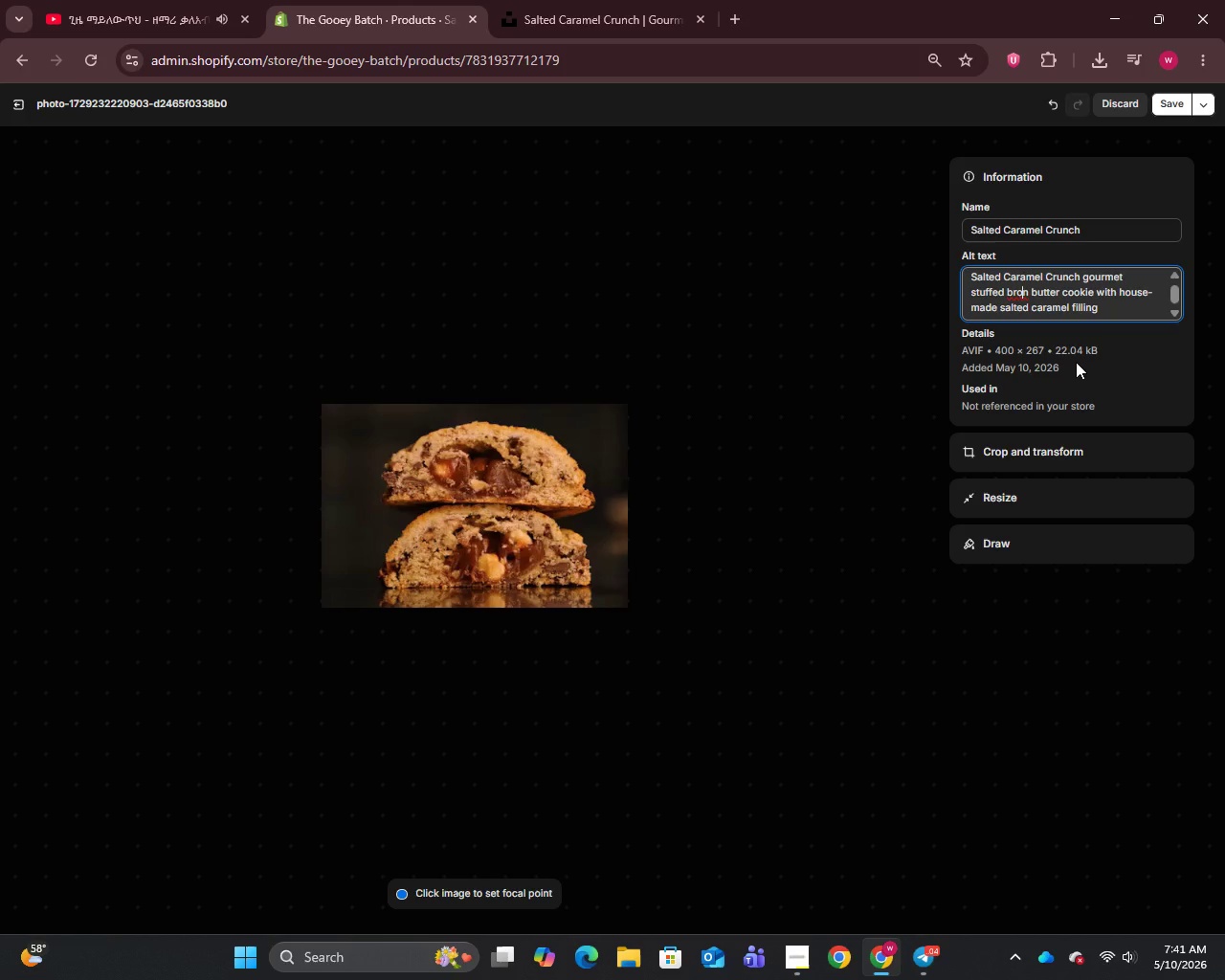 
key(W)
 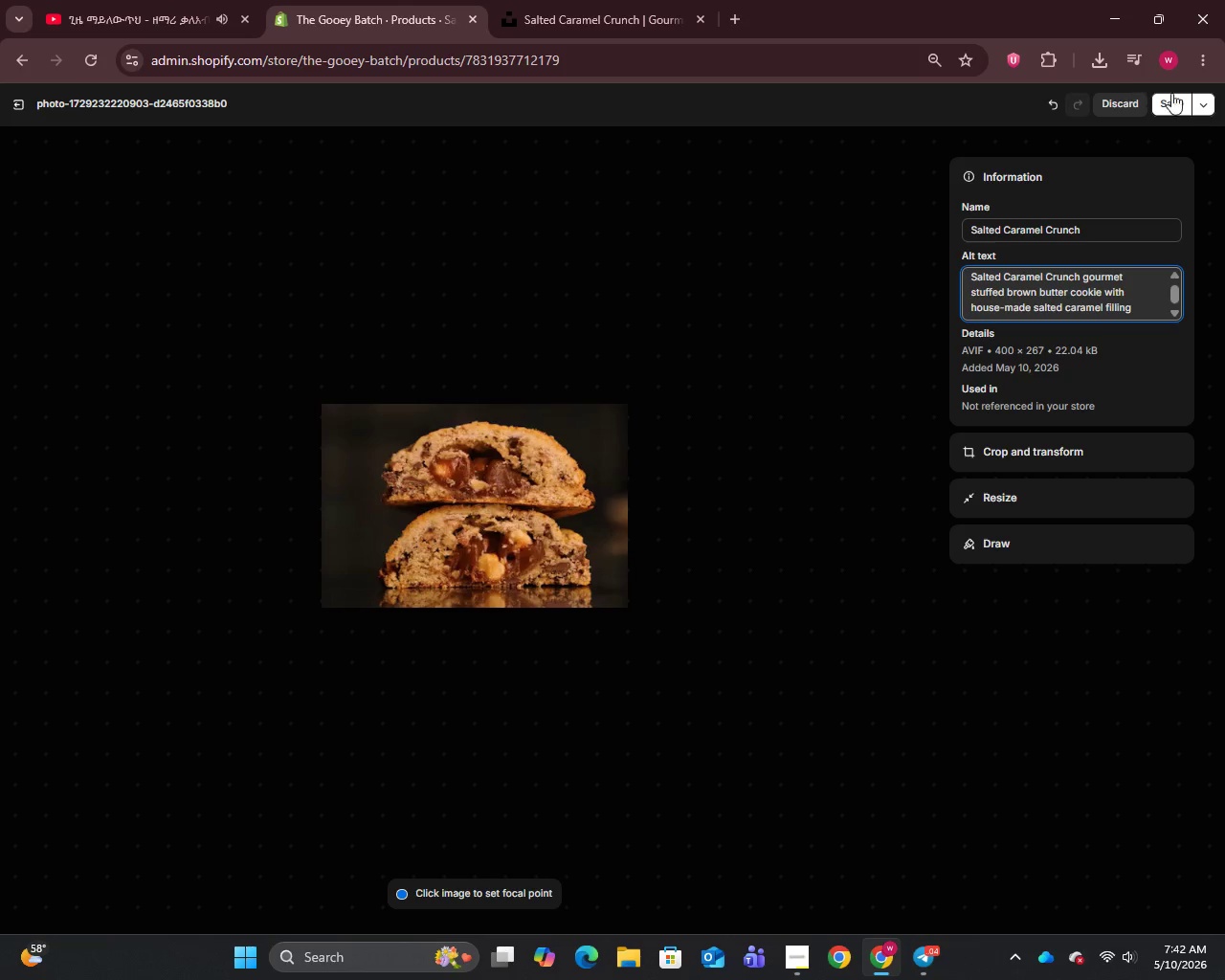 
left_click([1174, 96])
 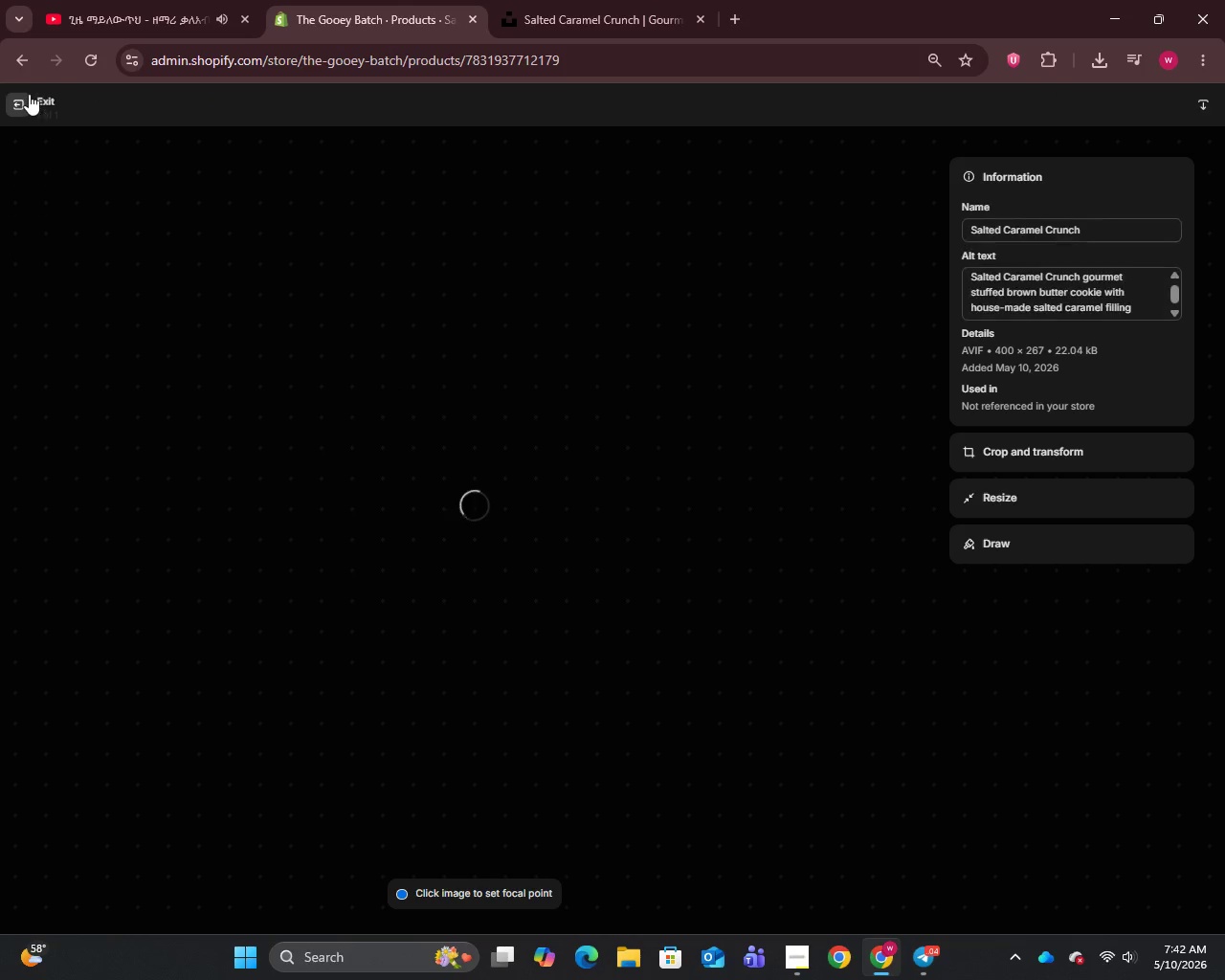 
left_click([24, 99])
 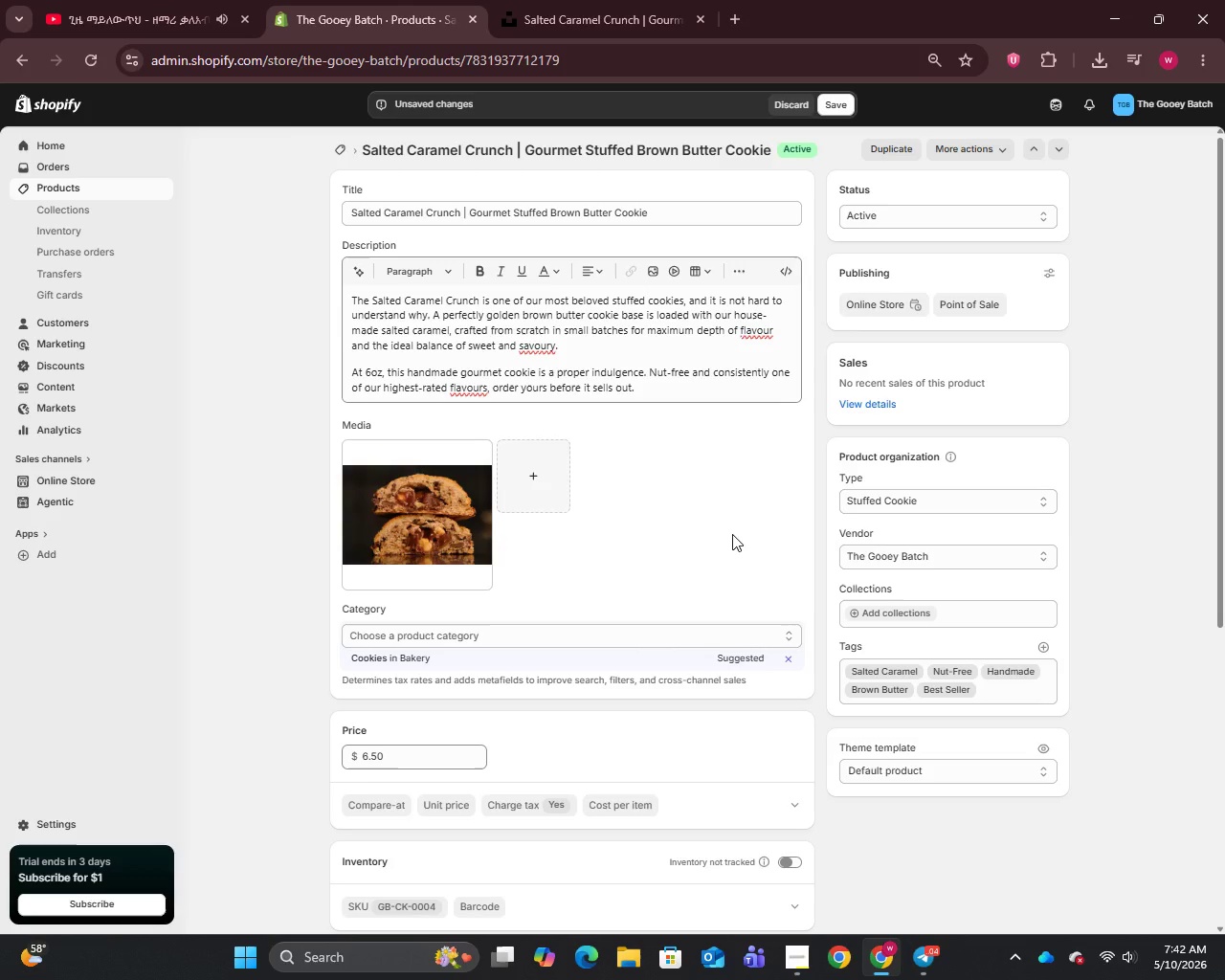 
scroll: coordinate [735, 599], scroll_direction: down, amount: 10.0
 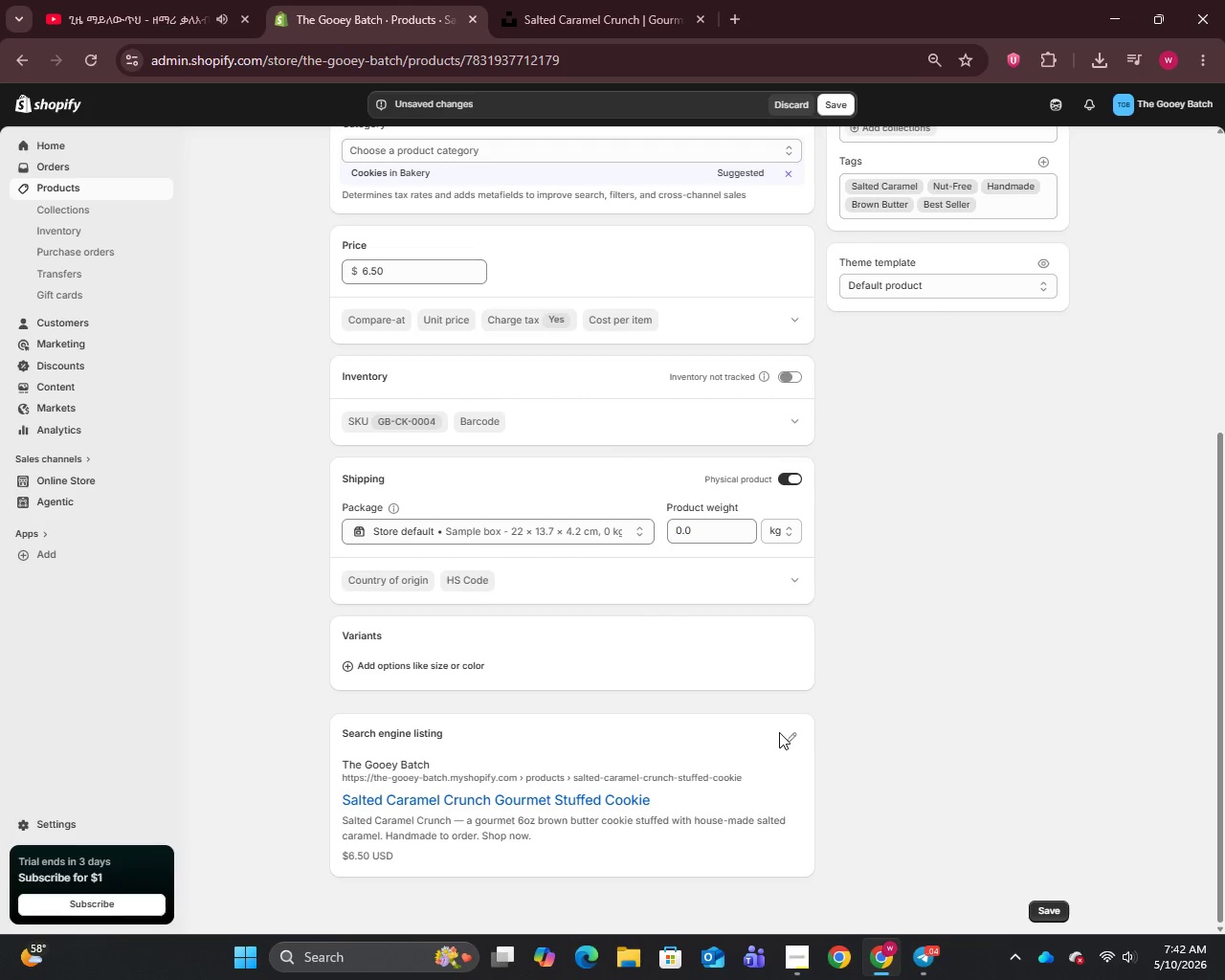 
left_click([786, 732])
 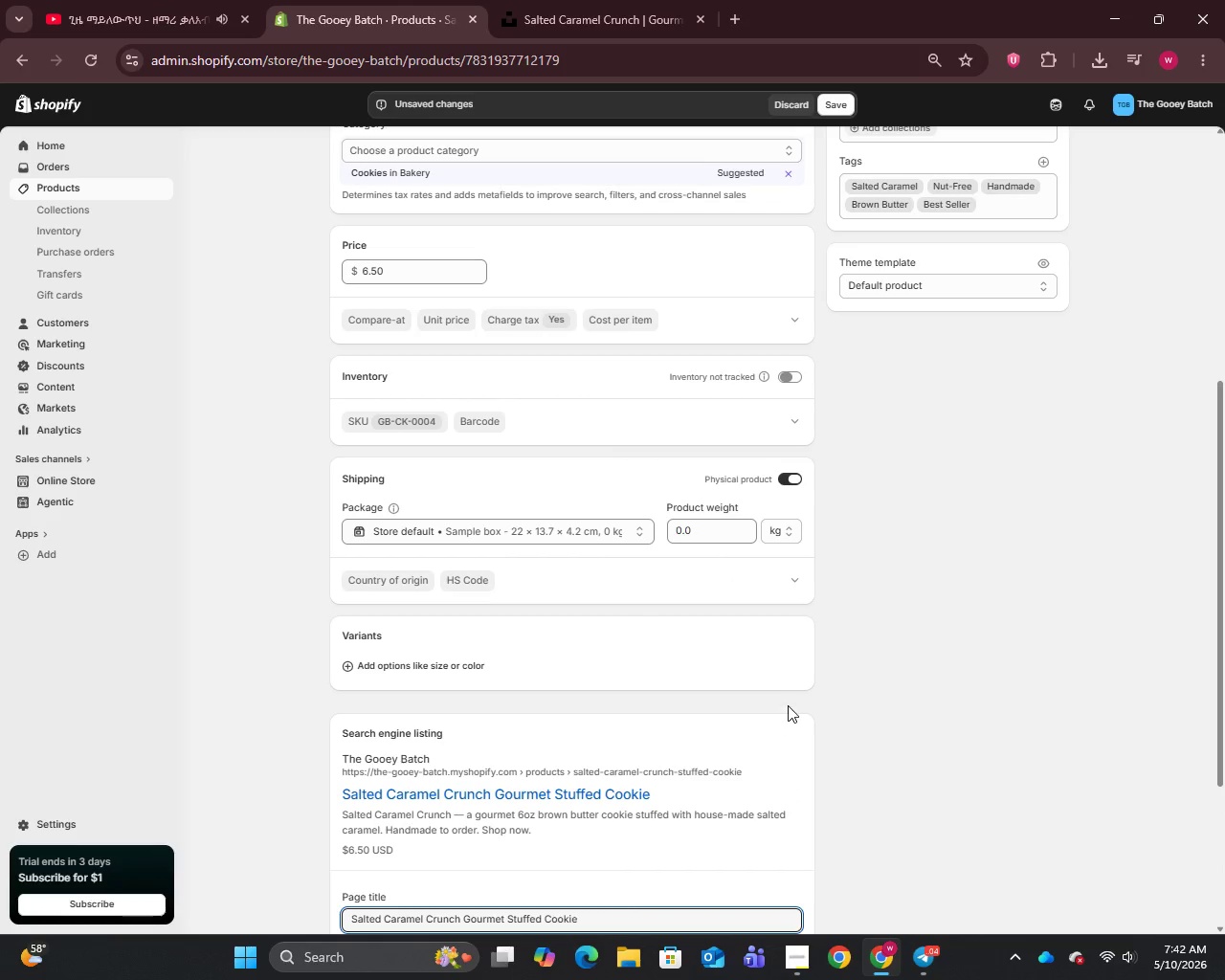 
scroll: coordinate [787, 702], scroll_direction: down, amount: 5.0
 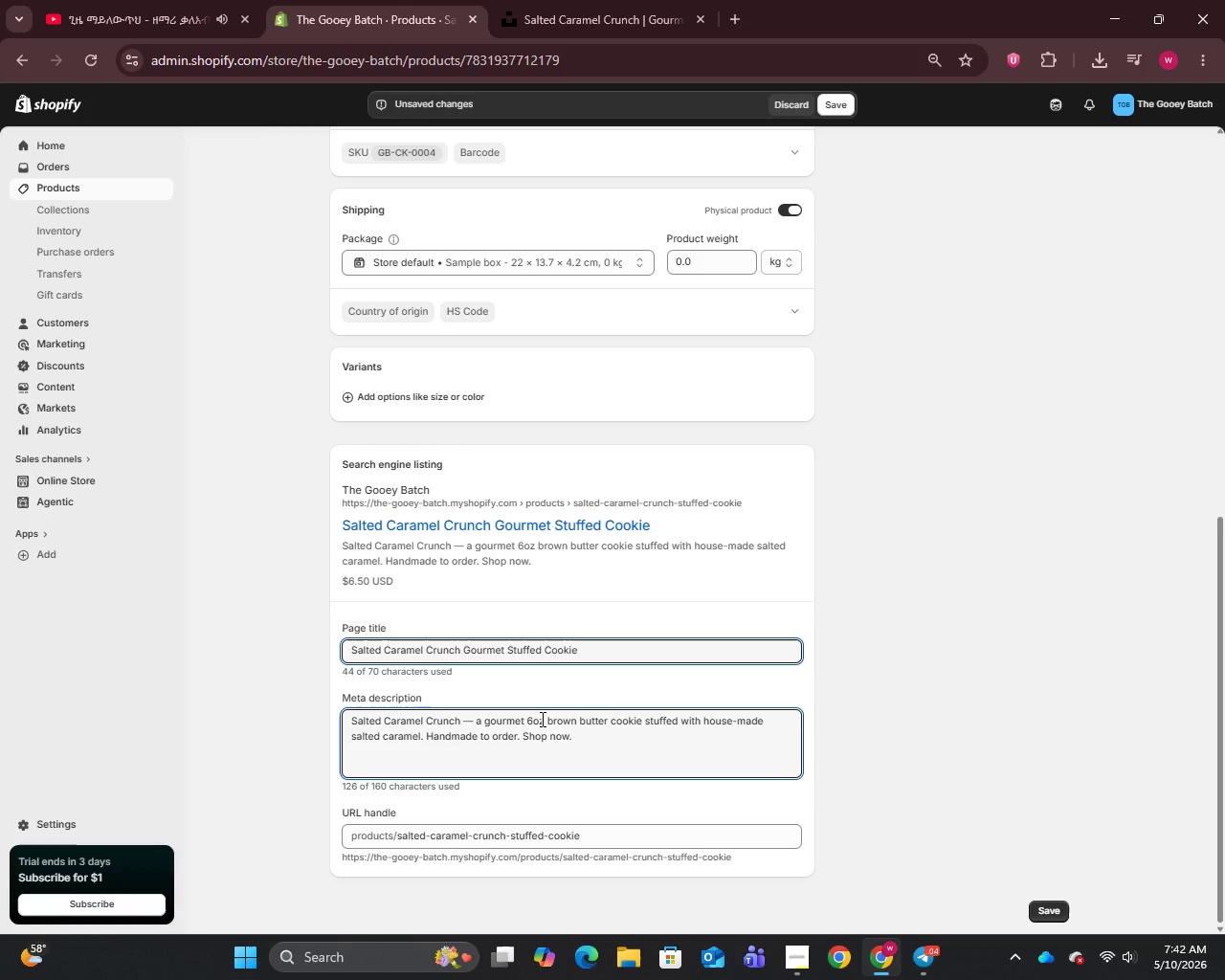 
key(Backspace)
 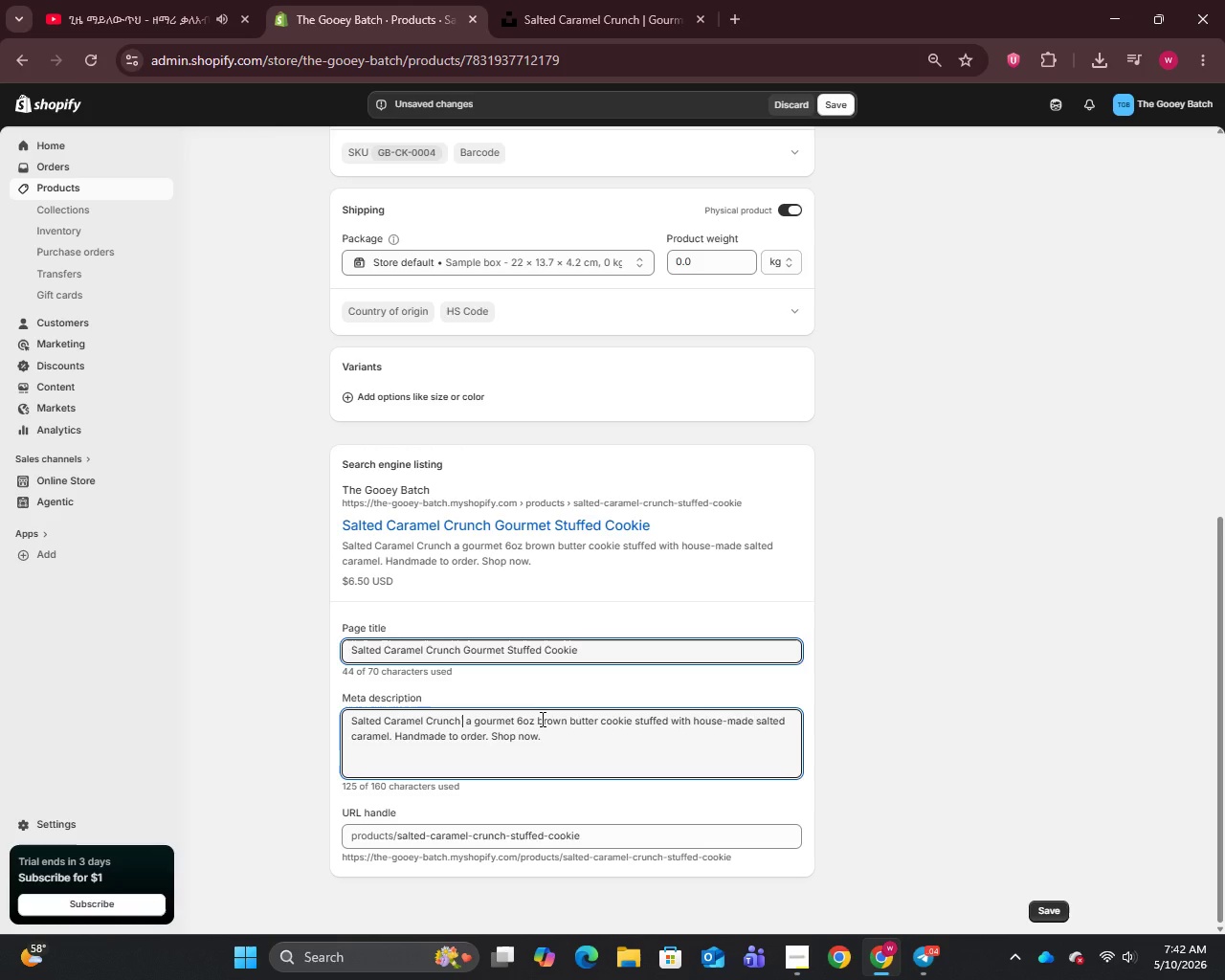 
key(Backspace)
 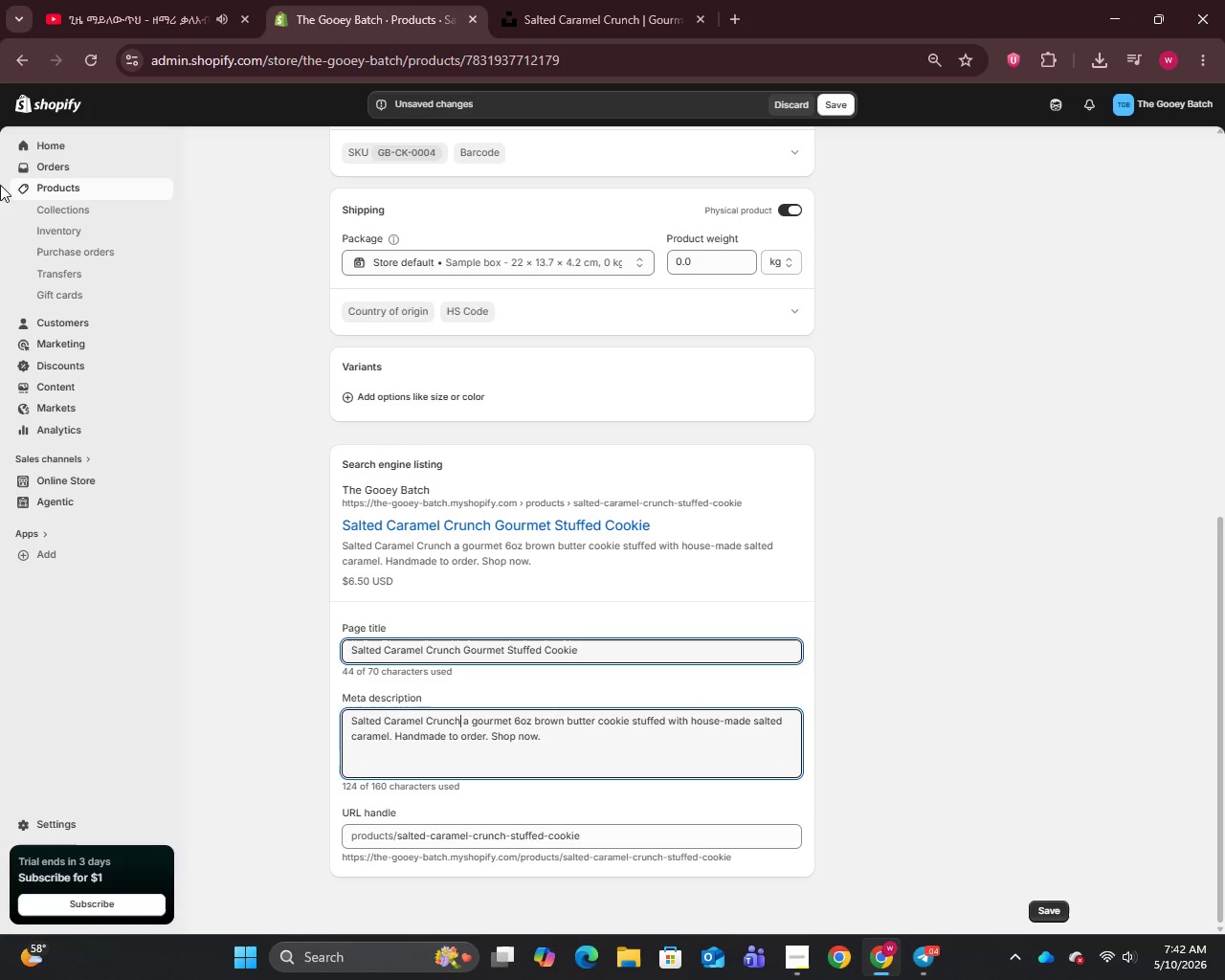 
hold_key(key=ControlLeft, duration=1.01)
 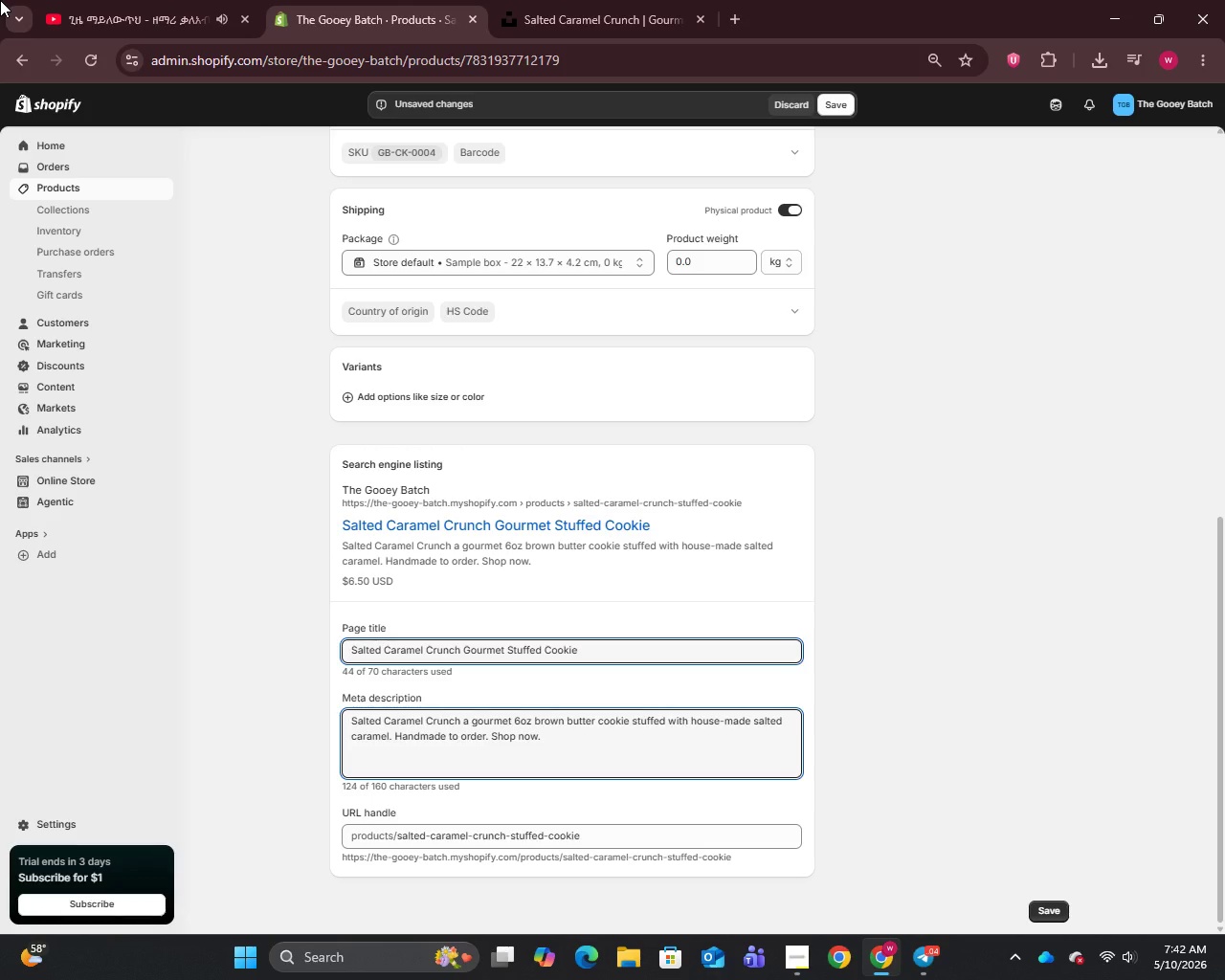 
wait(14.12)
 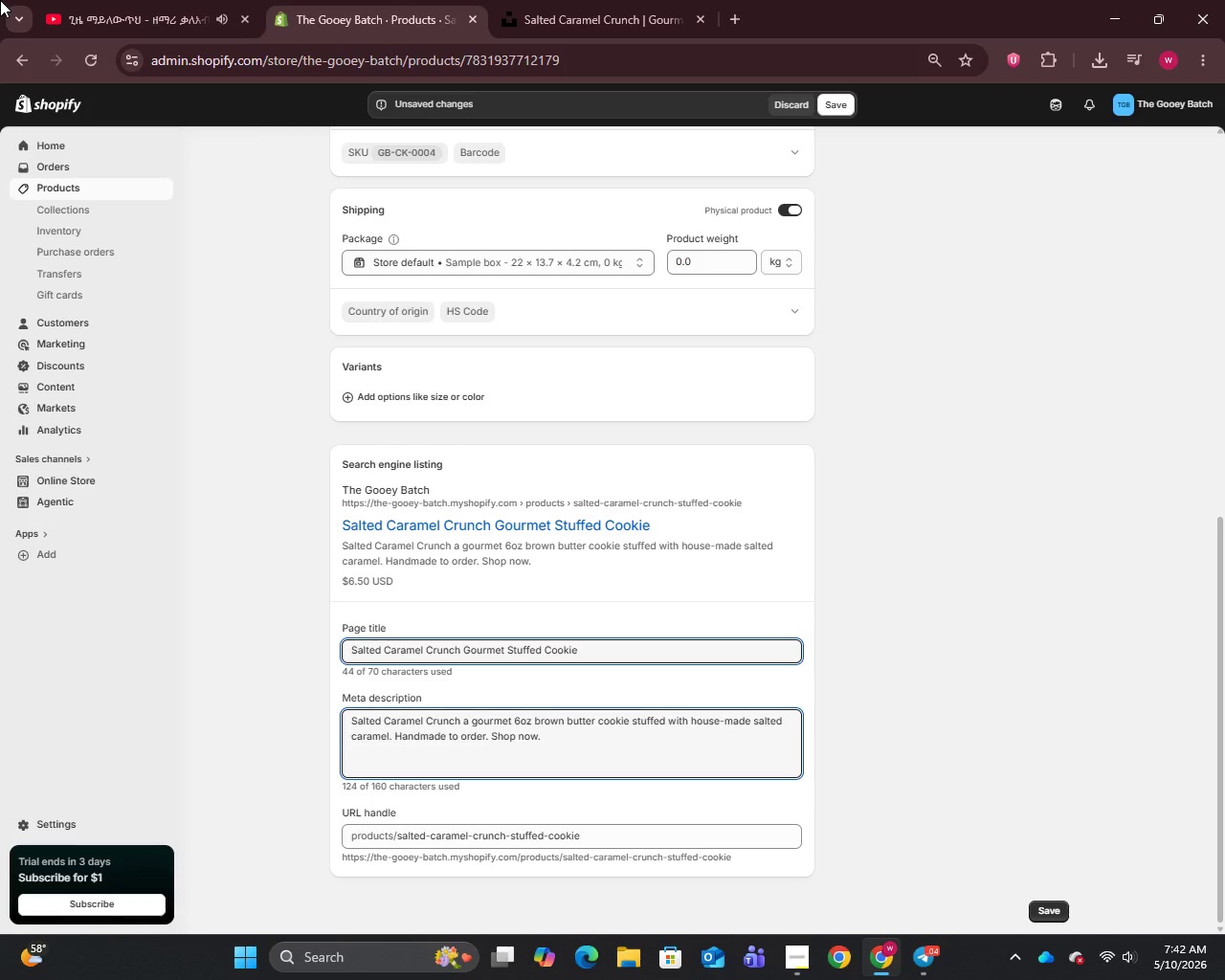 
left_click([828, 113])
 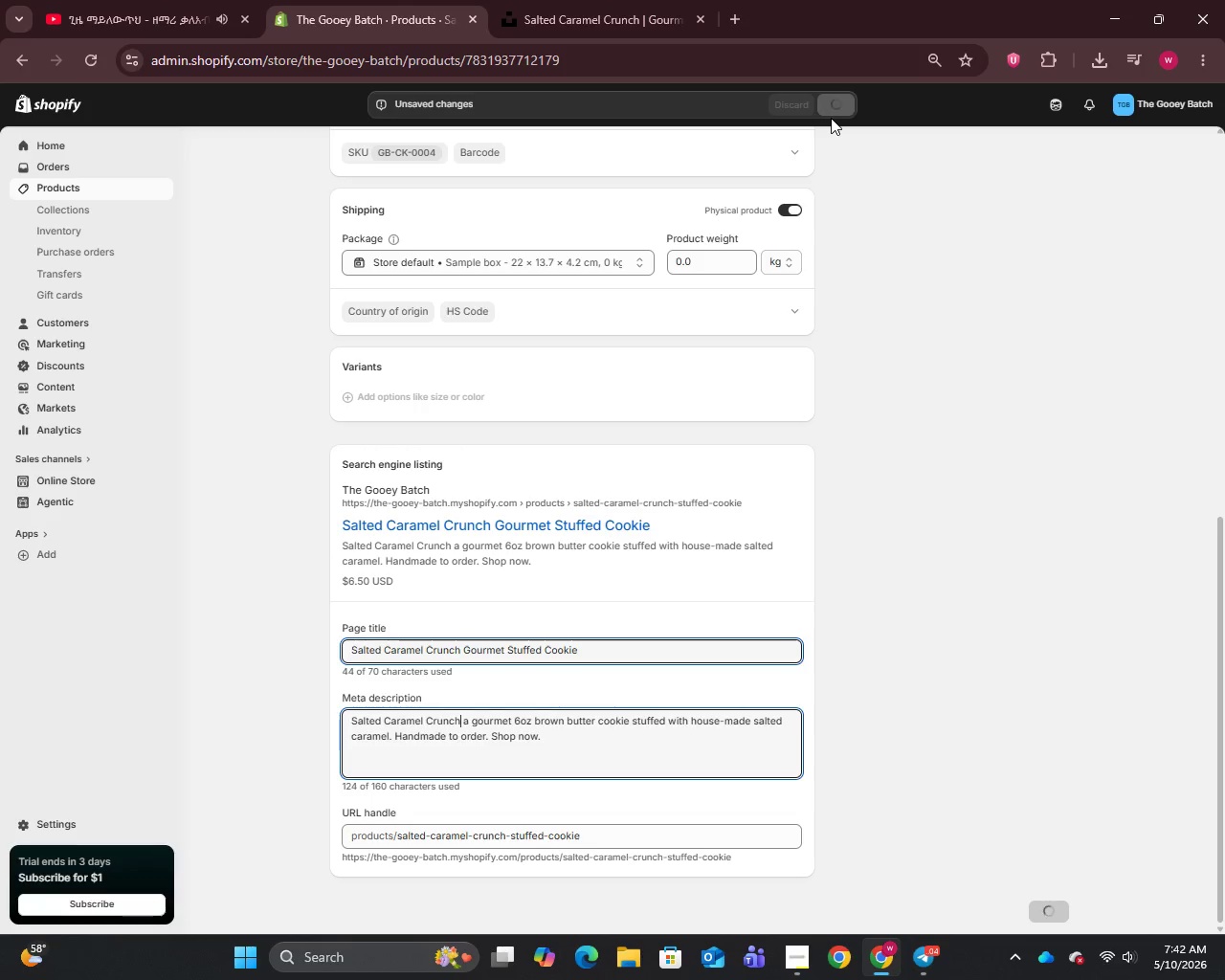 
mouse_move([779, 107])
 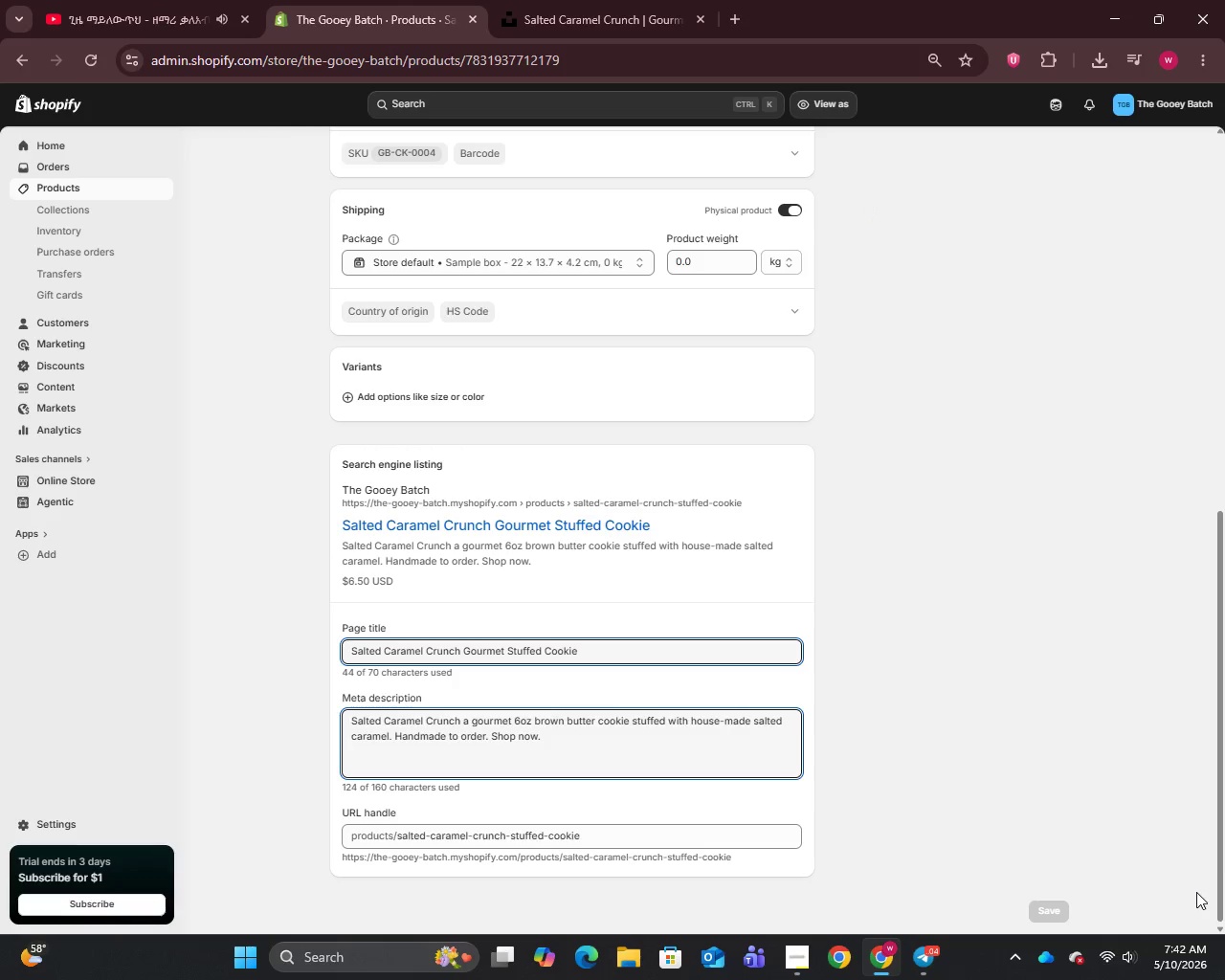 
wait(5.3)
 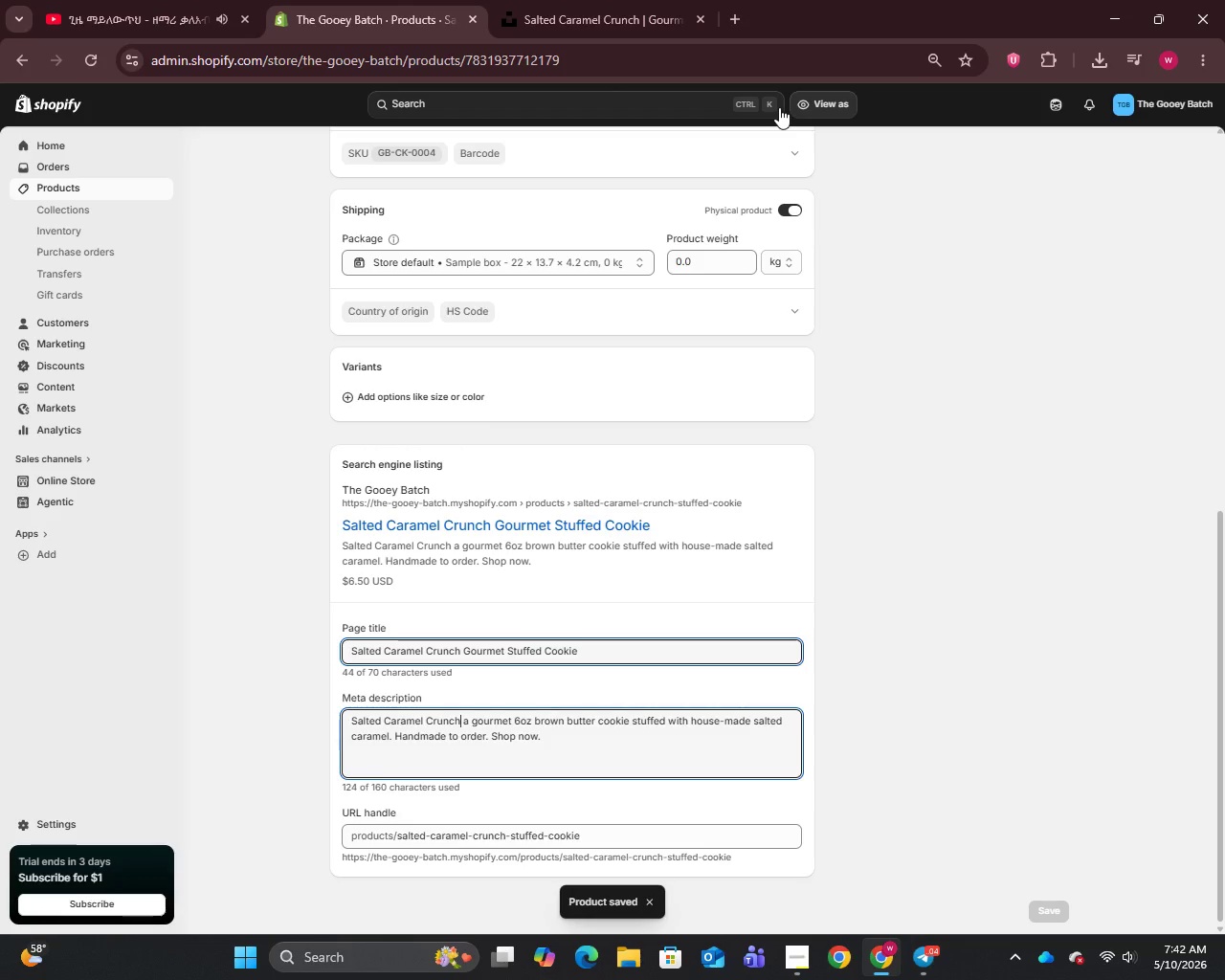 
scroll: coordinate [1109, 953], scroll_direction: down, amount: 5.0
 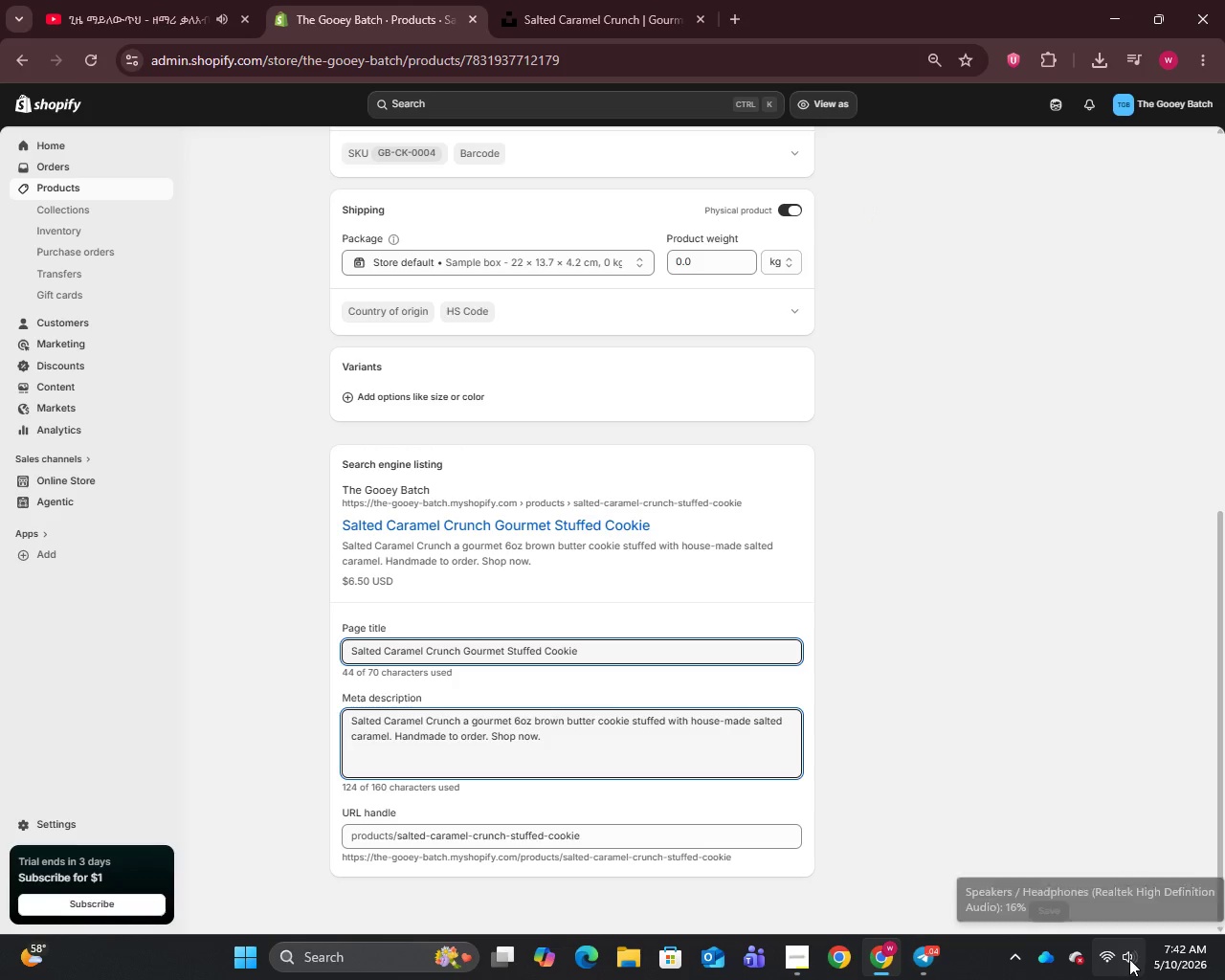 
scroll: coordinate [1129, 958], scroll_direction: down, amount: 2.0
 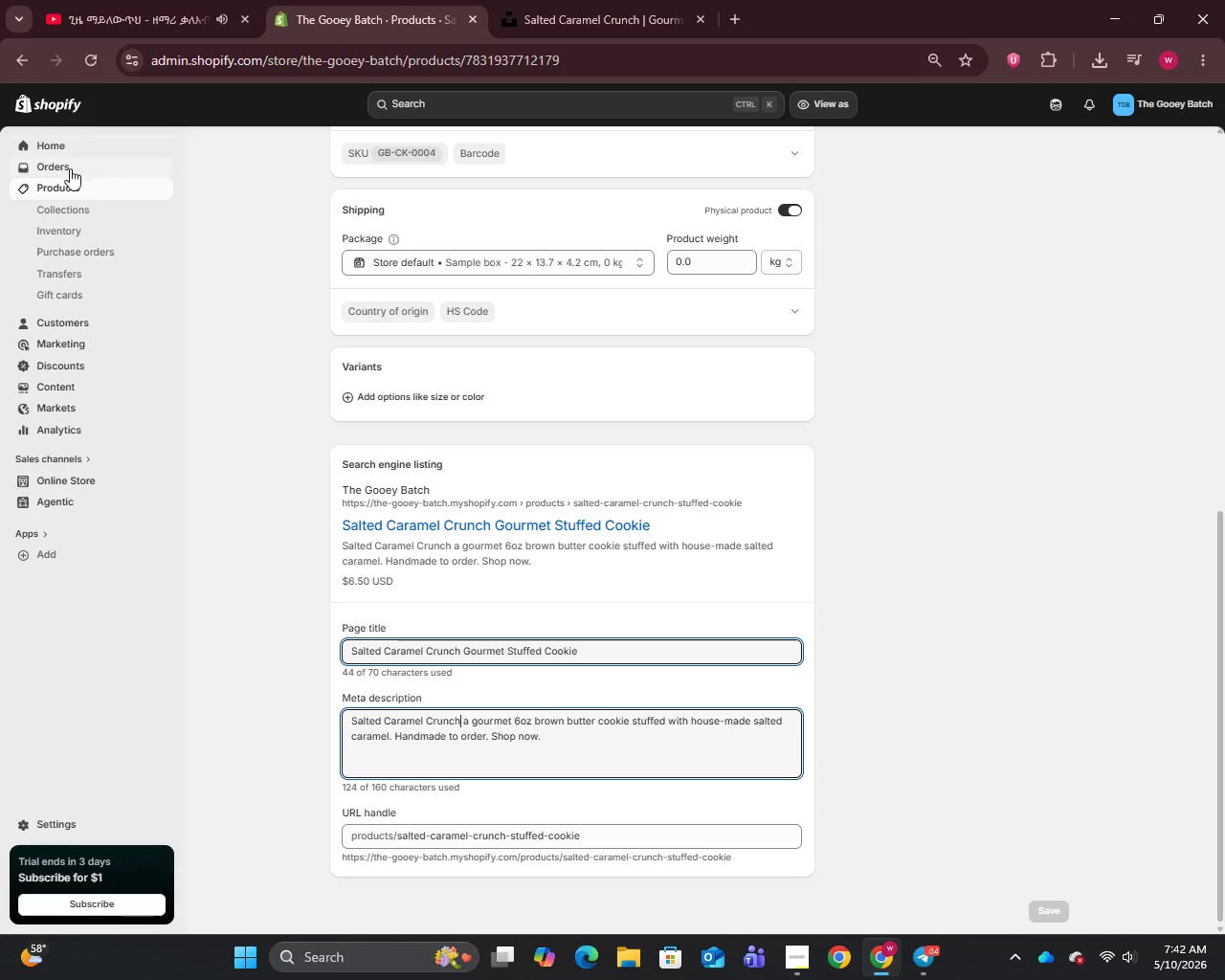 
left_click([58, 190])
 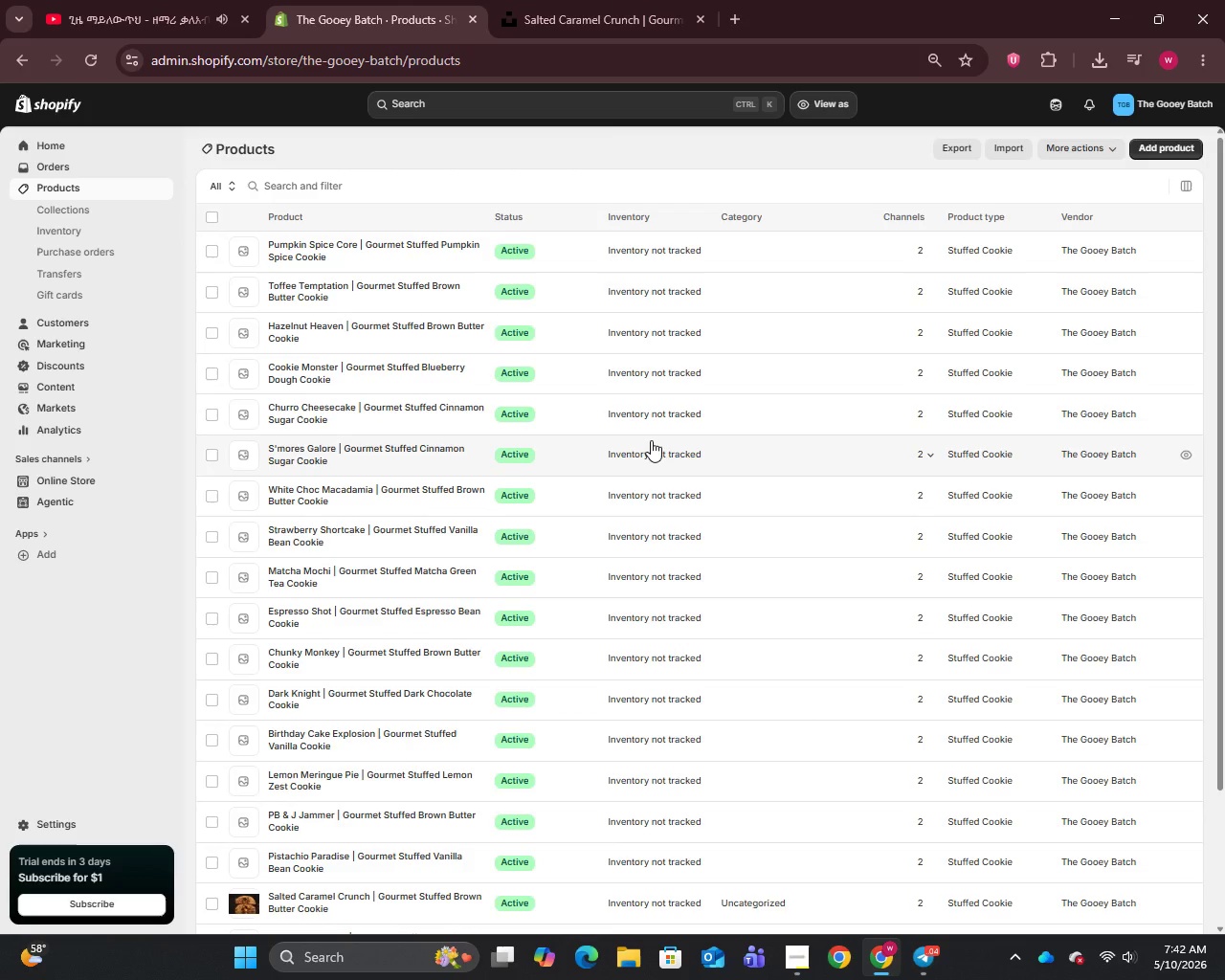 
scroll: coordinate [651, 444], scroll_direction: down, amount: 3.0
 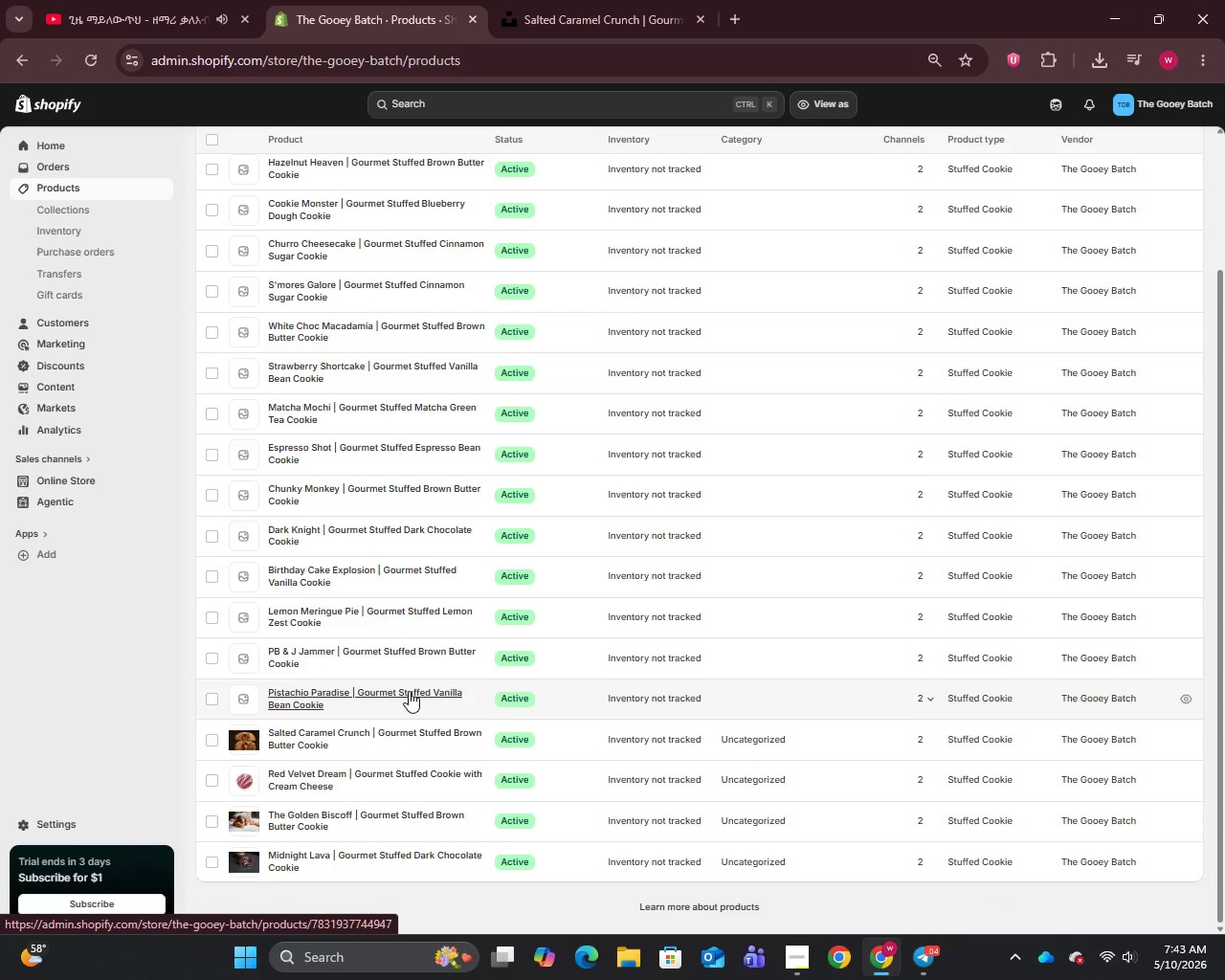 
left_click([409, 691])
 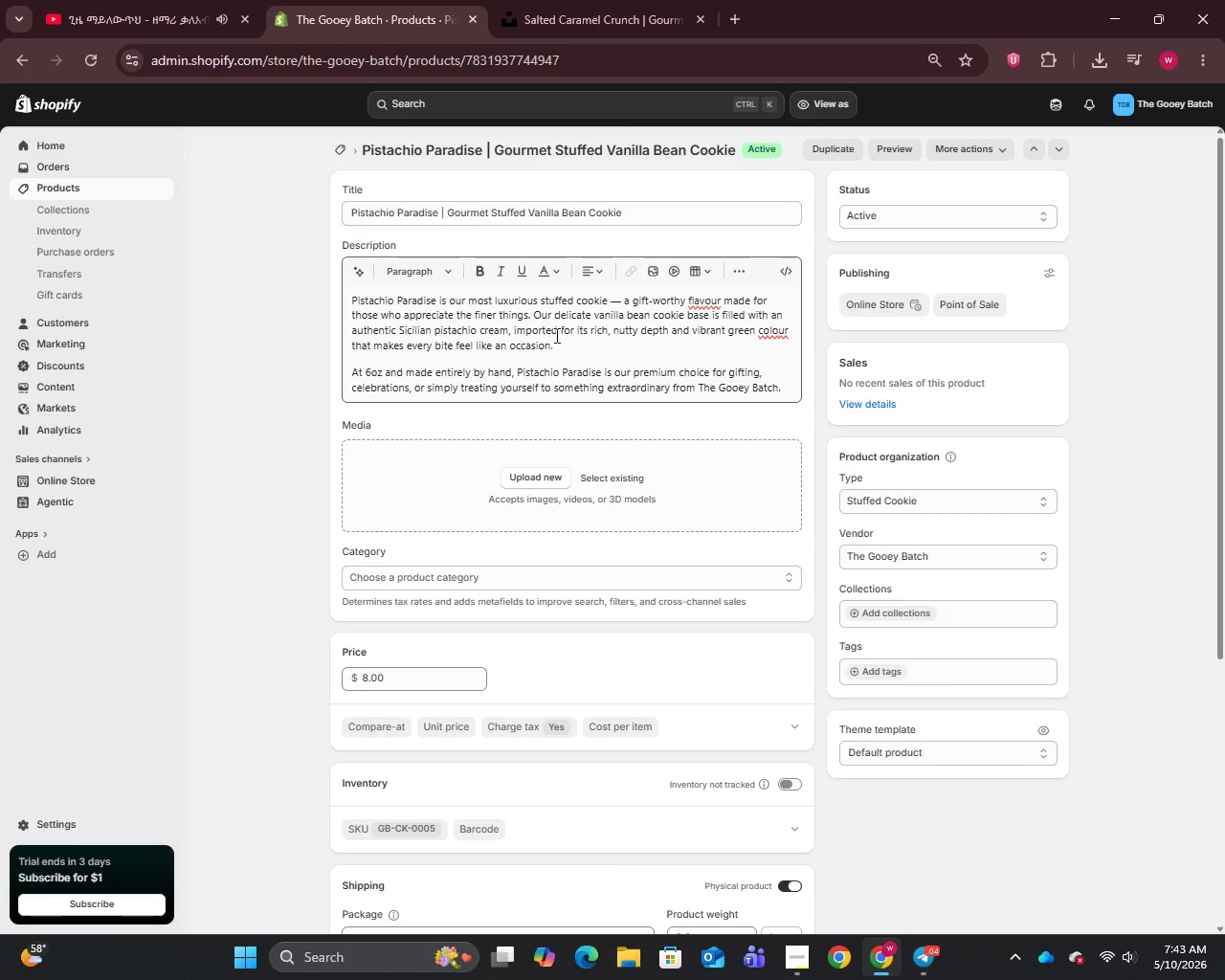 
left_click([618, 301])
 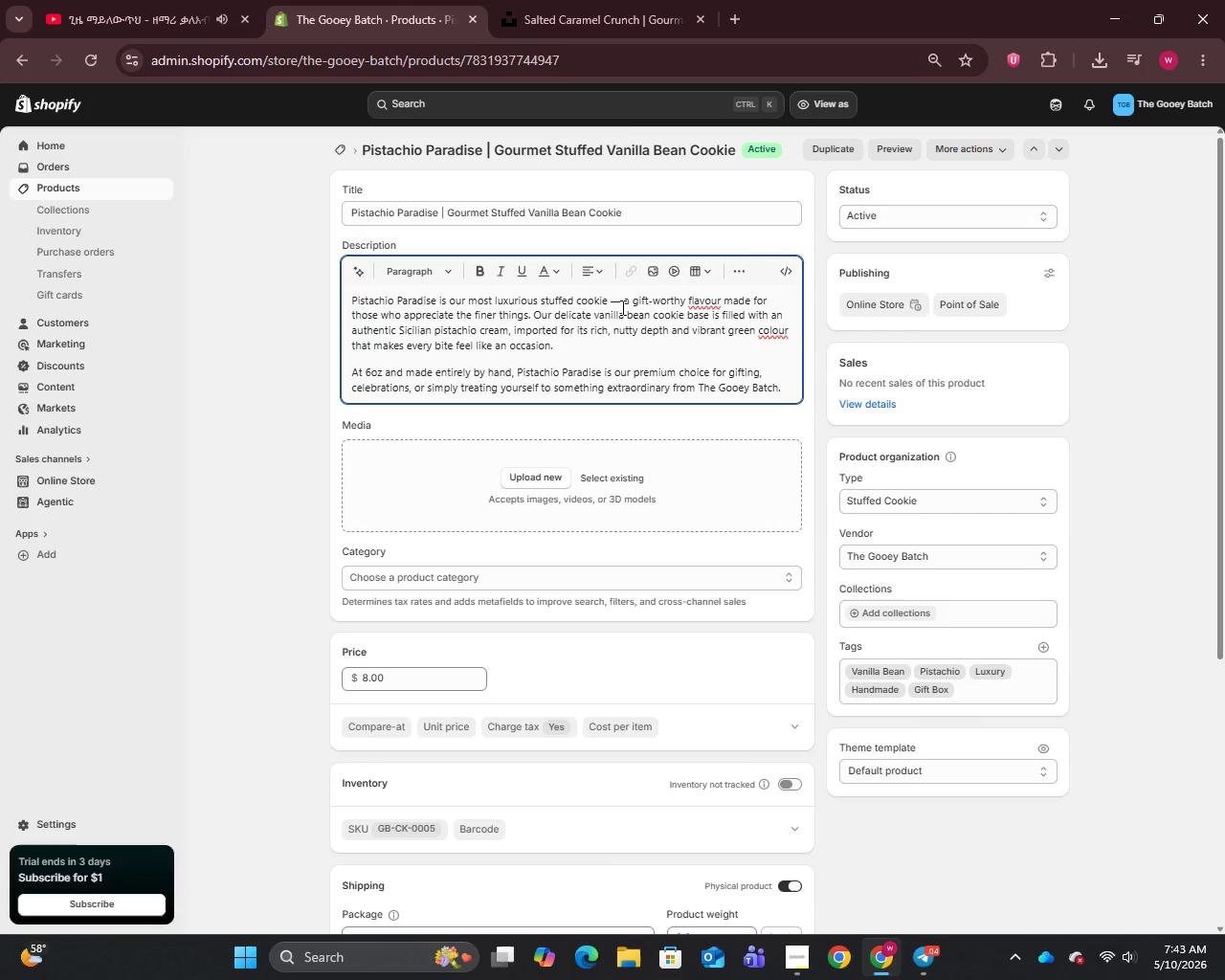 
key(Backspace)
 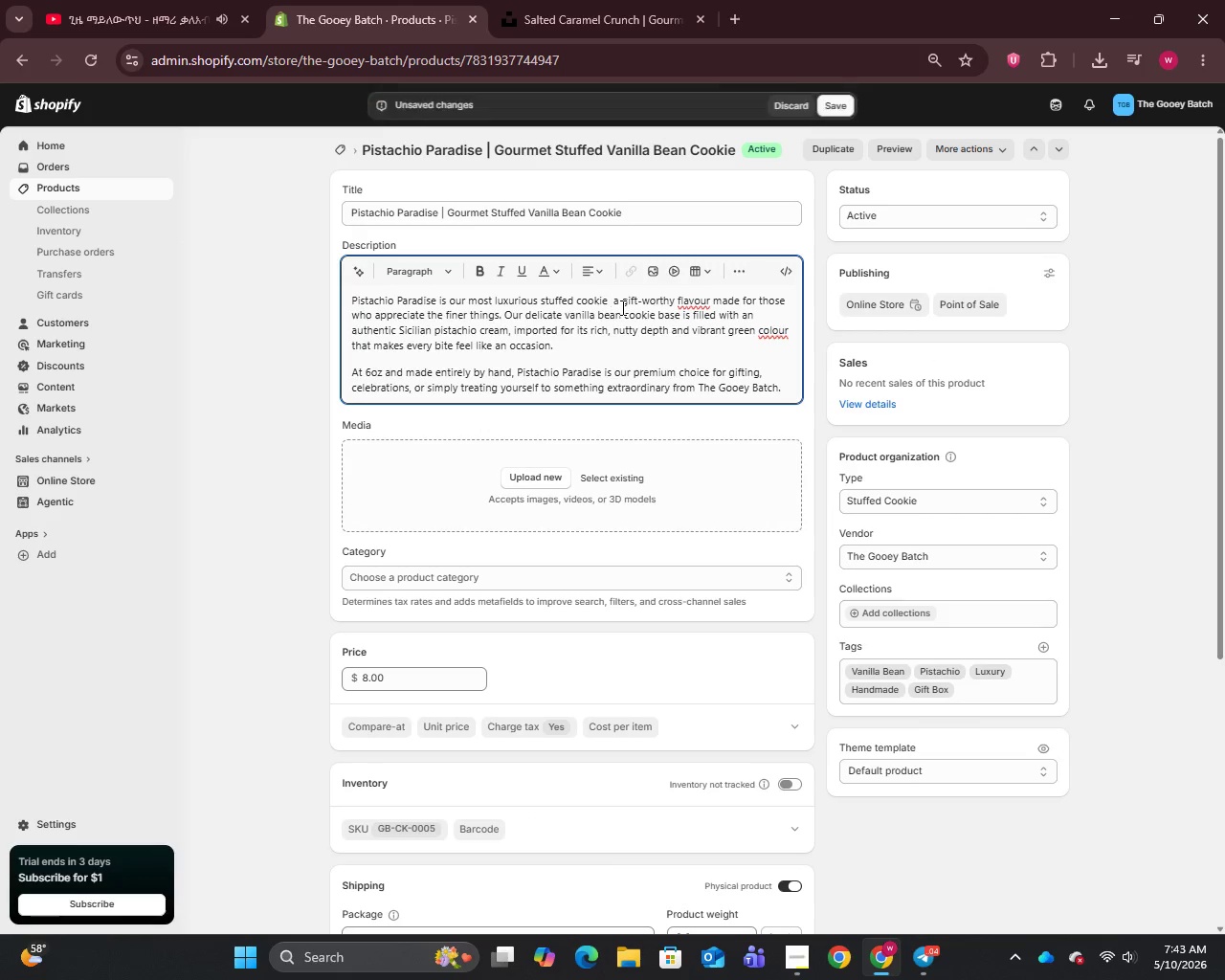 
key(Backspace)
 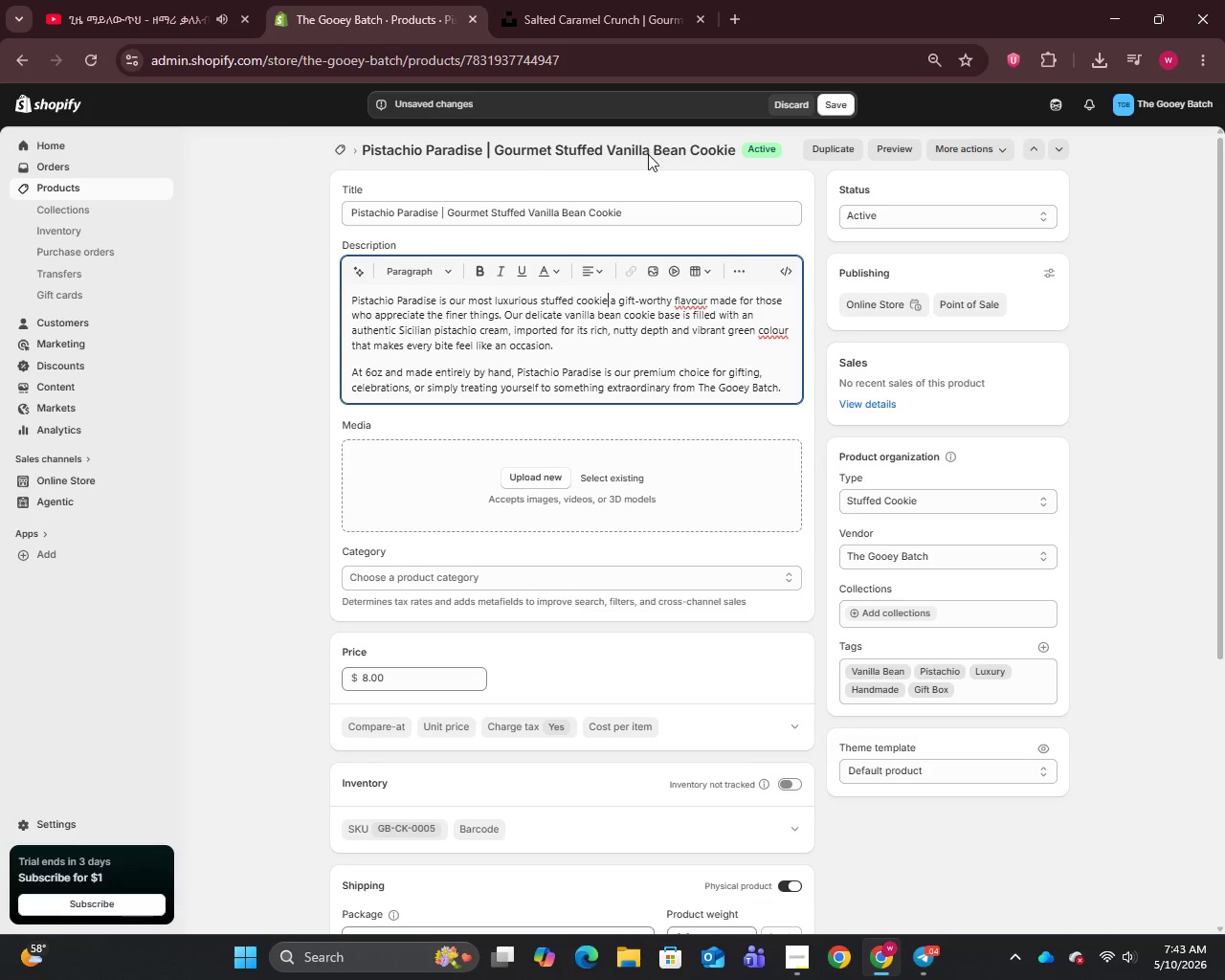 
left_click([653, 214])
 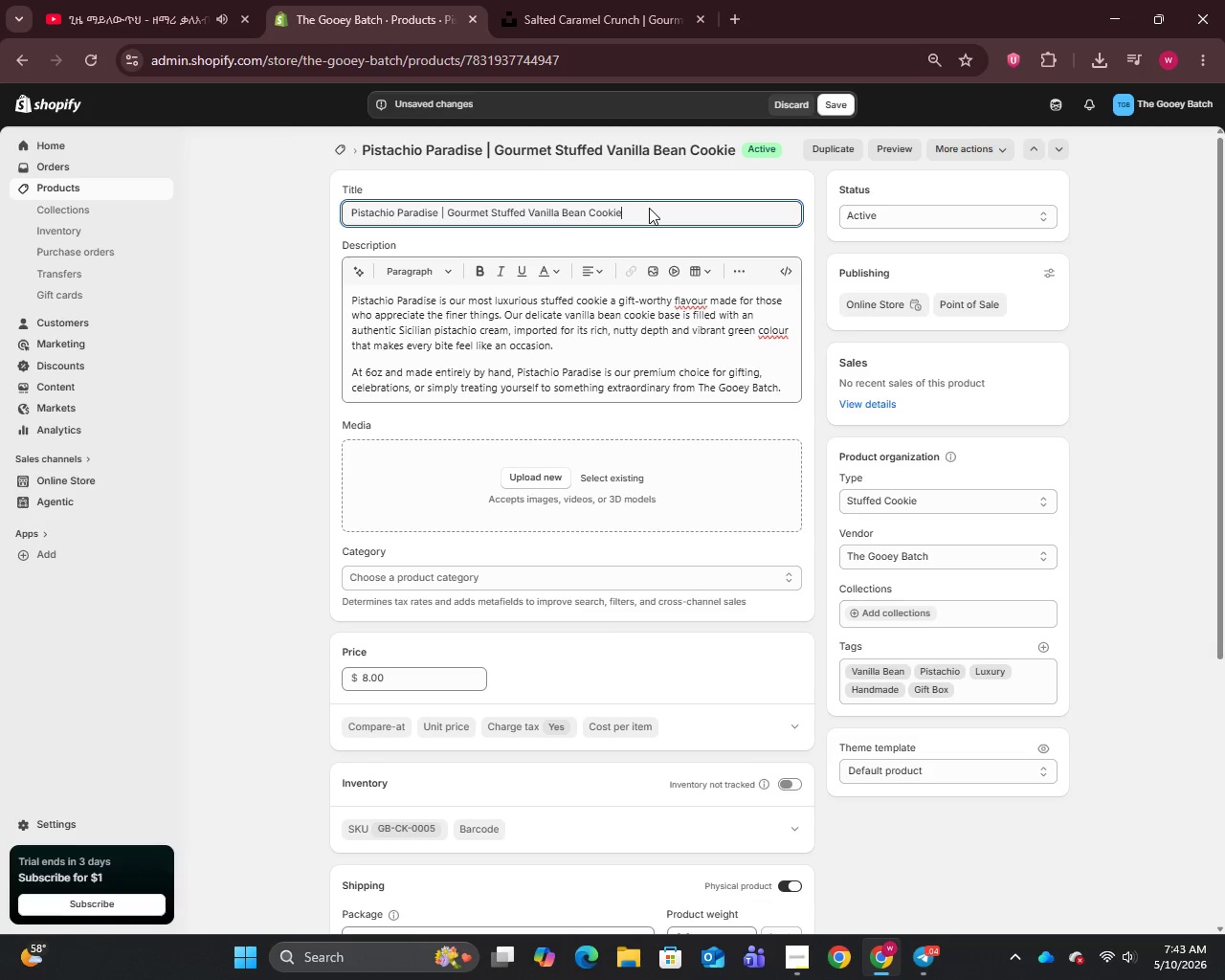 
key(Control+A)
 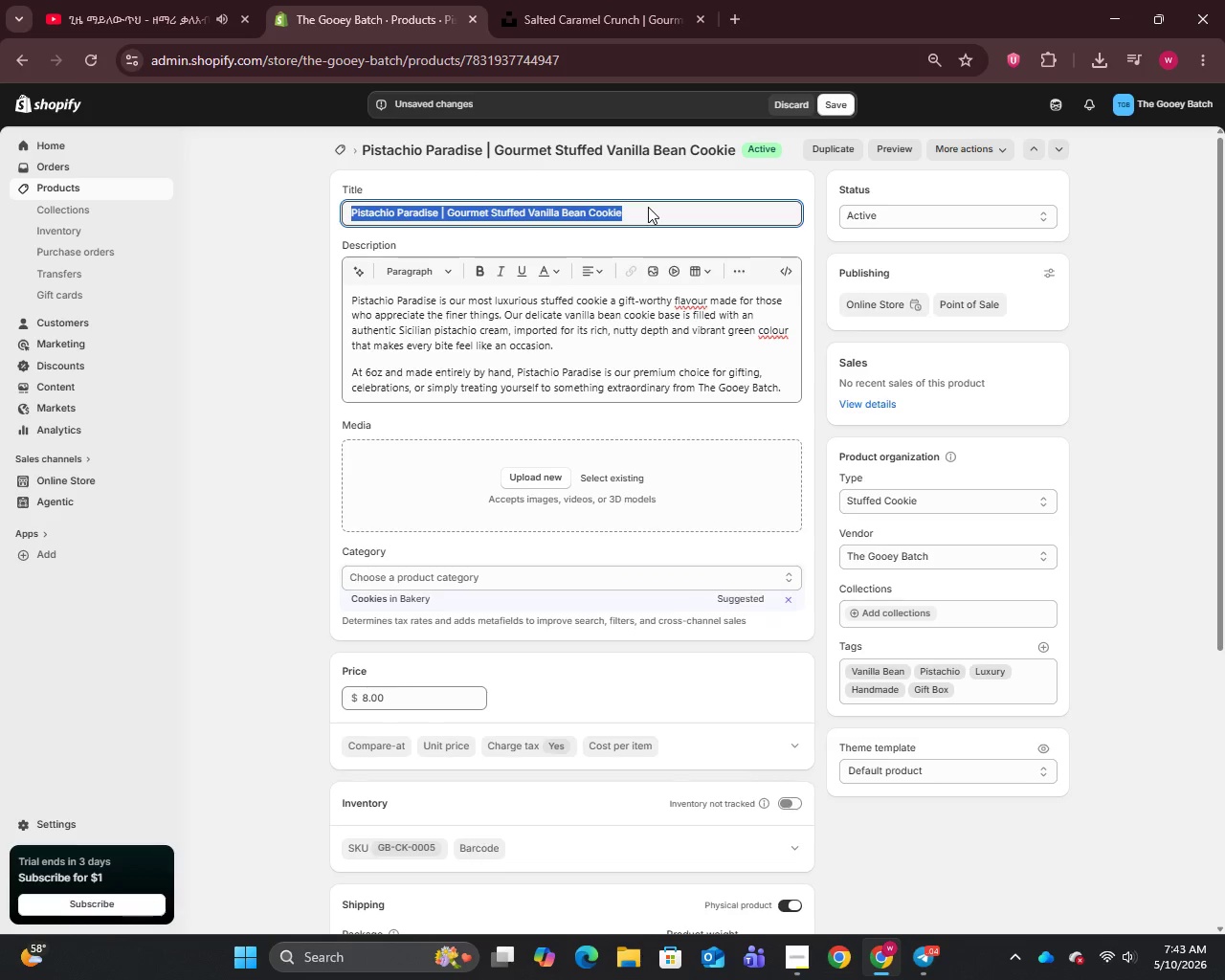 
key(Control+C)
 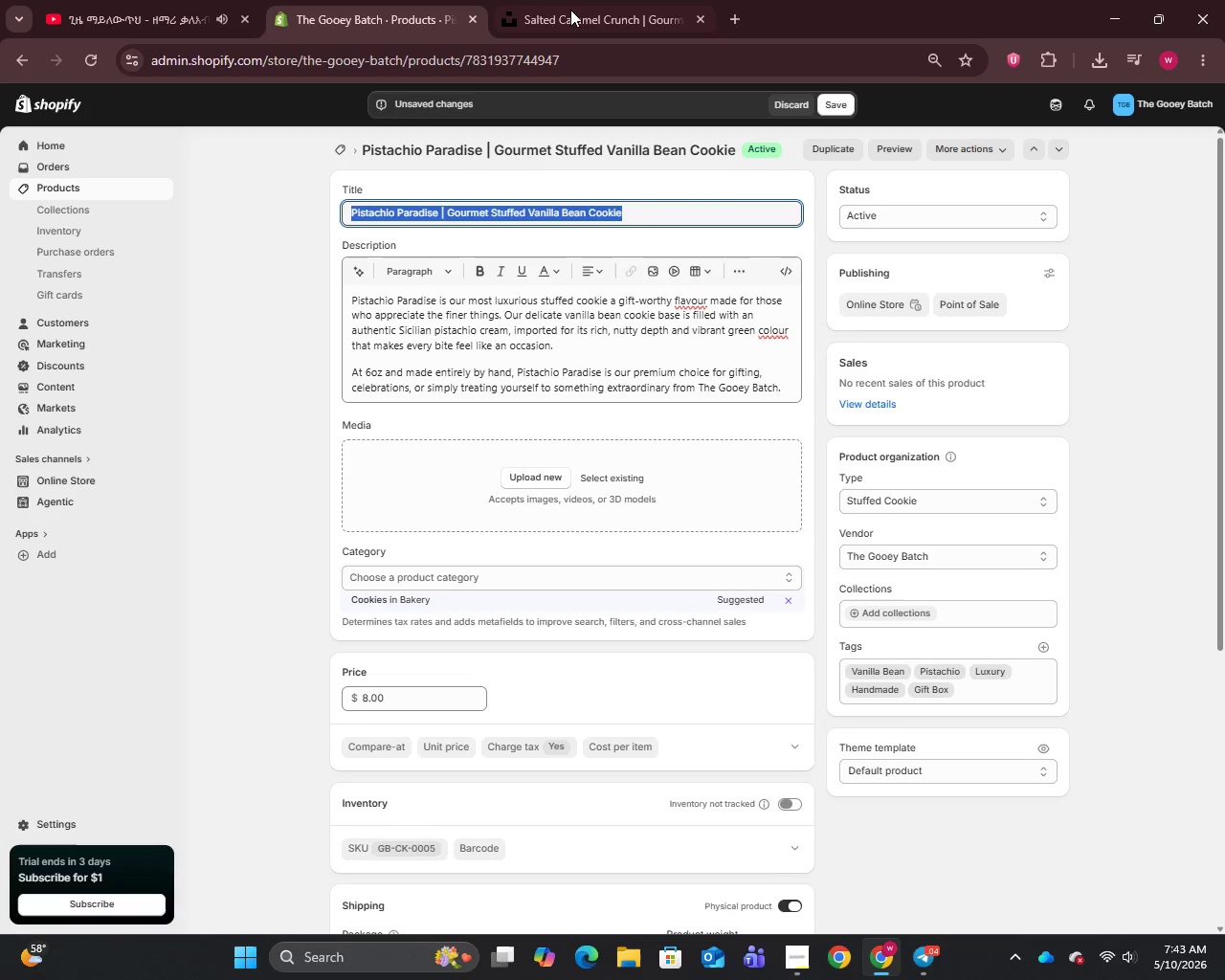 
left_click([566, 0])
 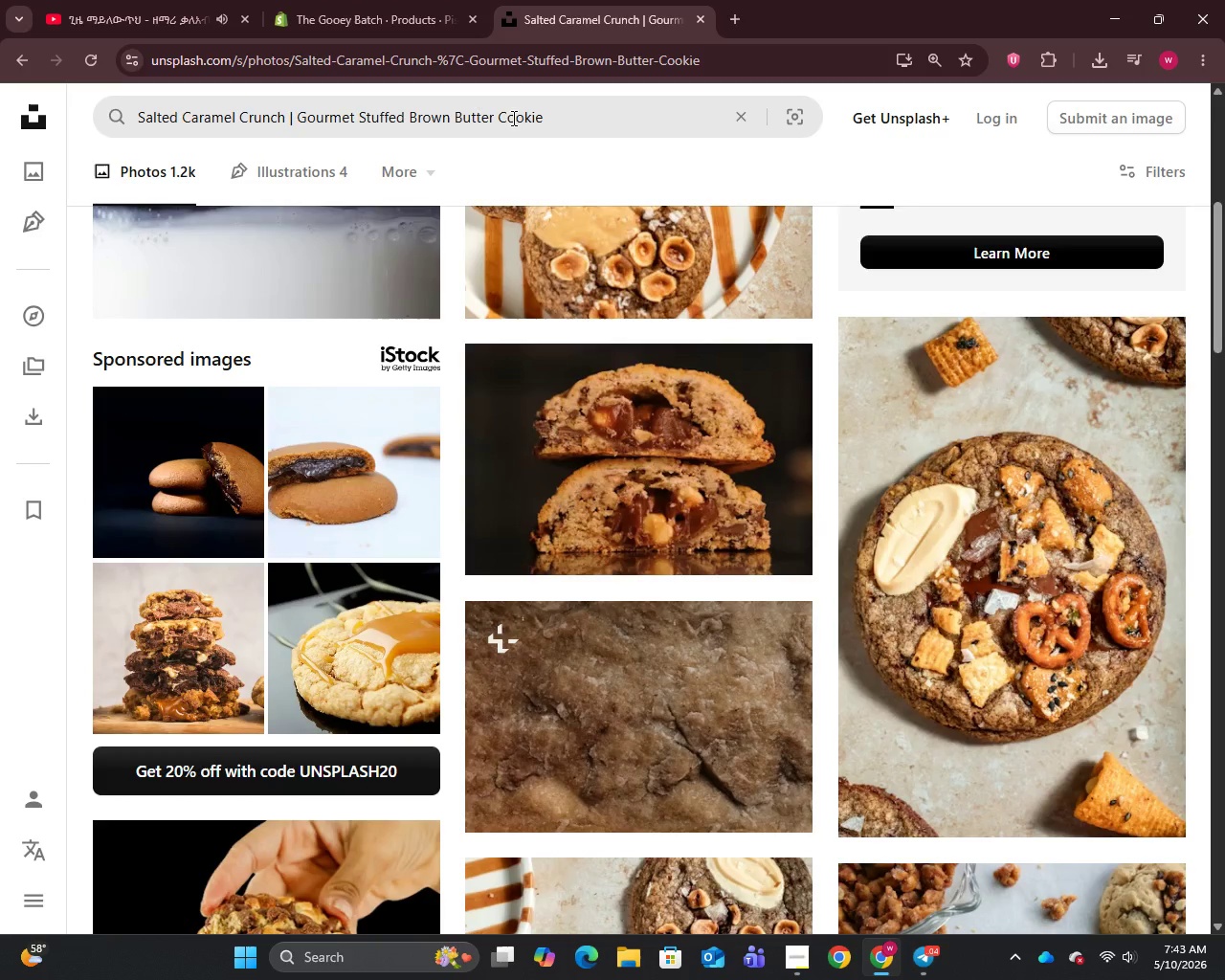 
left_click([512, 119])
 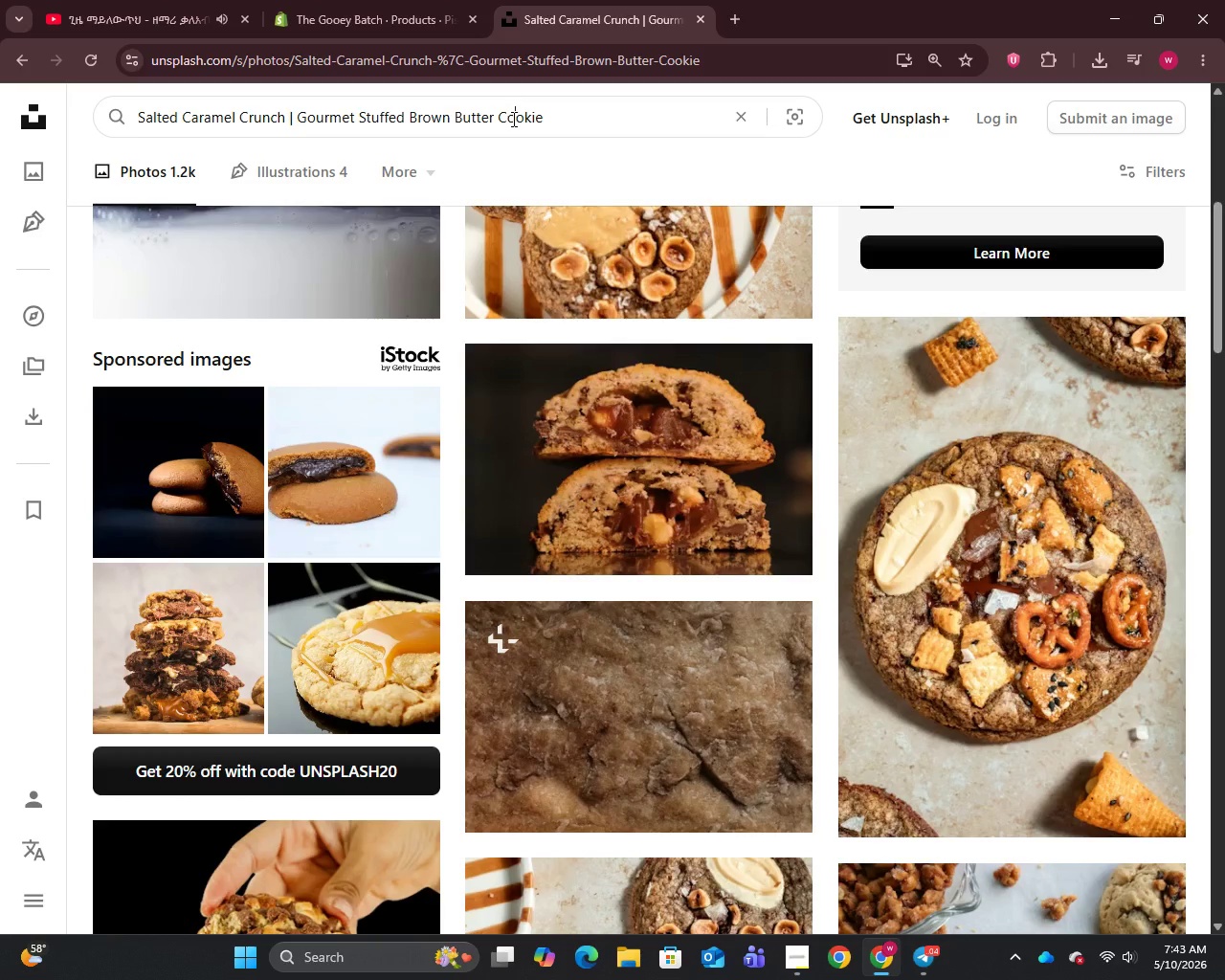 
key(Control+A)
 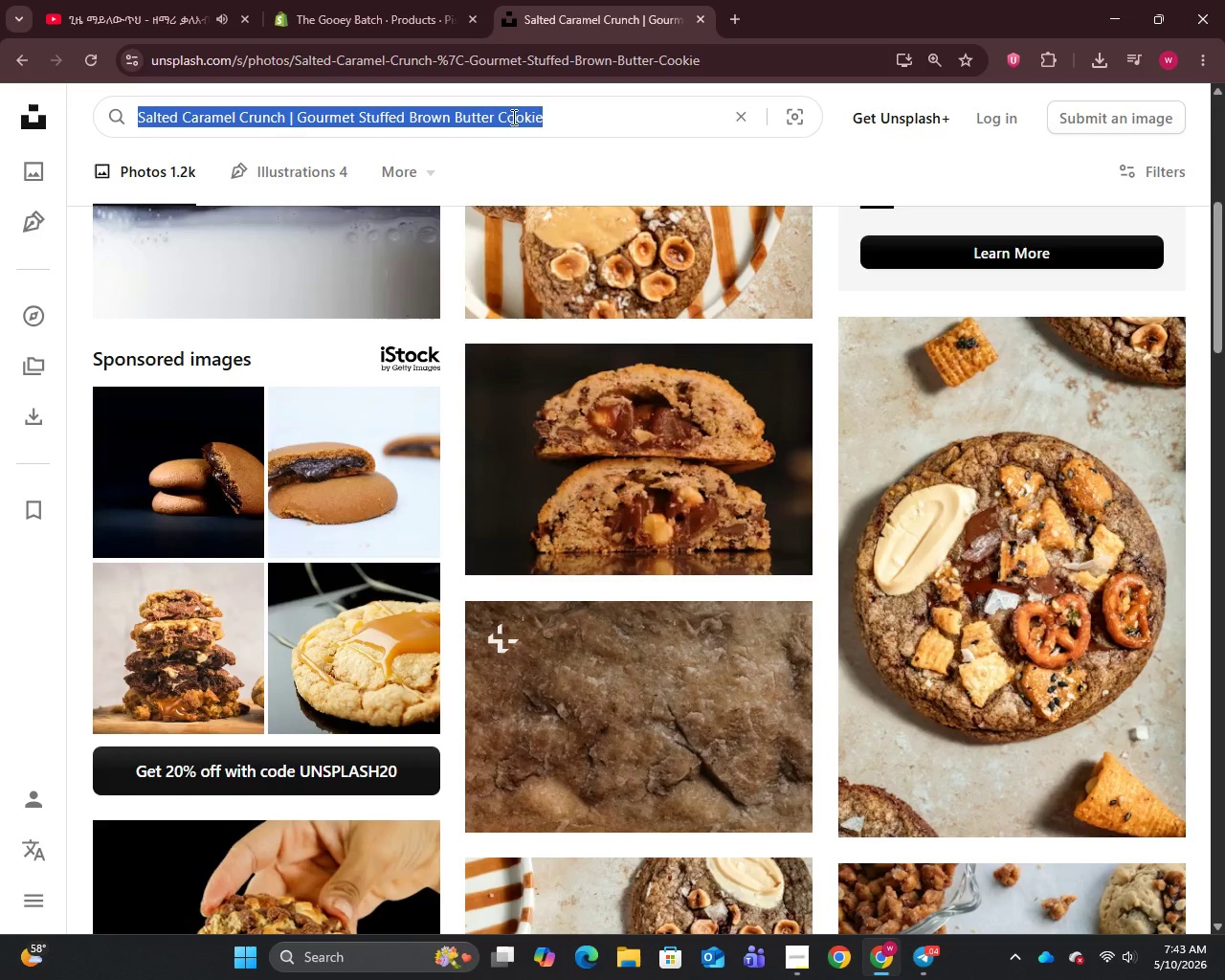 
key(Control+V)
 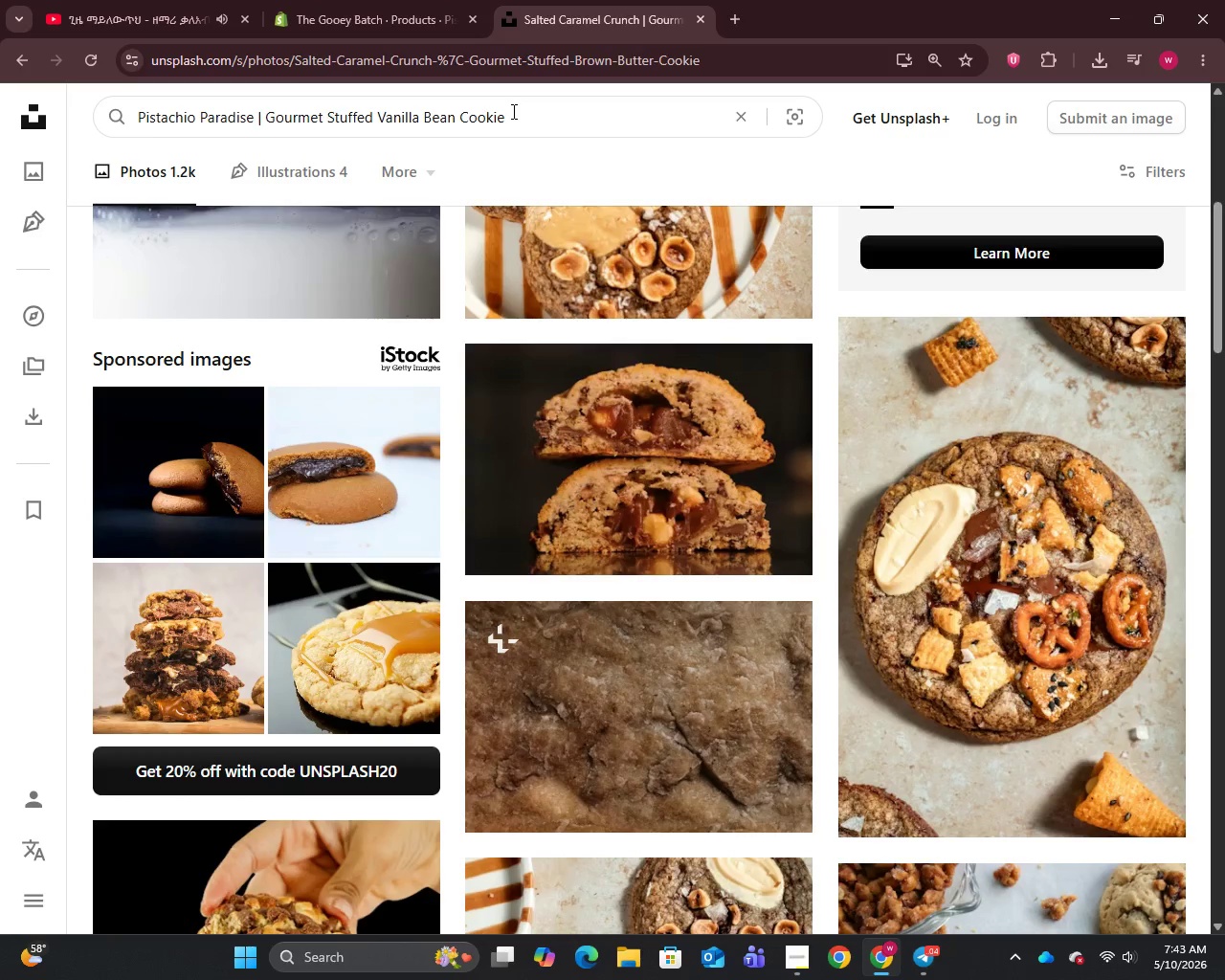 
key(Enter)
 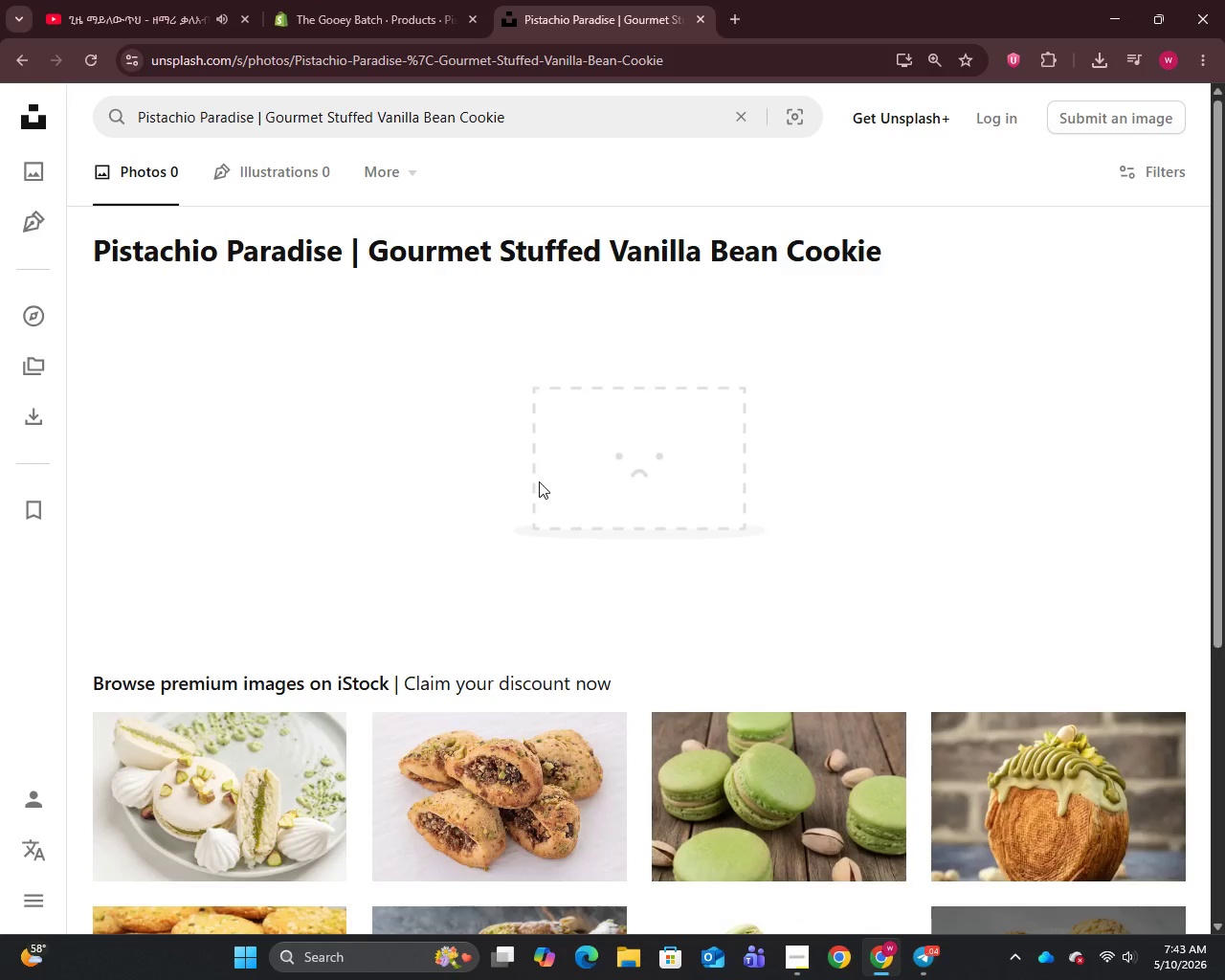 
scroll: coordinate [539, 481], scroll_direction: down, amount: 1.0
 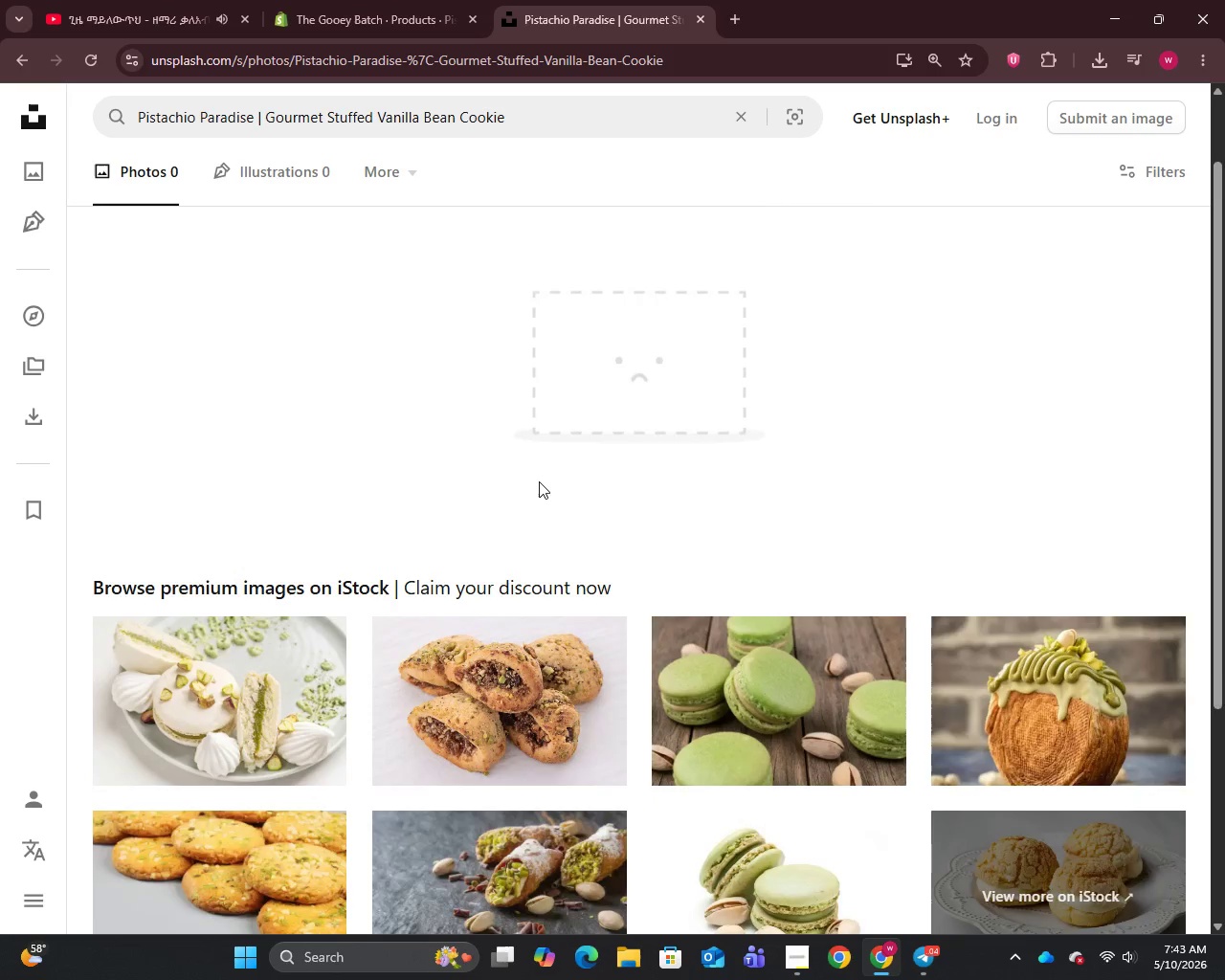 
scroll: coordinate [539, 481], scroll_direction: up, amount: 2.0
 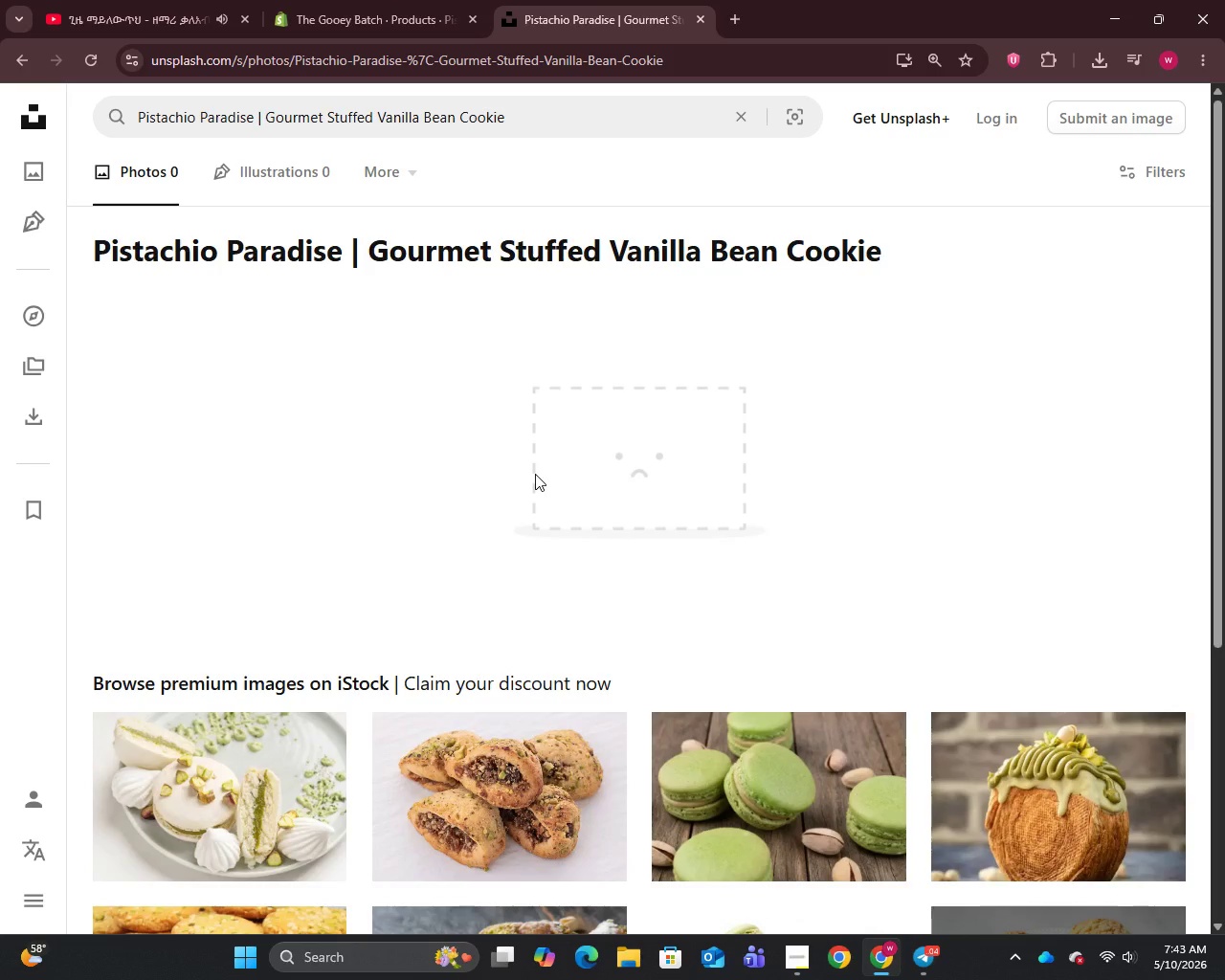 
scroll: coordinate [535, 474], scroll_direction: down, amount: 3.0
 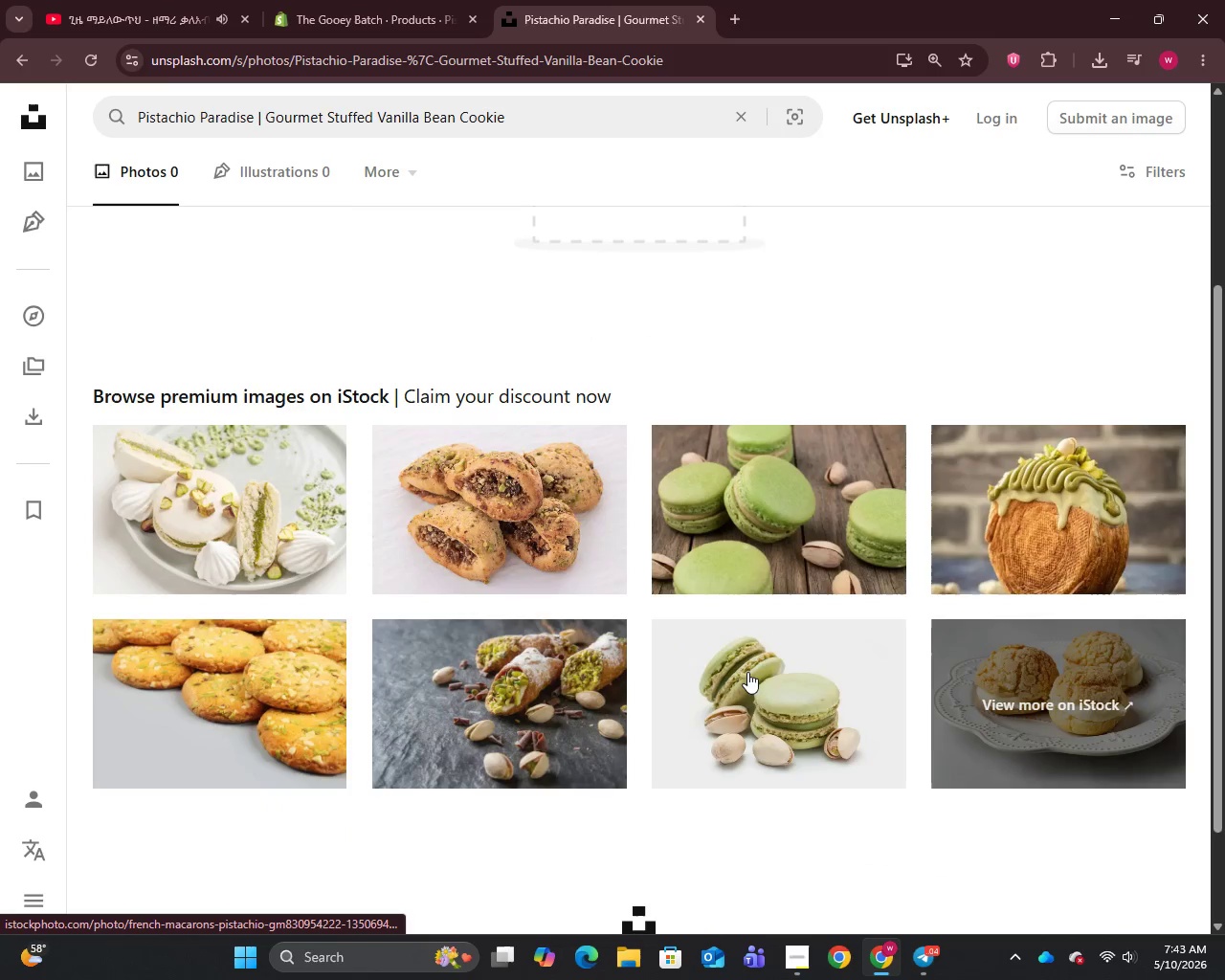 
right_click([747, 671])
 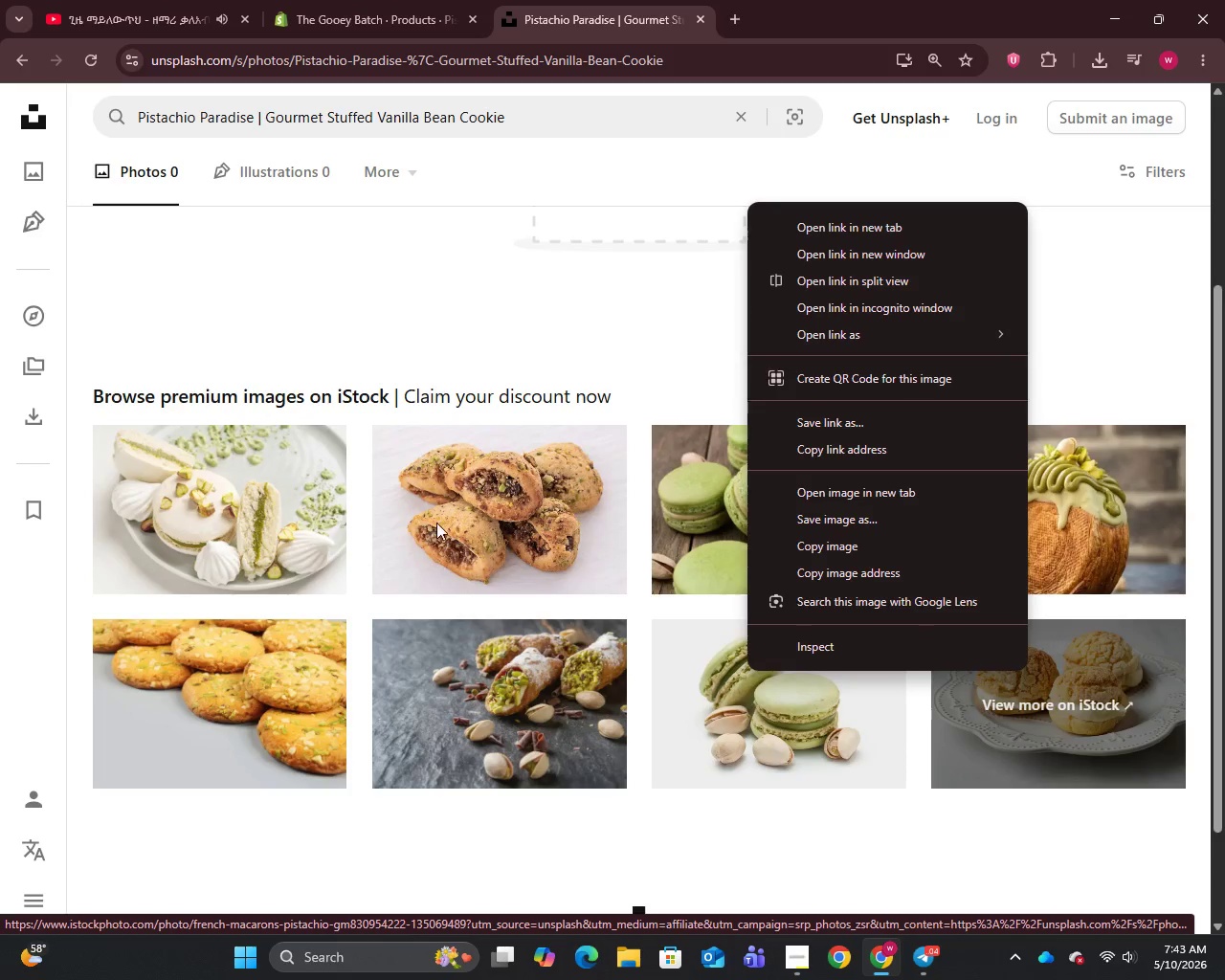 
right_click([267, 499])
 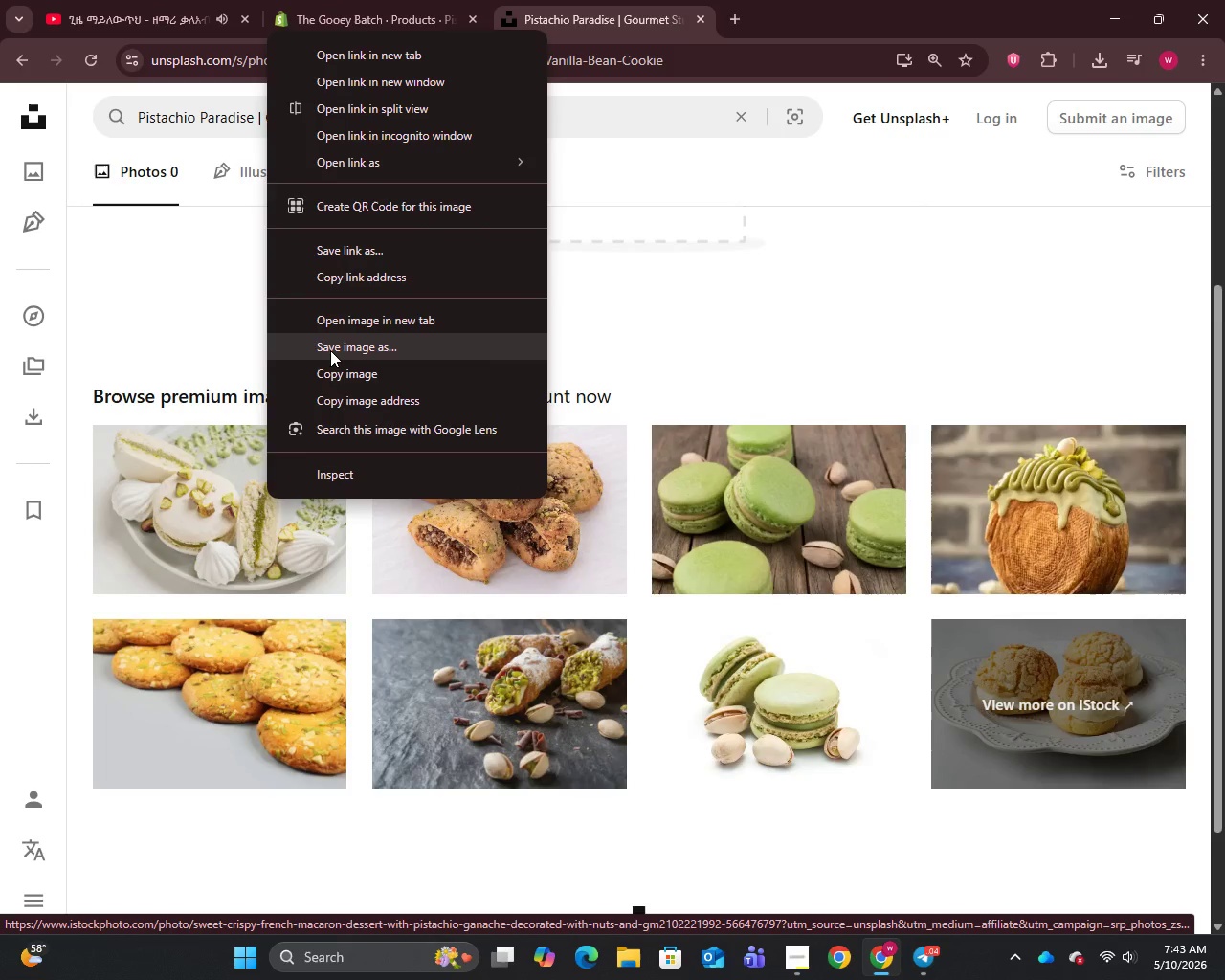 
right_click([330, 348])
 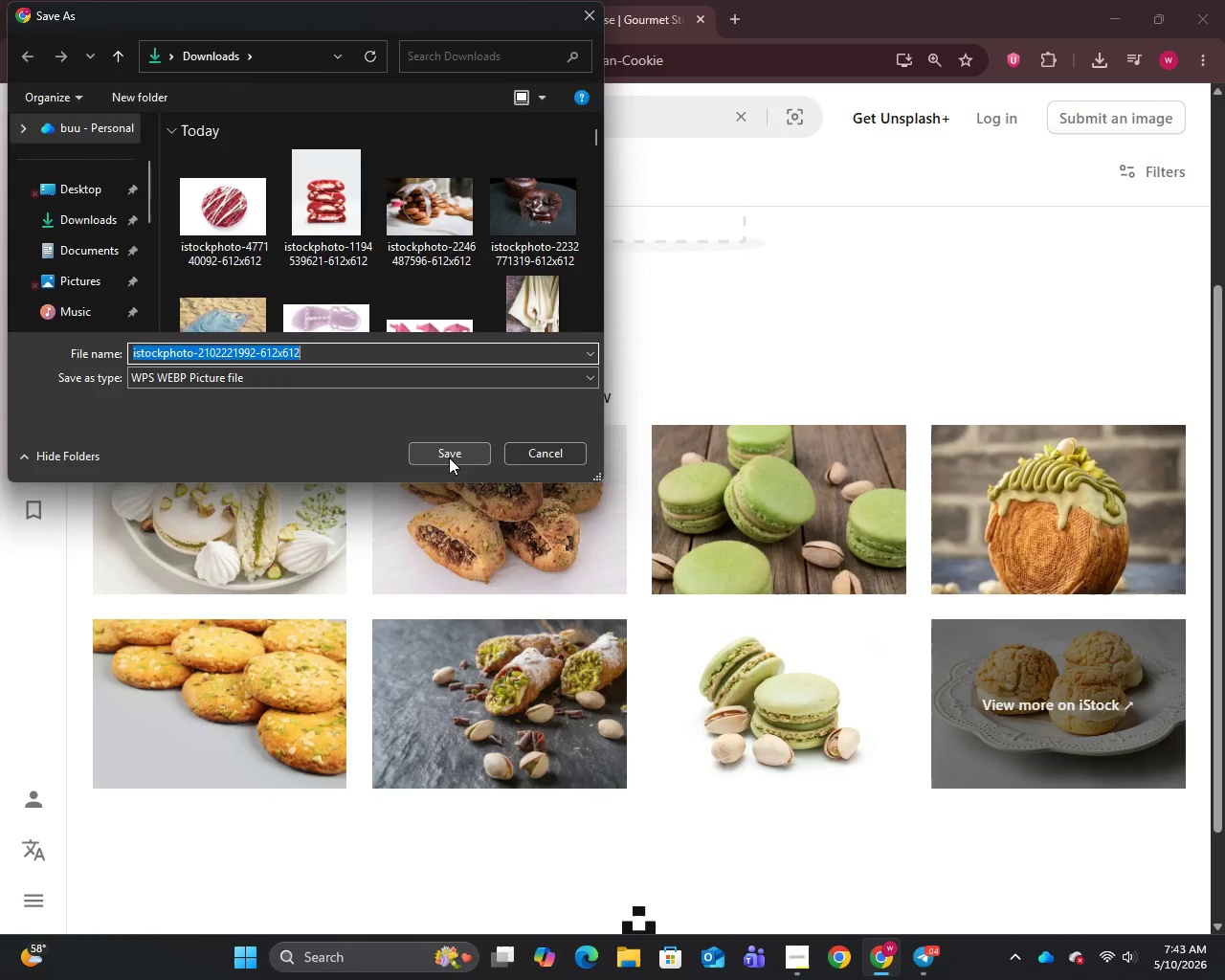 
left_click([461, 460])
 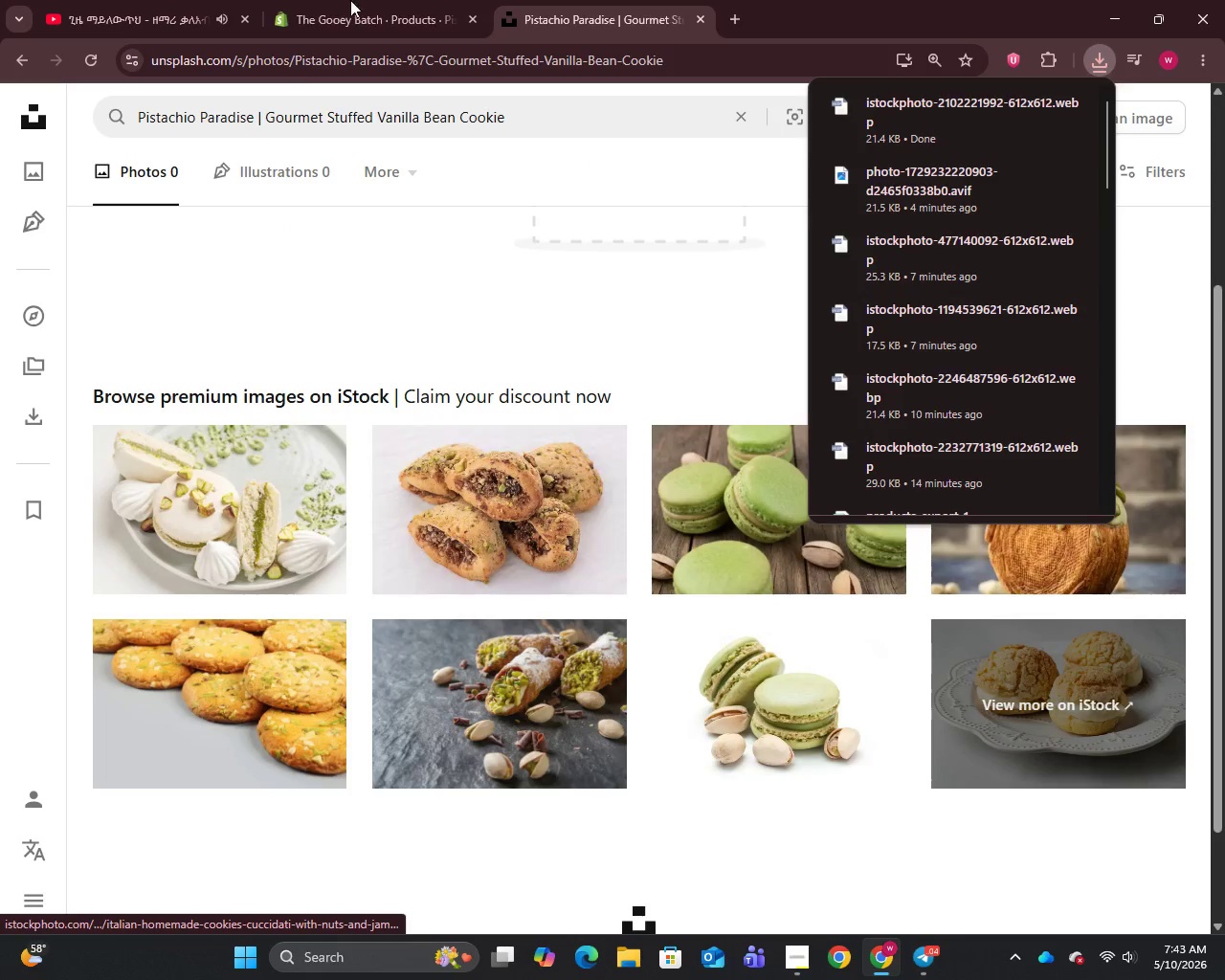 
left_click([348, 0])
 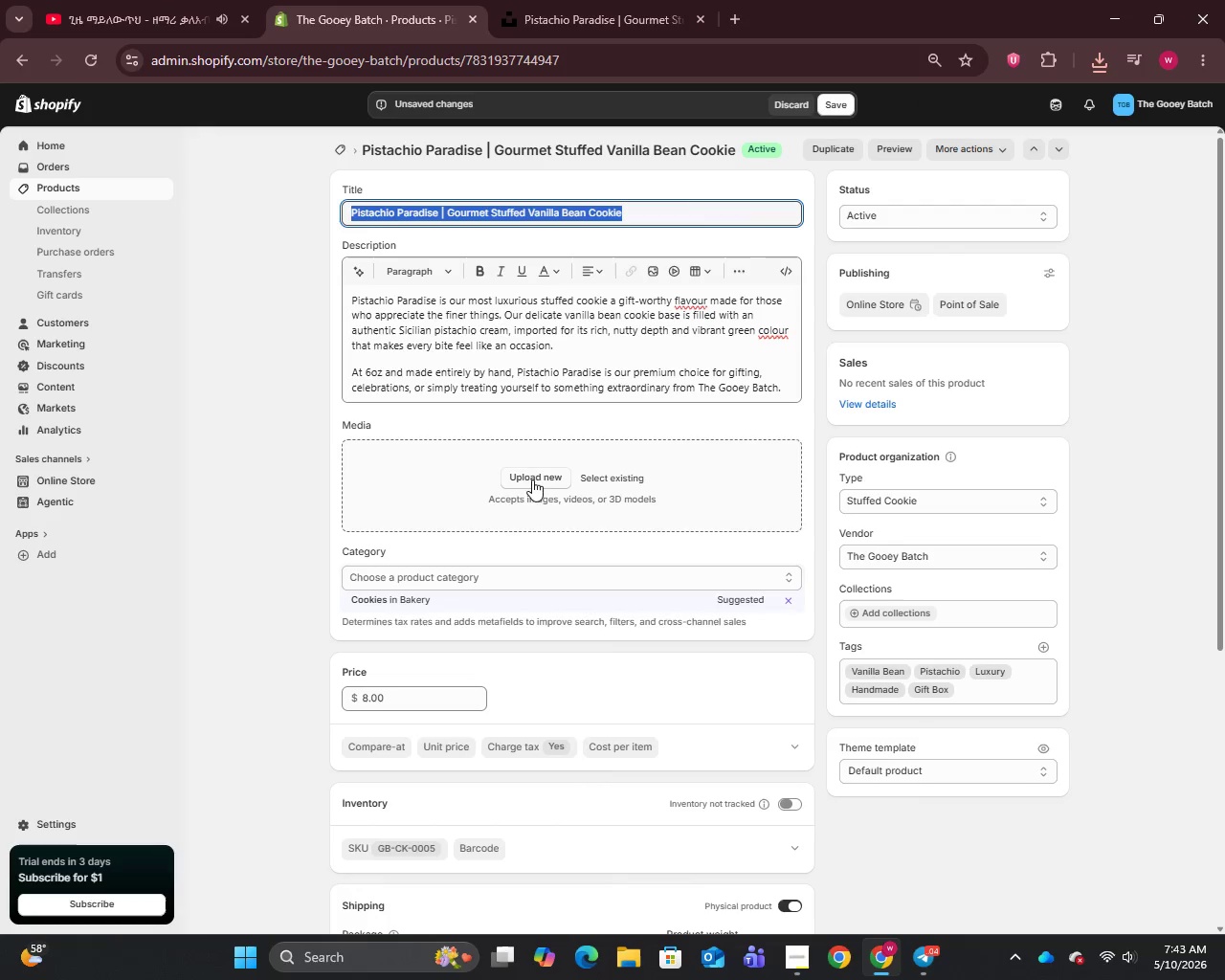 
left_click([532, 474])
 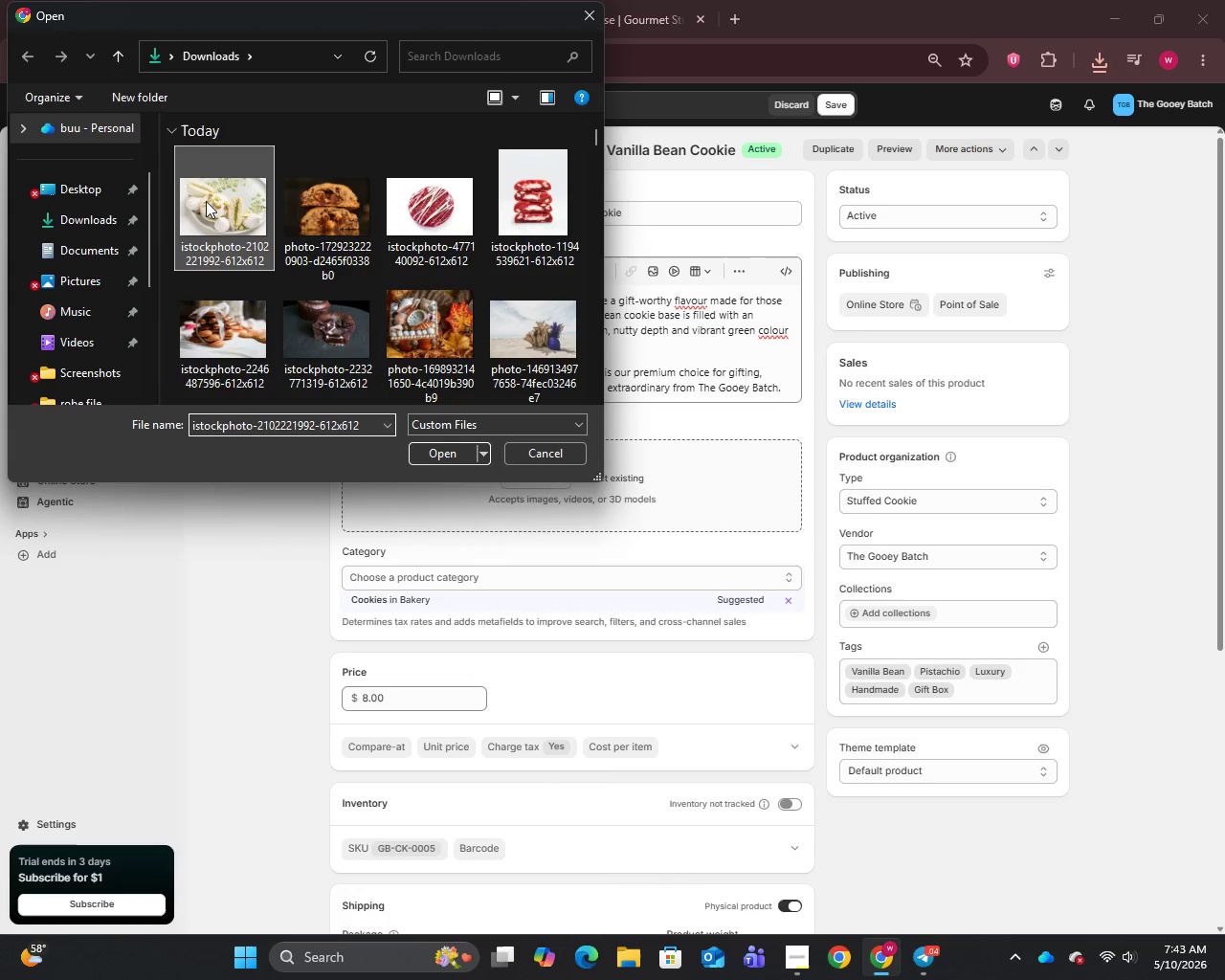 
left_click([453, 454])
 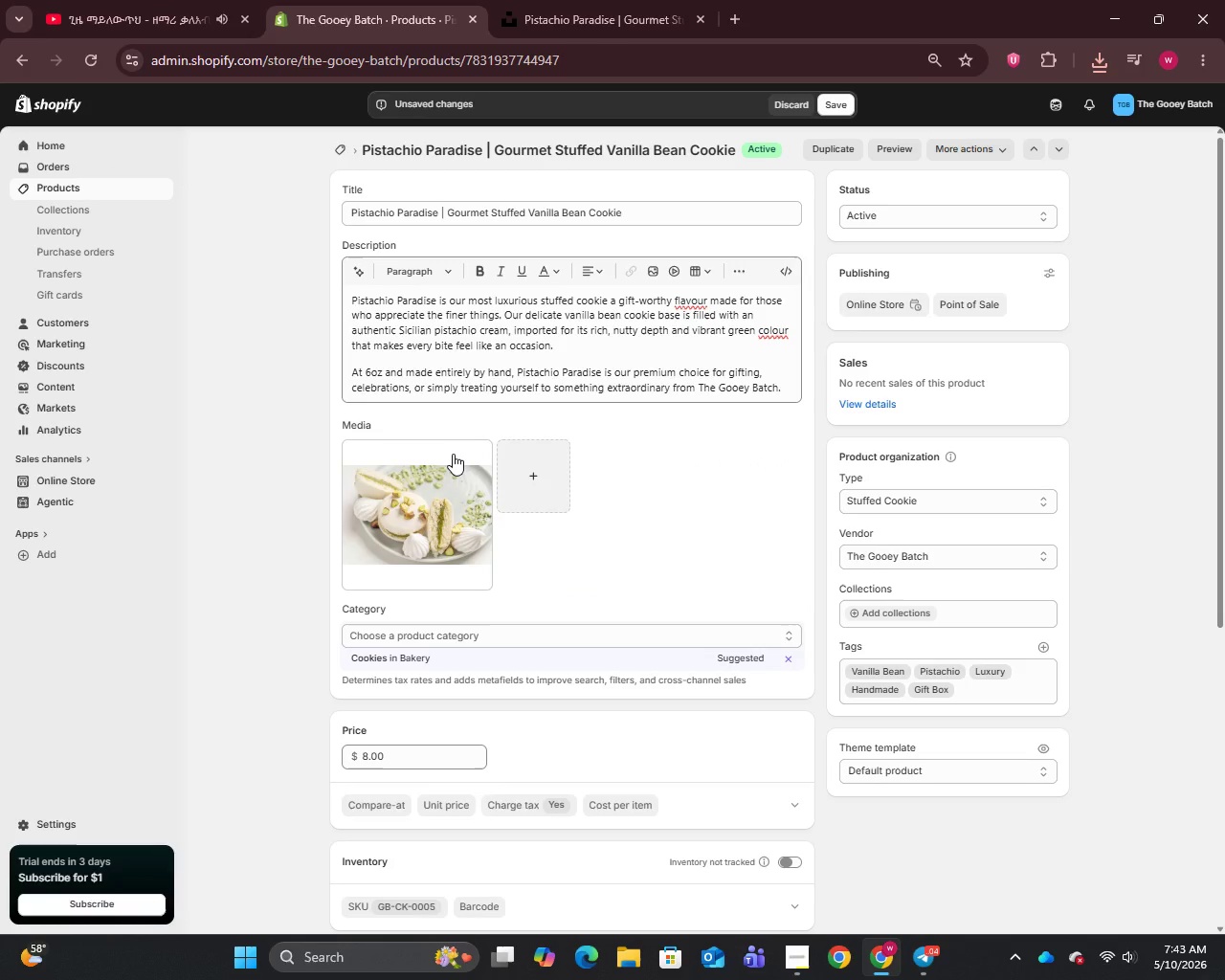 
wait(14.62)
 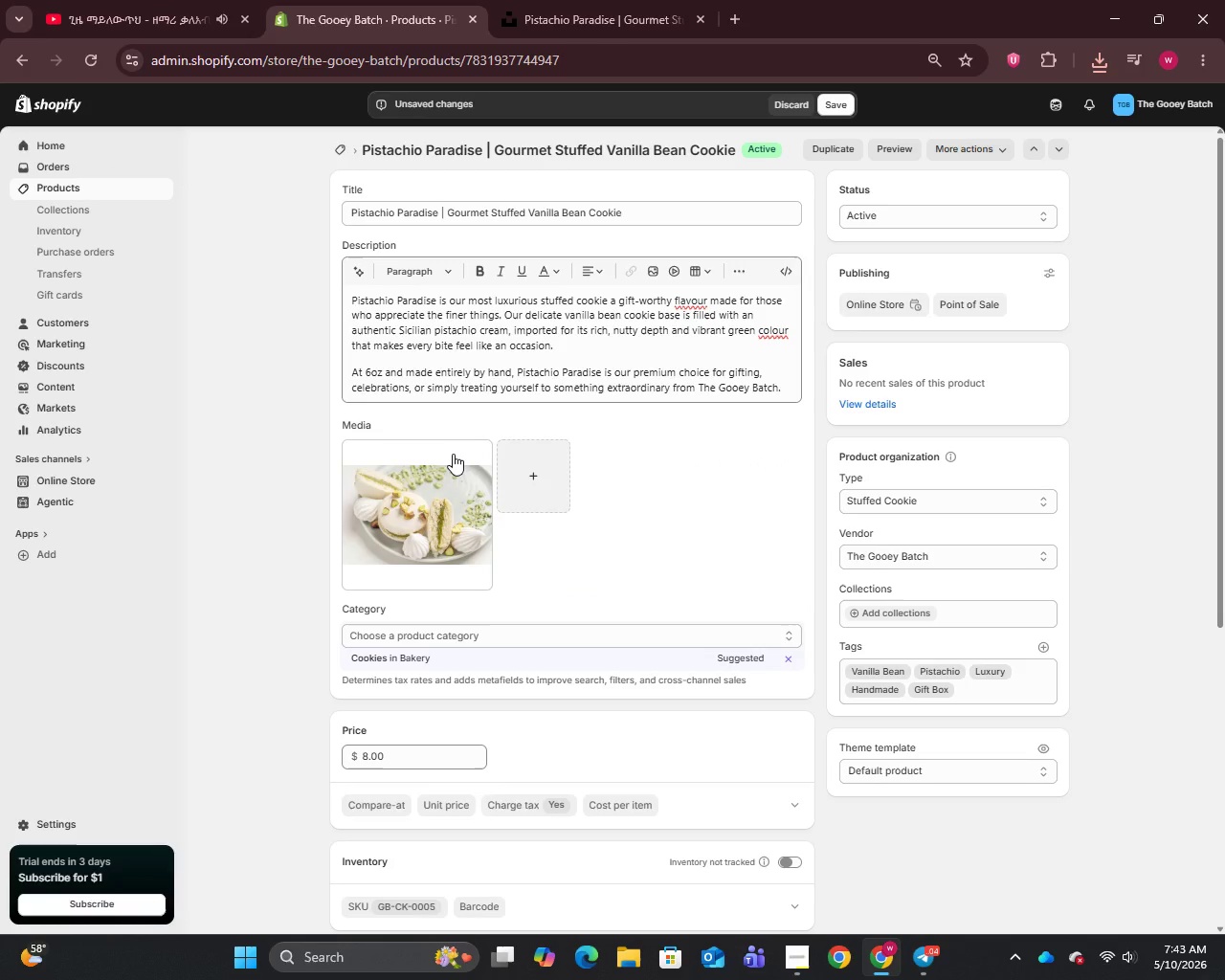 
left_click([417, 504])
 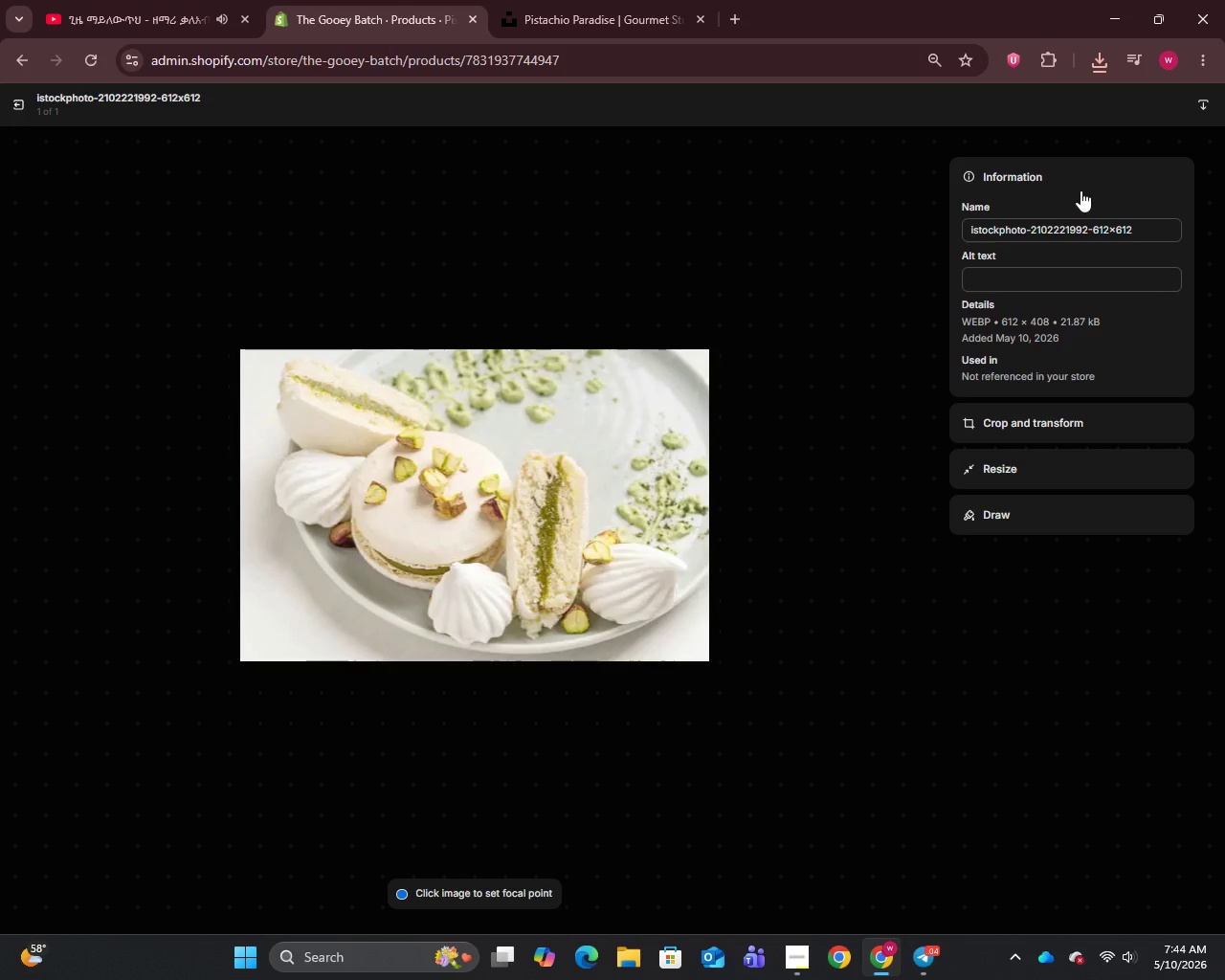 
left_click([1022, 235])
 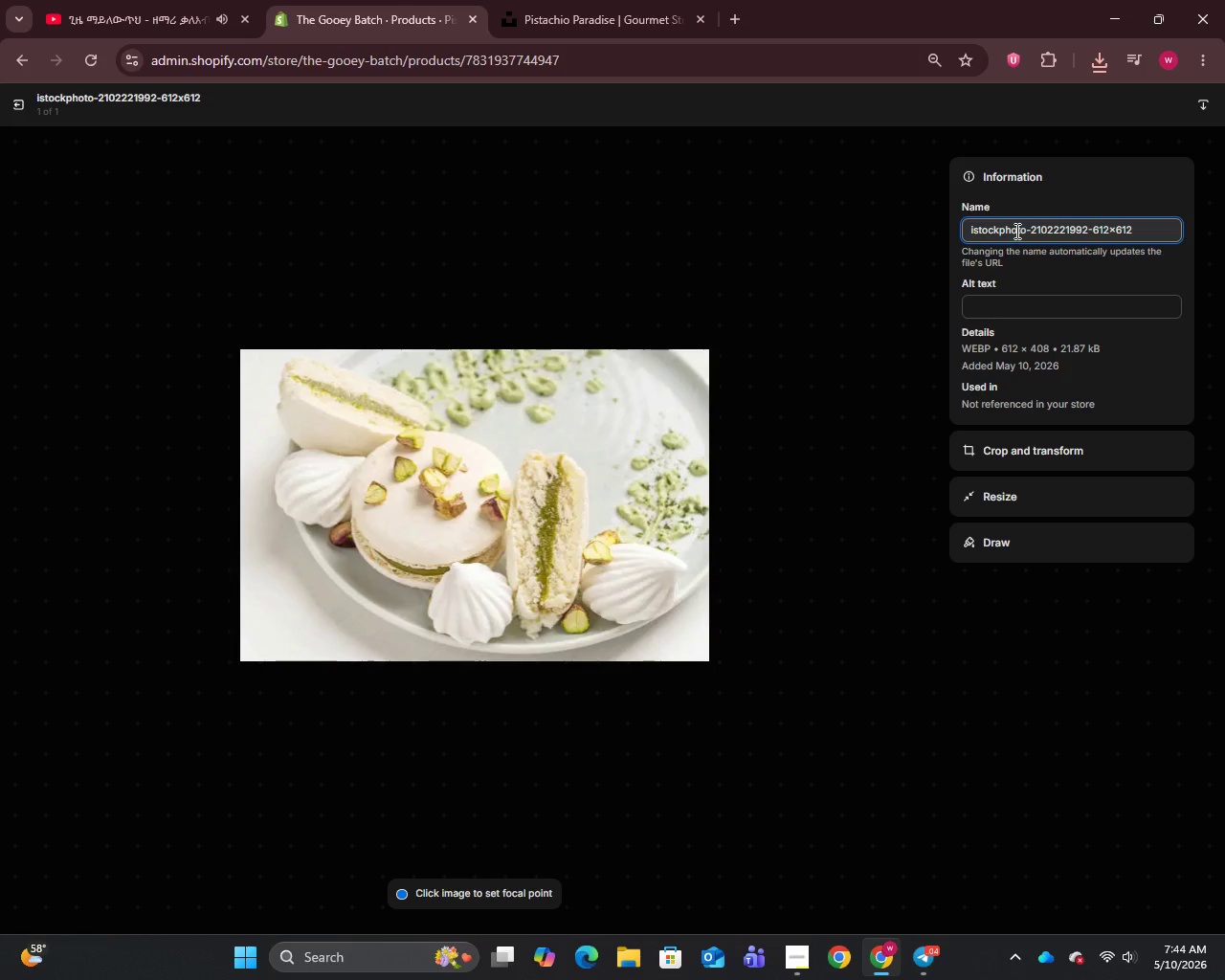 
key(Control+A)
 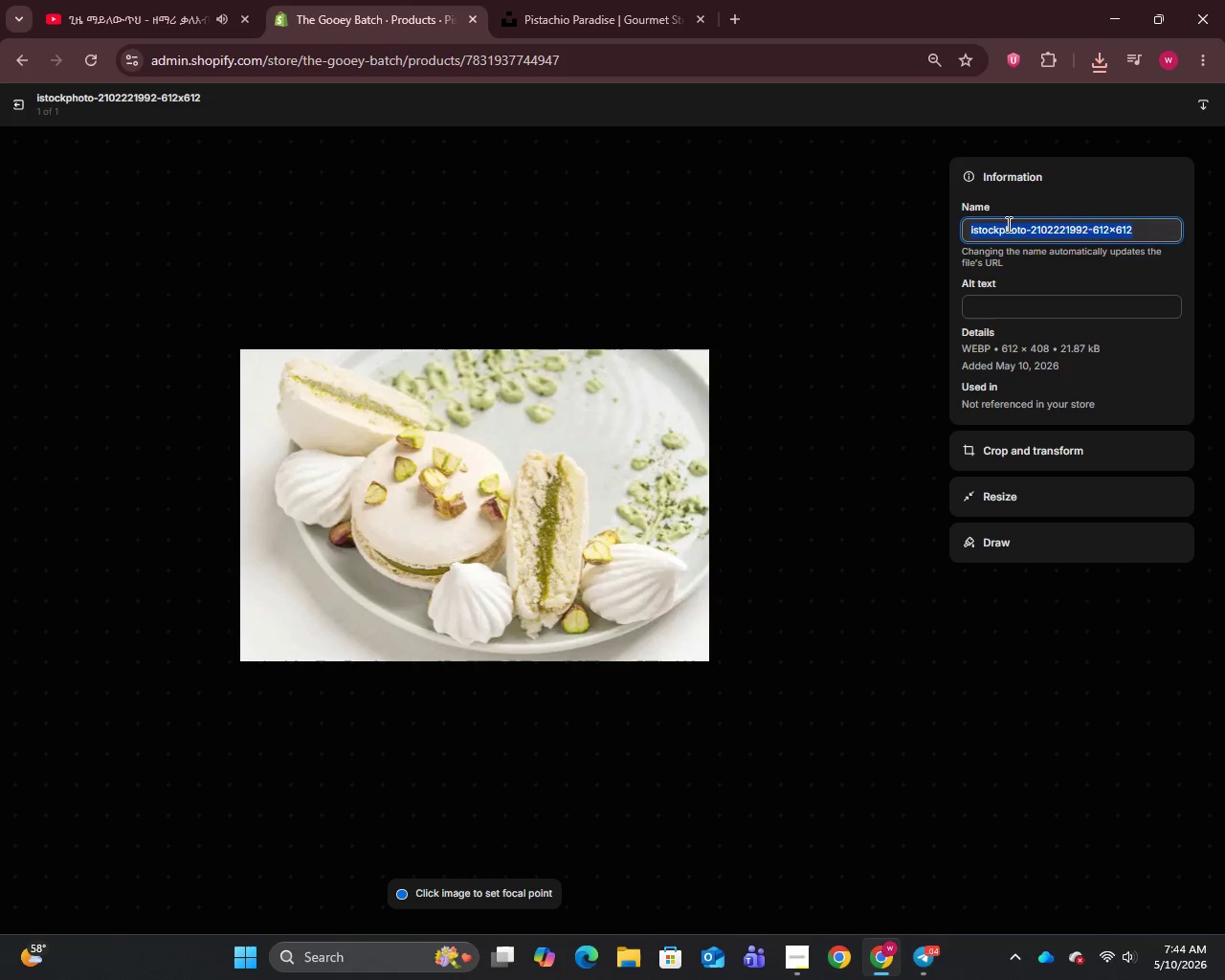 
key(Control+V)
 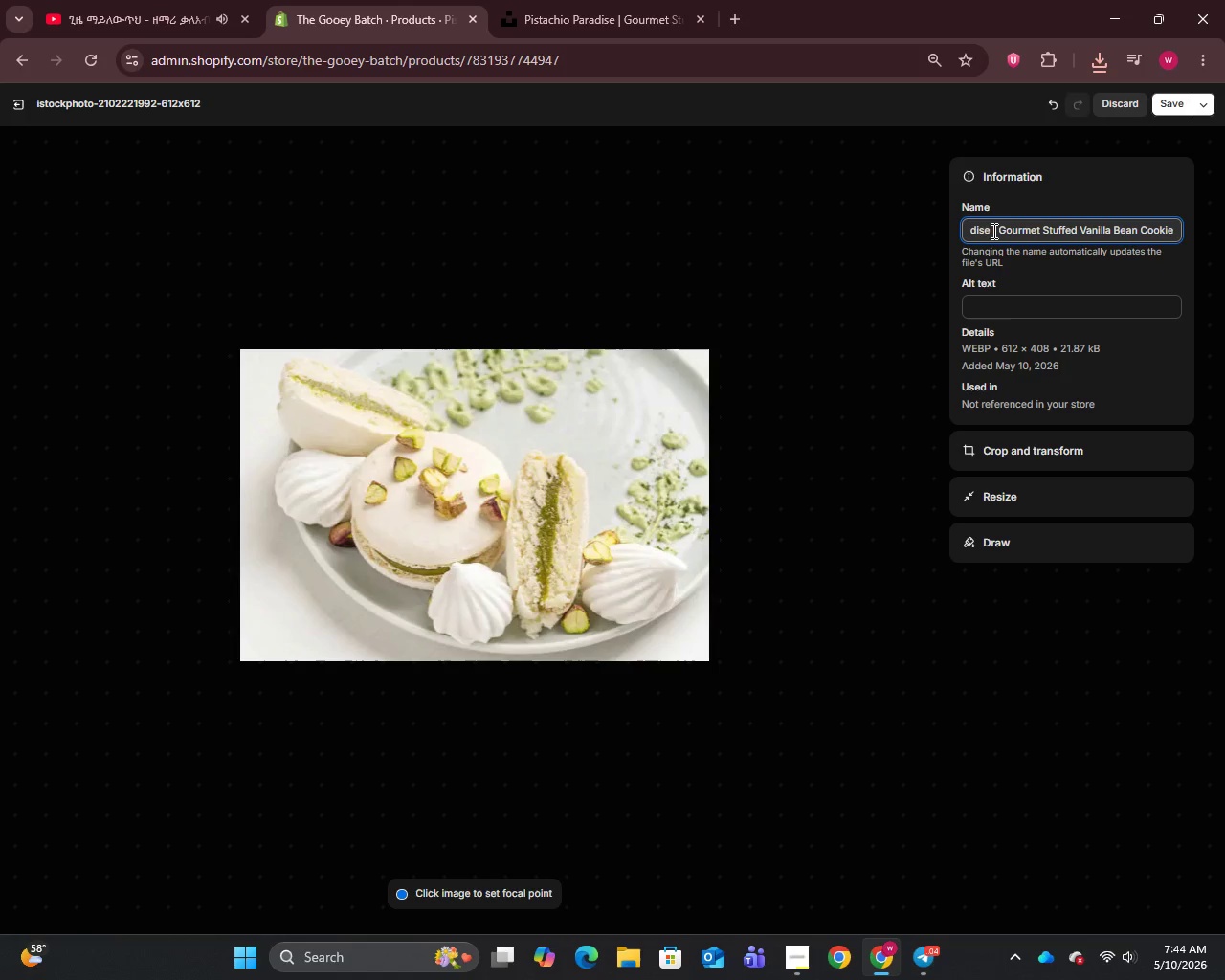 
left_click_drag(start_coordinate=[991, 233], to_coordinate=[1224, 218])
 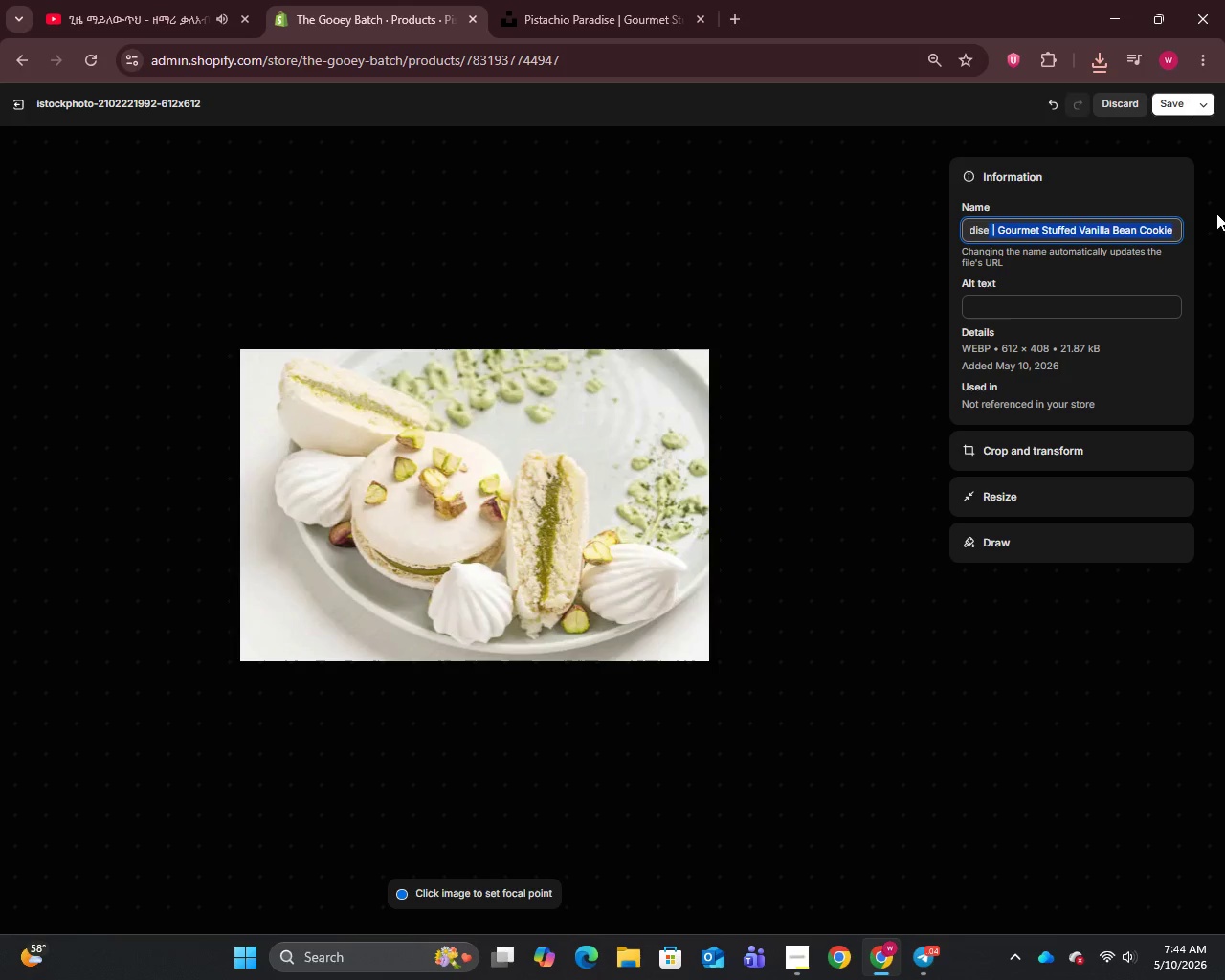 
key(Backspace)
 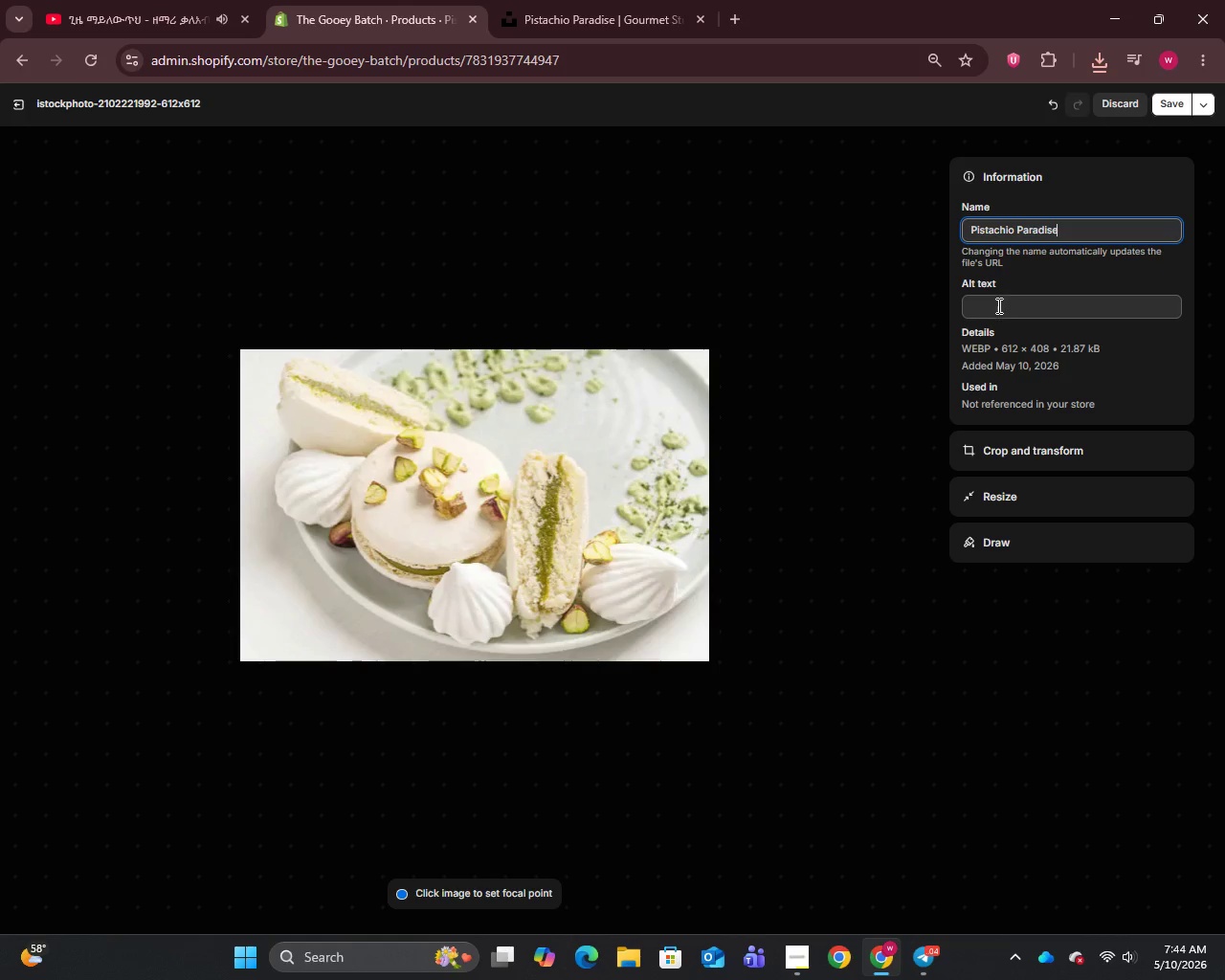 
left_click([997, 302])
 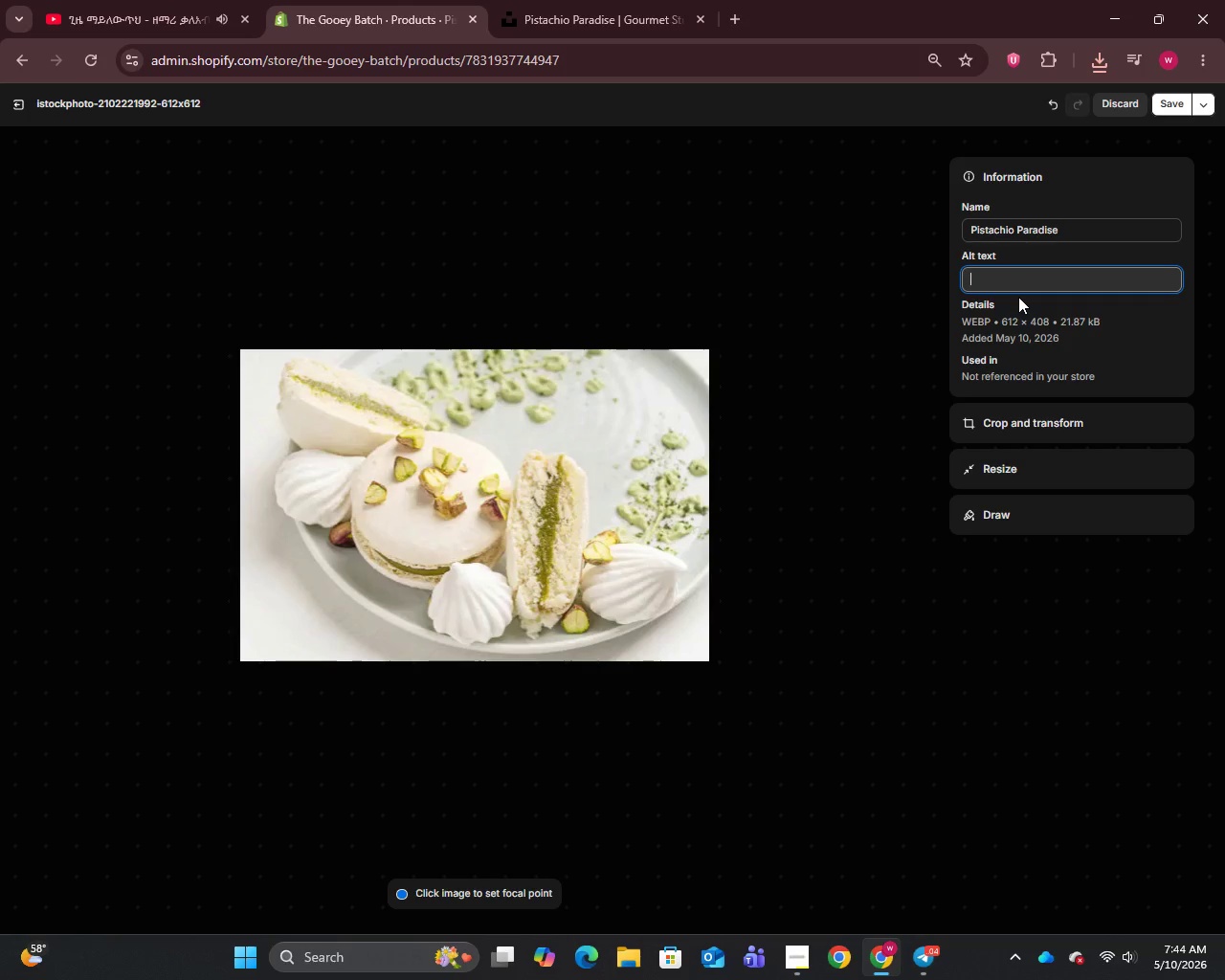 
wait(6.11)
 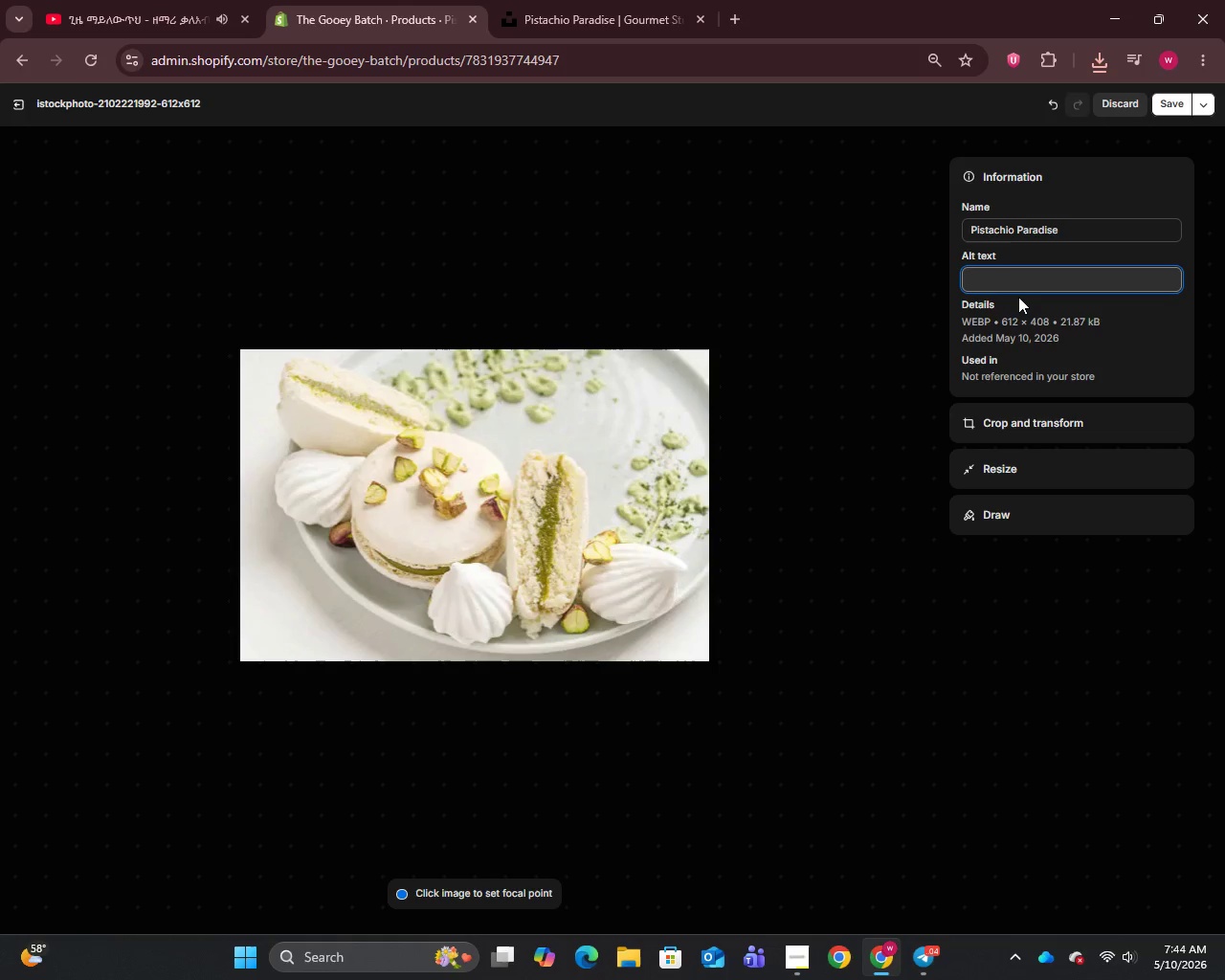 
type(Pistachio Paradise gourmet stuffed)
 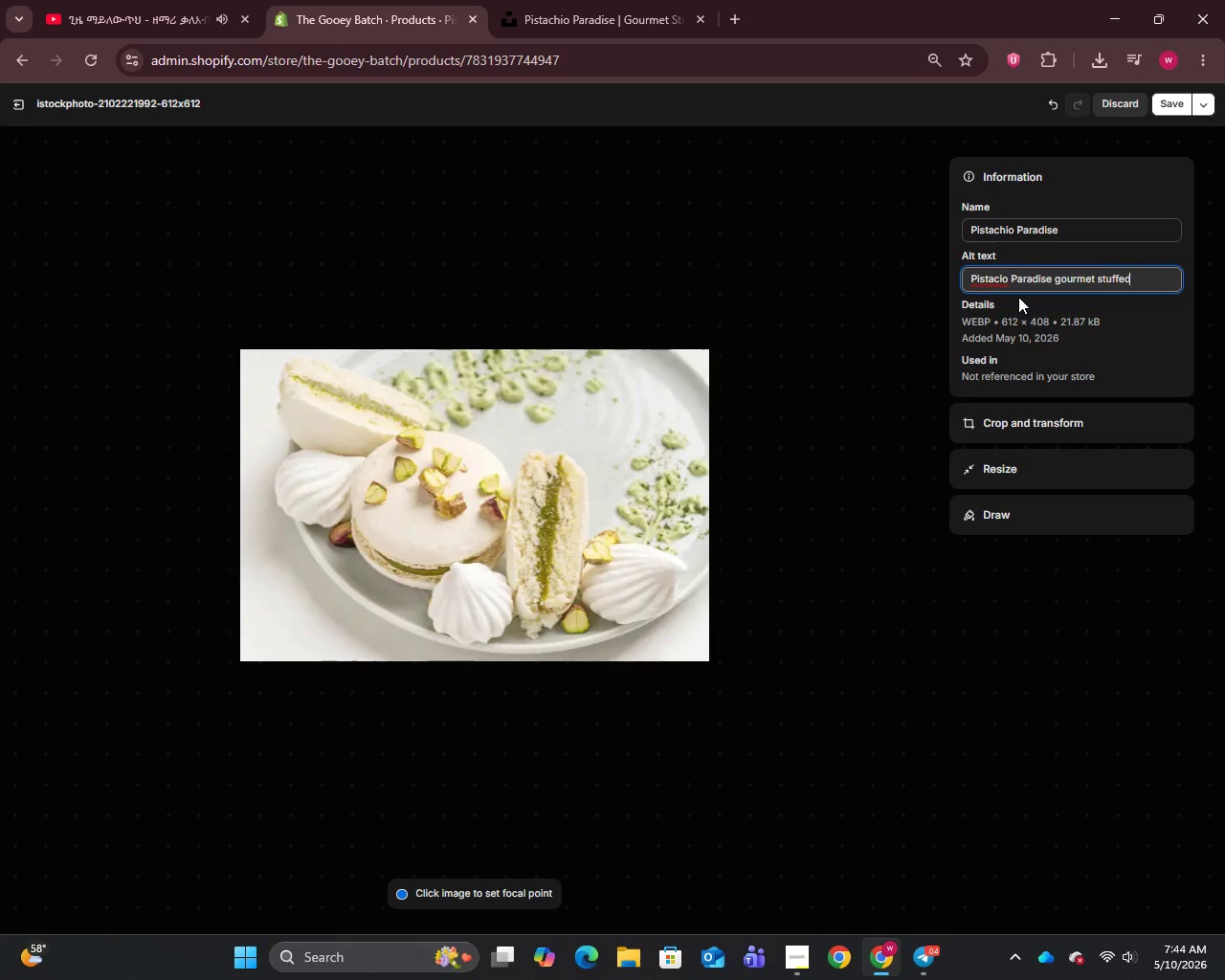 
wait(13.73)
 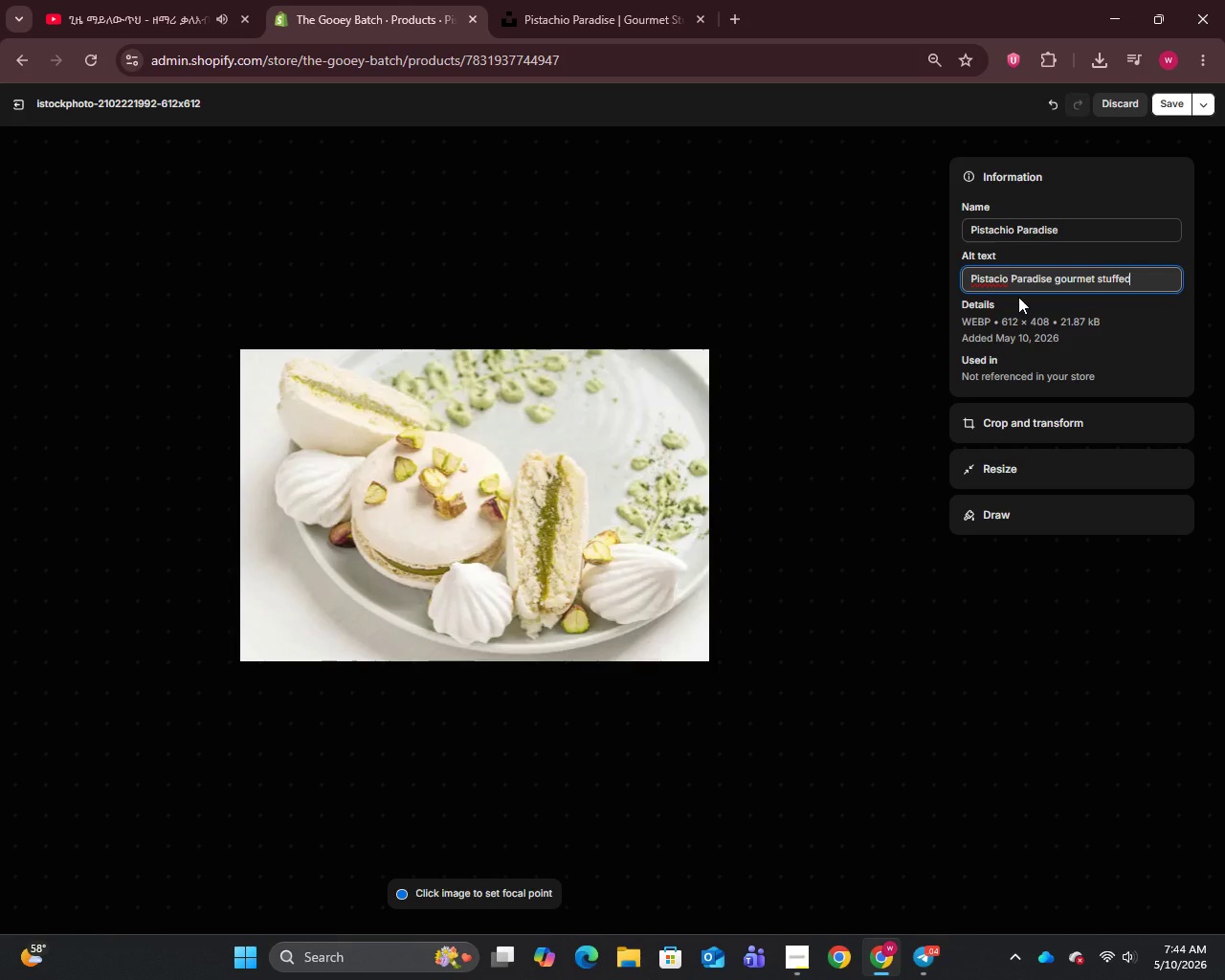 
key(Space)
 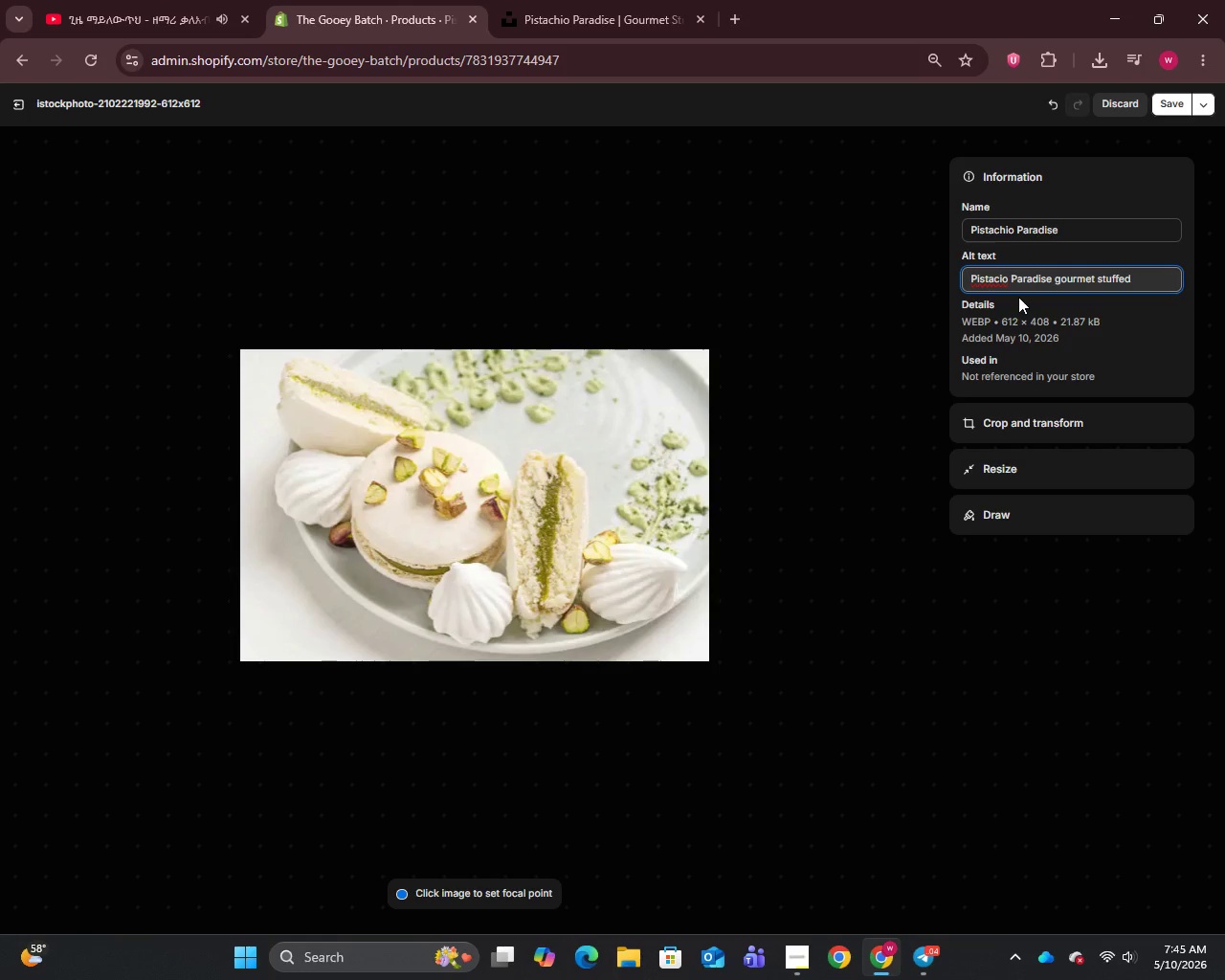 
wait(10.98)
 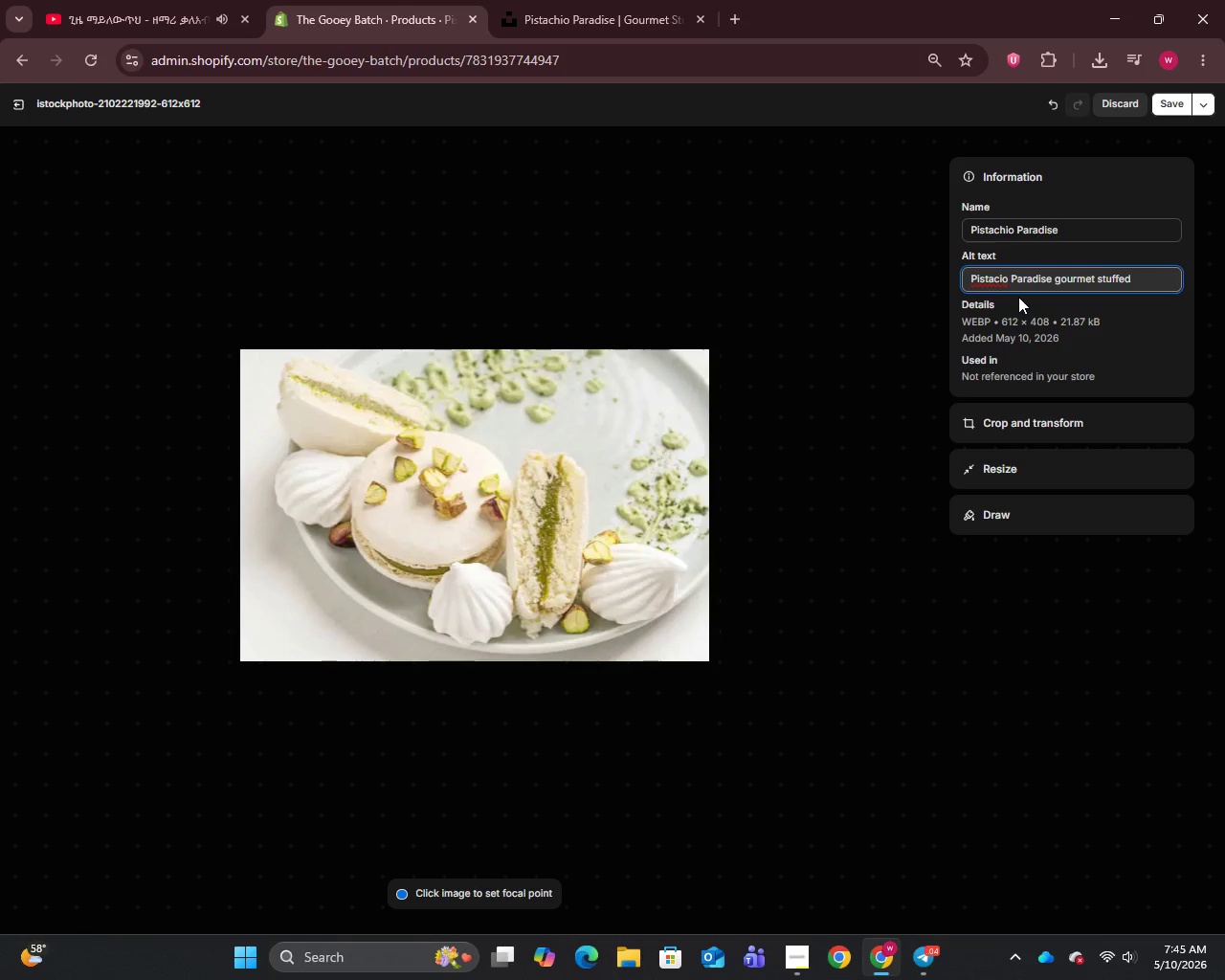 
type(vanilla bean cookie with S)
 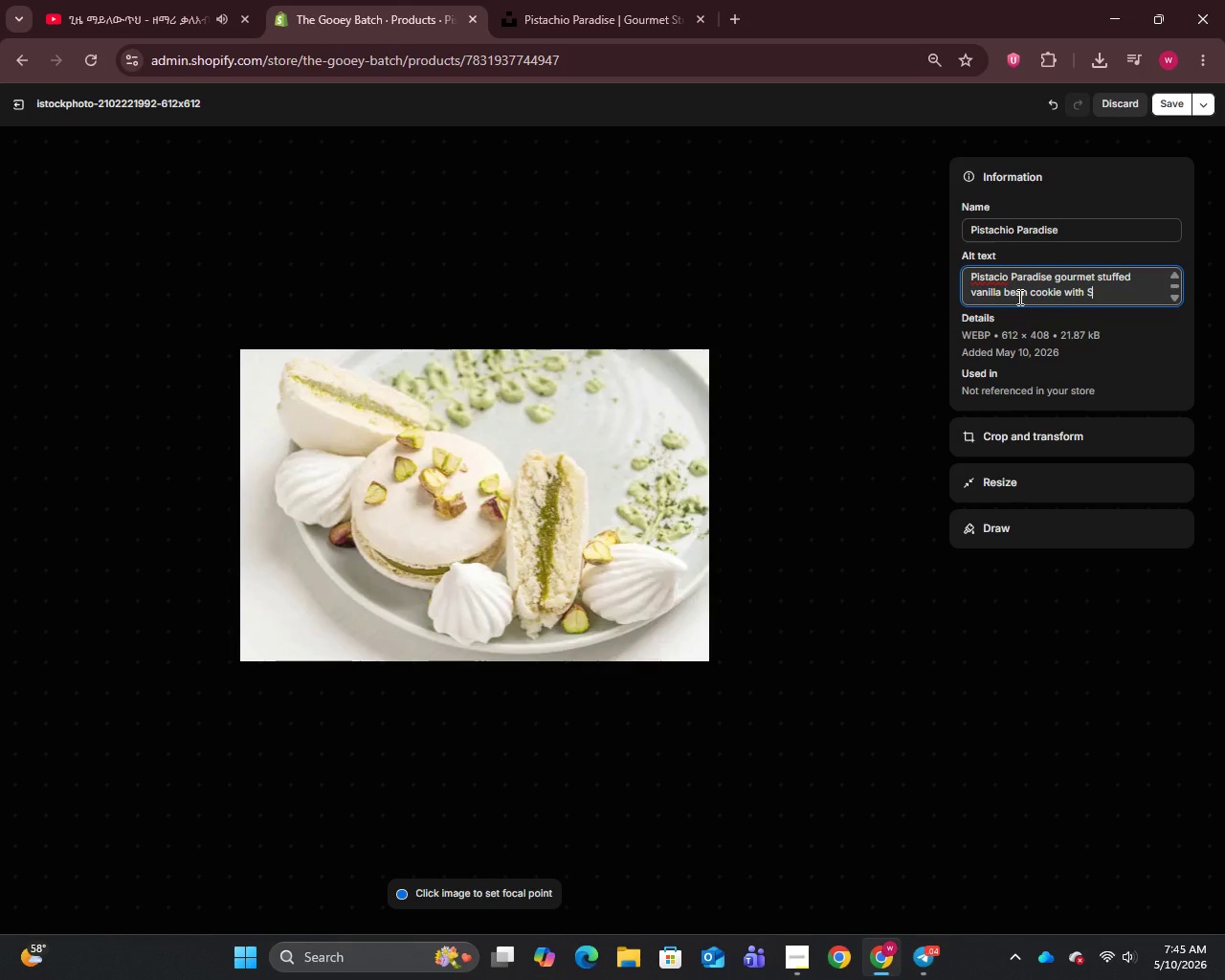 
wait(42.06)
 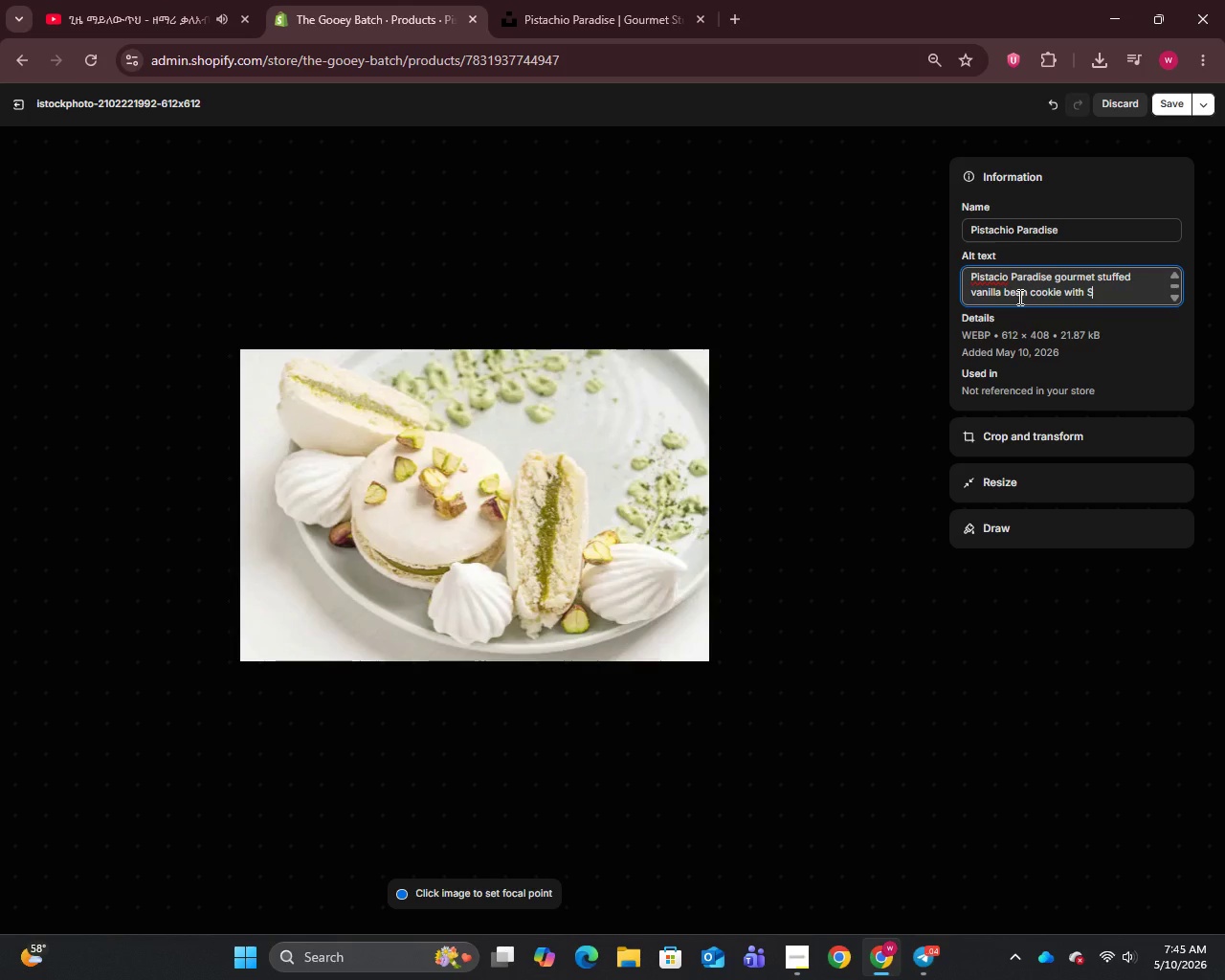 
type(icilian pistachio cream filling)
 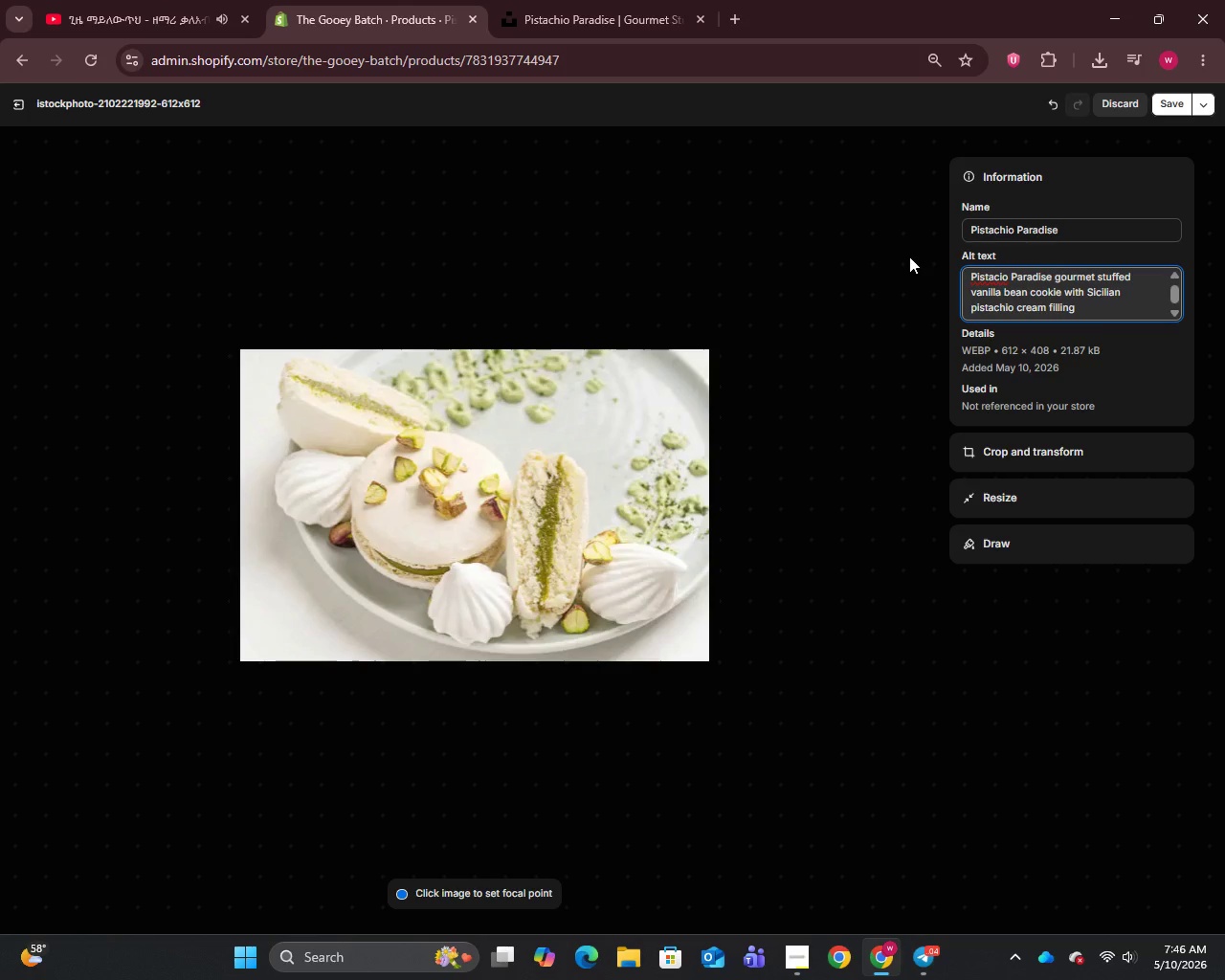 
key(Period)
 